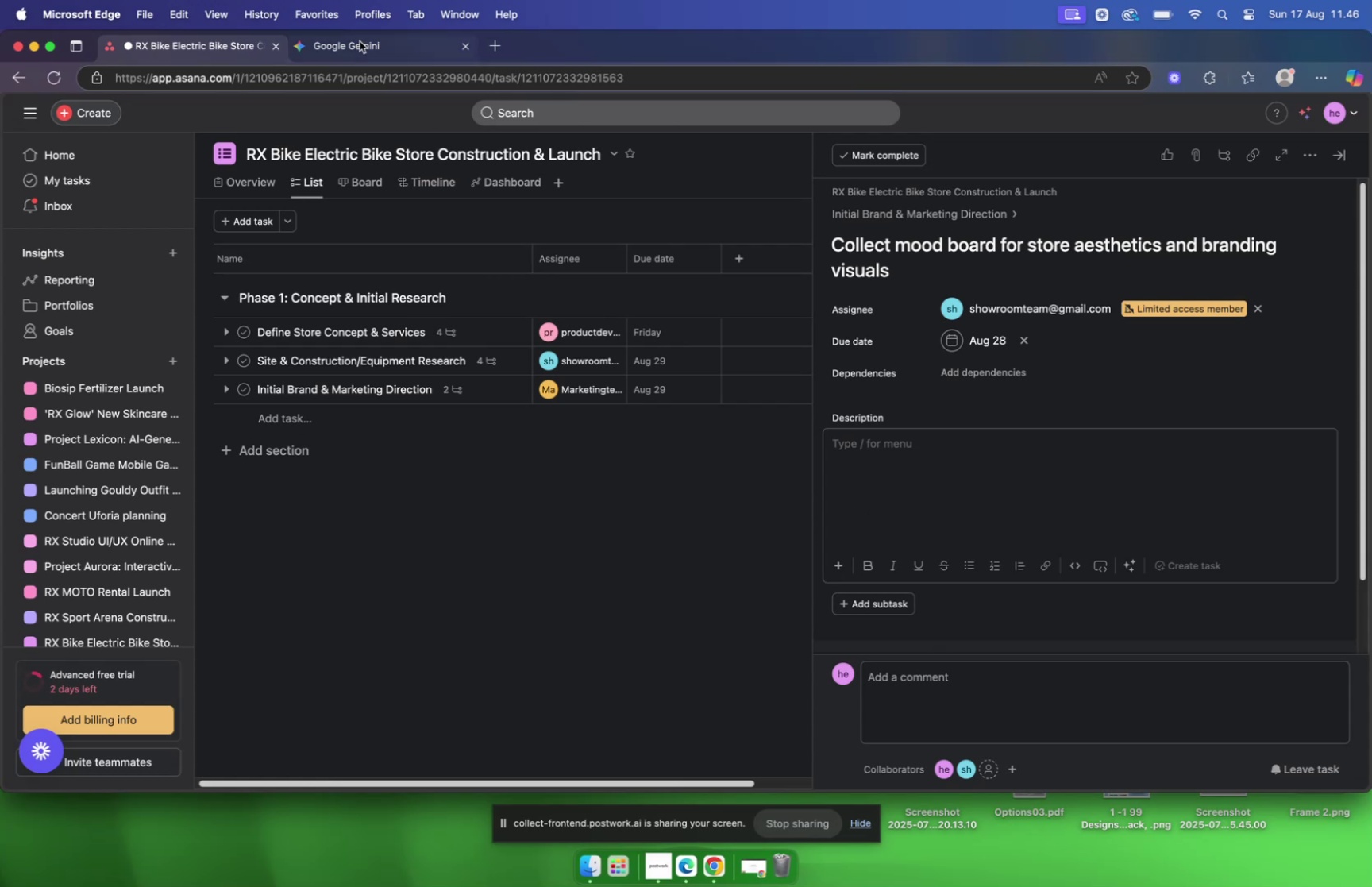 
left_click([1204, 445])
 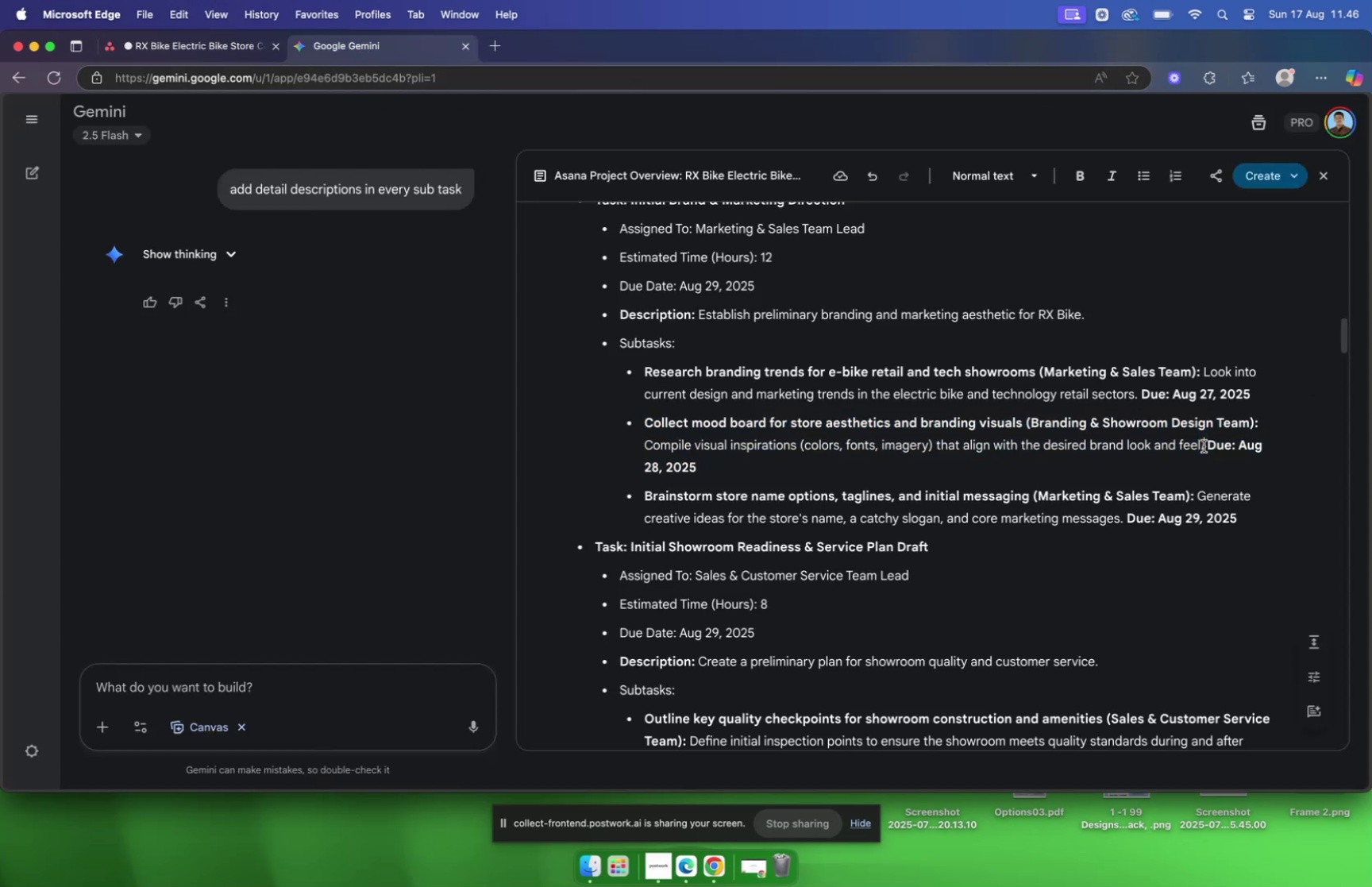 
left_click_drag(start_coordinate=[1204, 445], to_coordinate=[646, 442])
 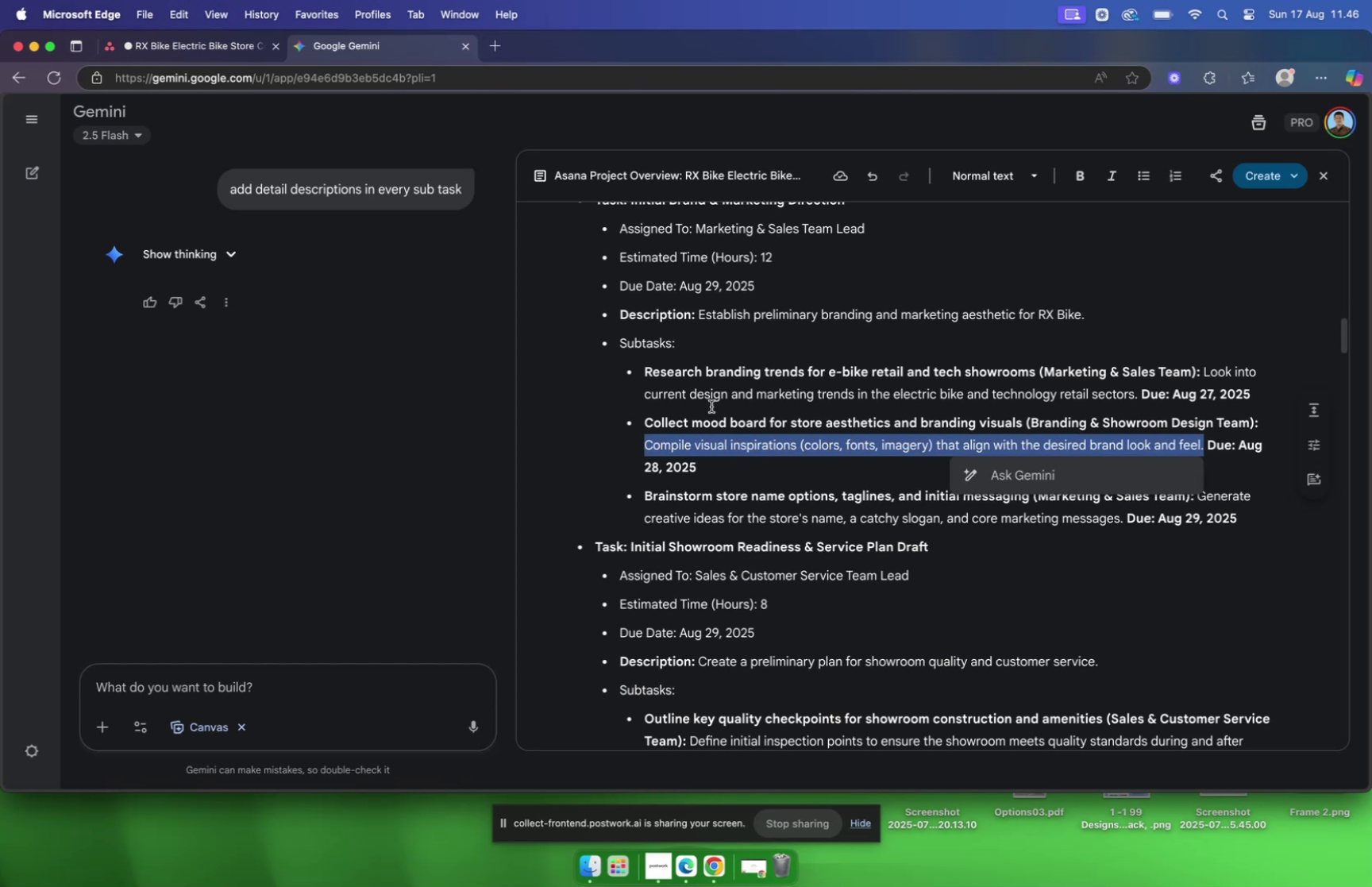 
key(Meta+C)
 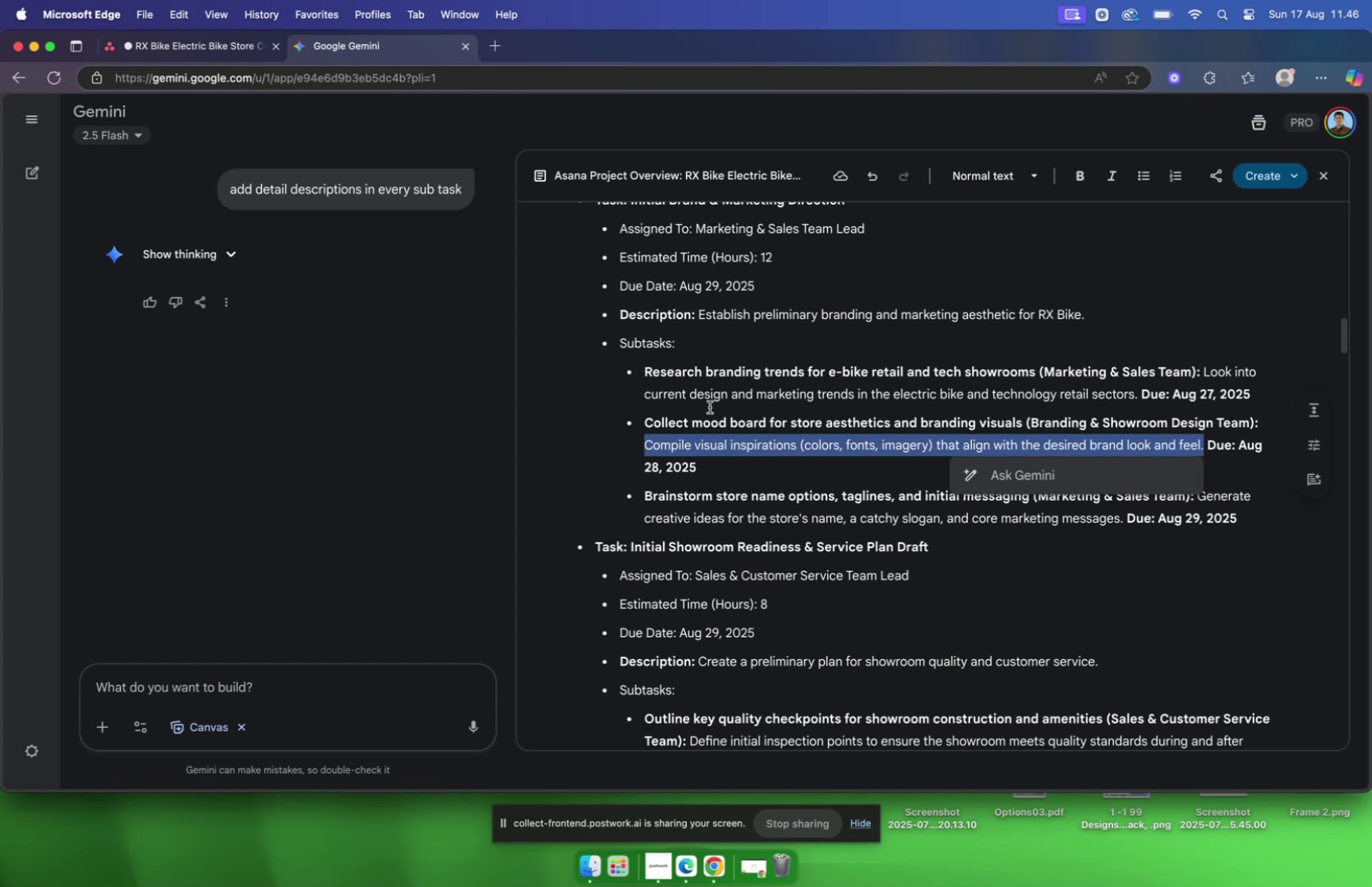 
key(Meta+C)
 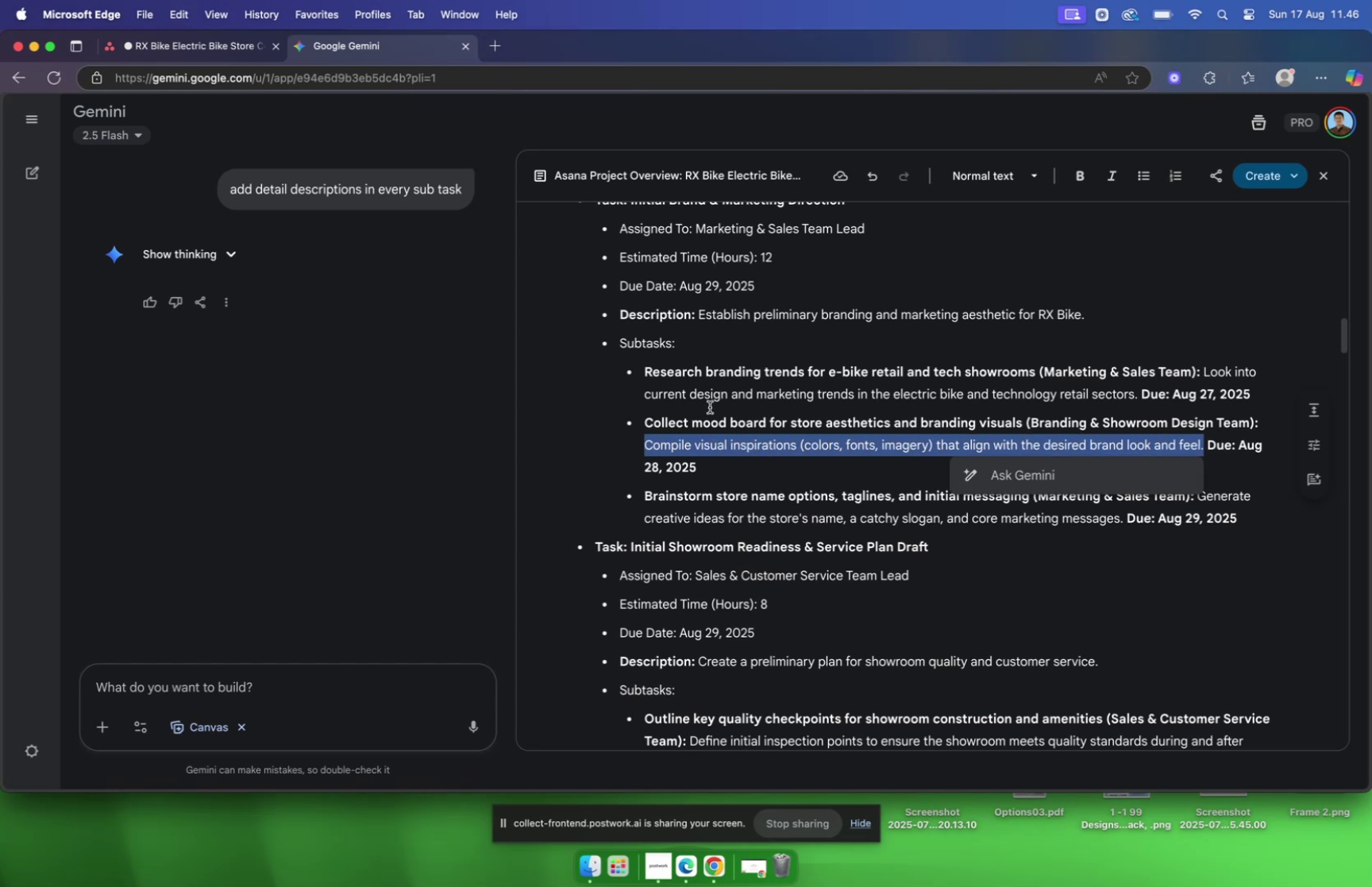 
key(Meta+C)
 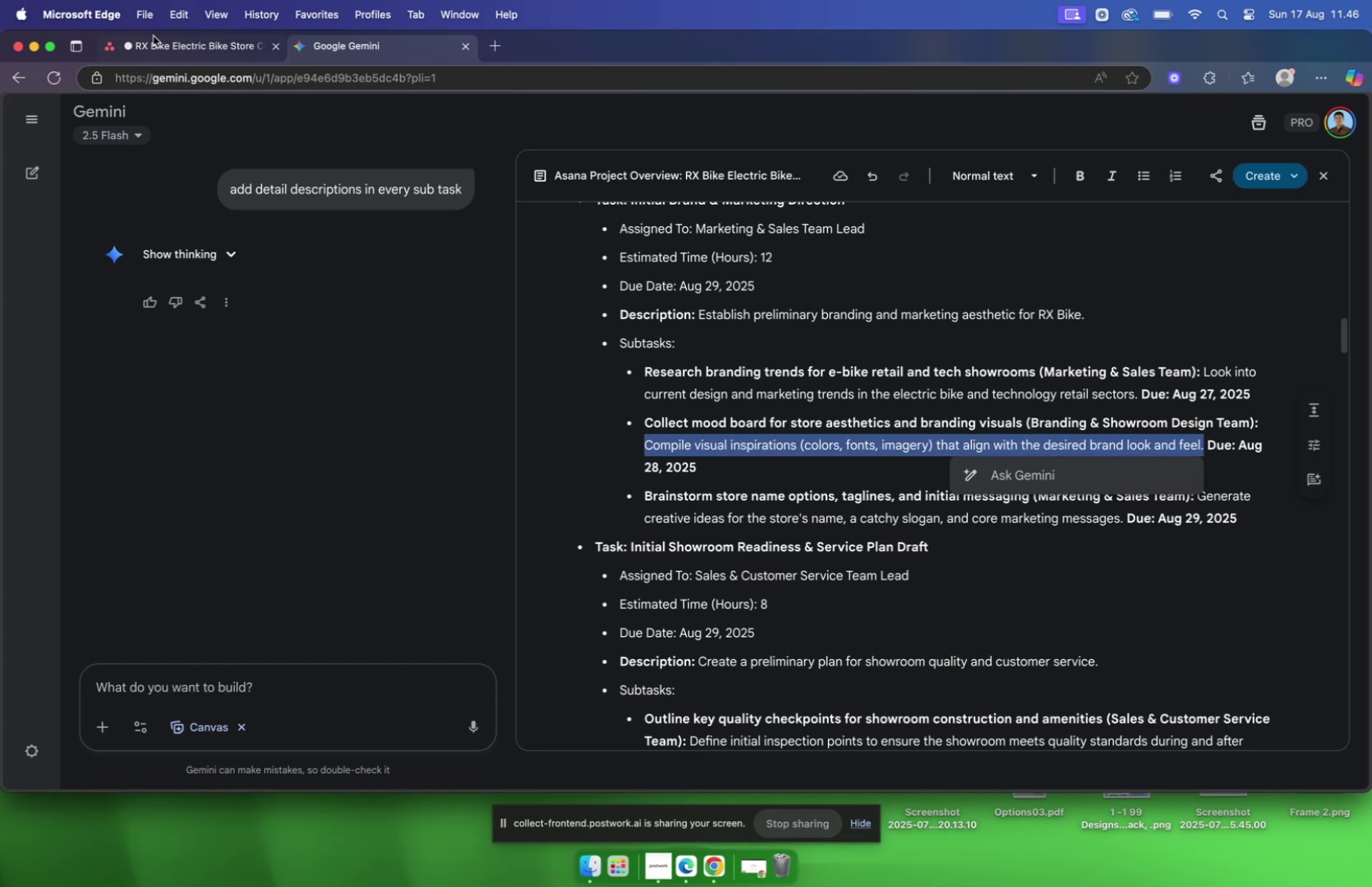 
left_click([154, 40])
 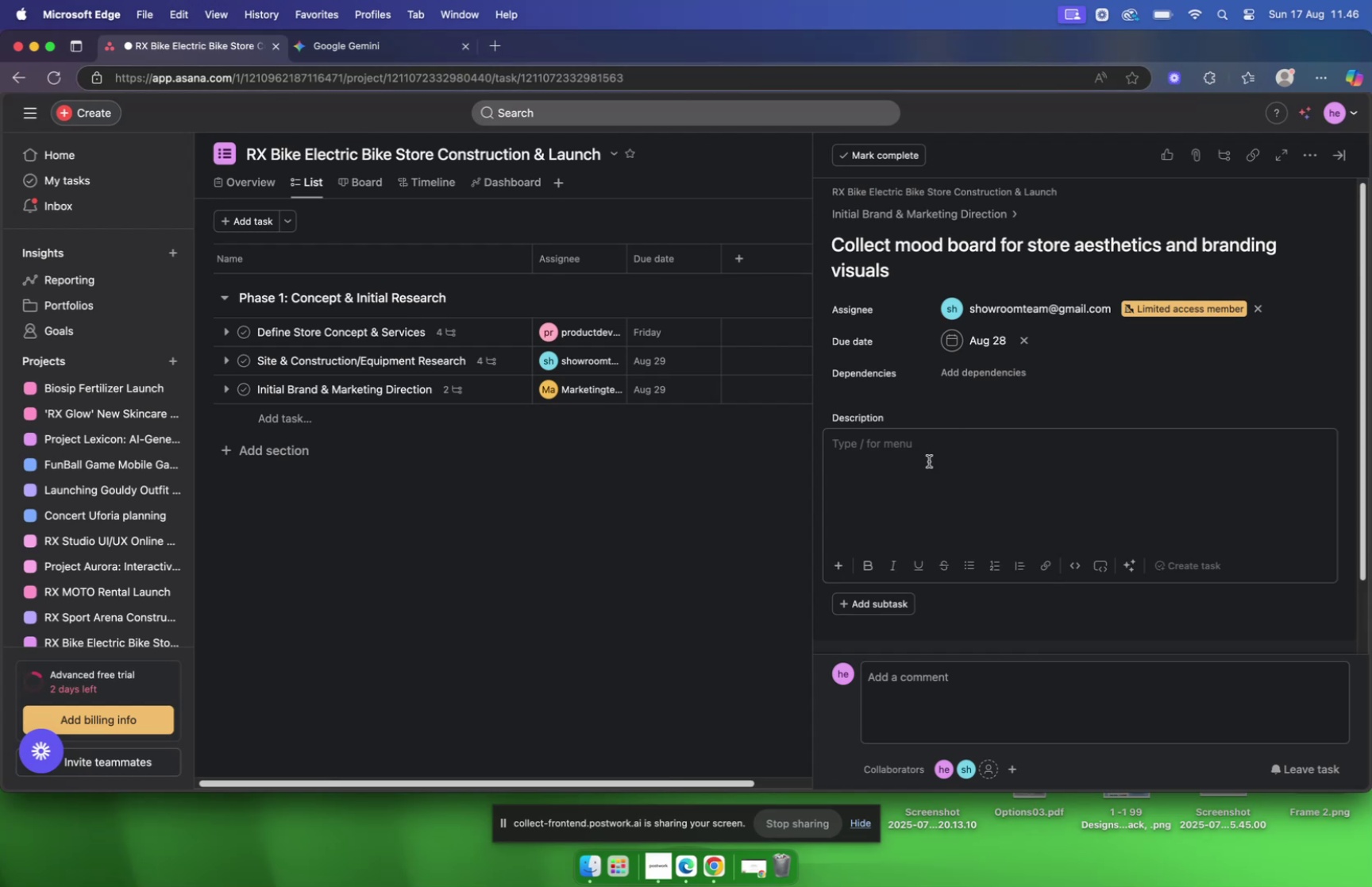 
key(Meta+V)
 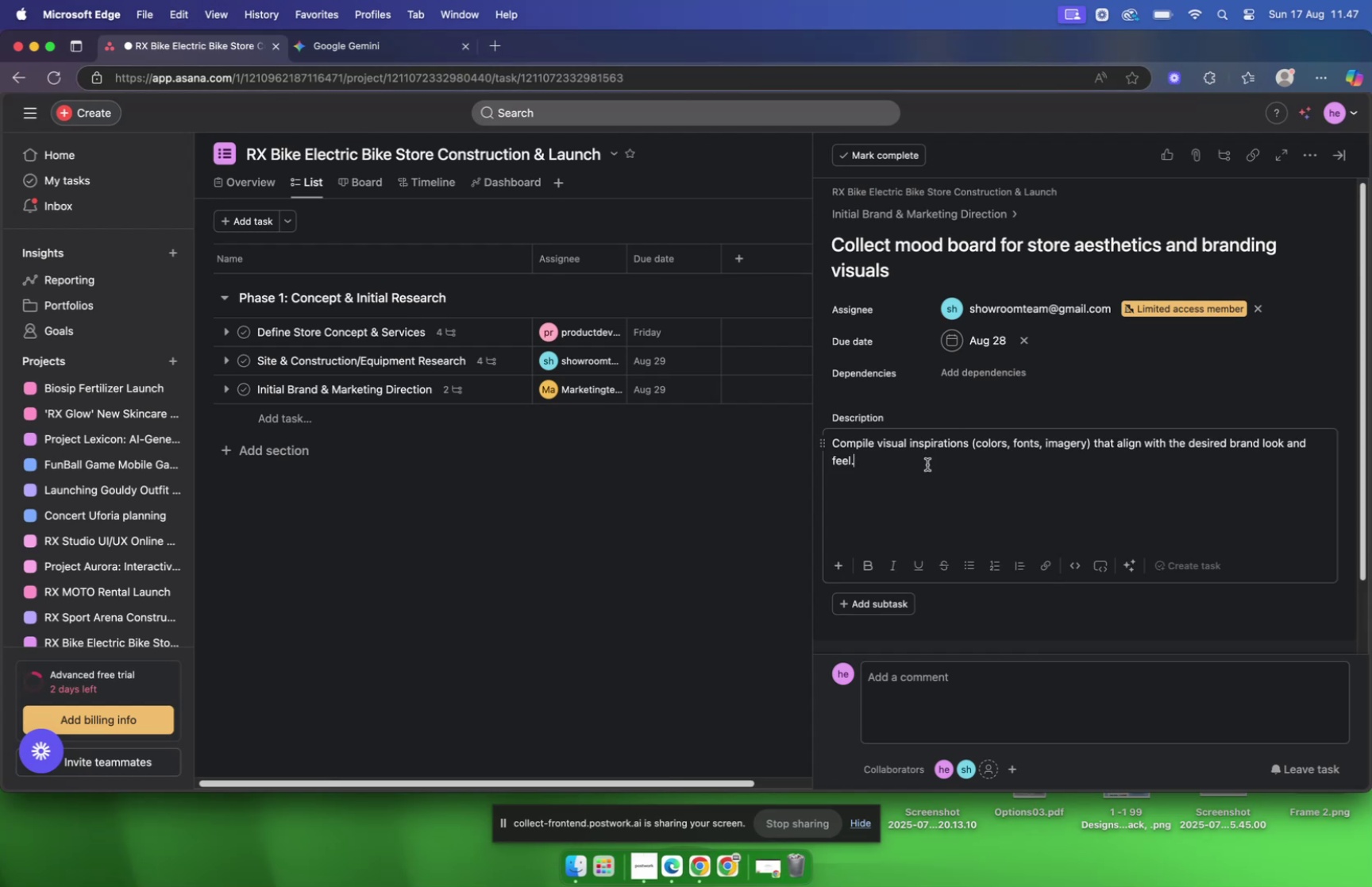 
wait(5.93)
 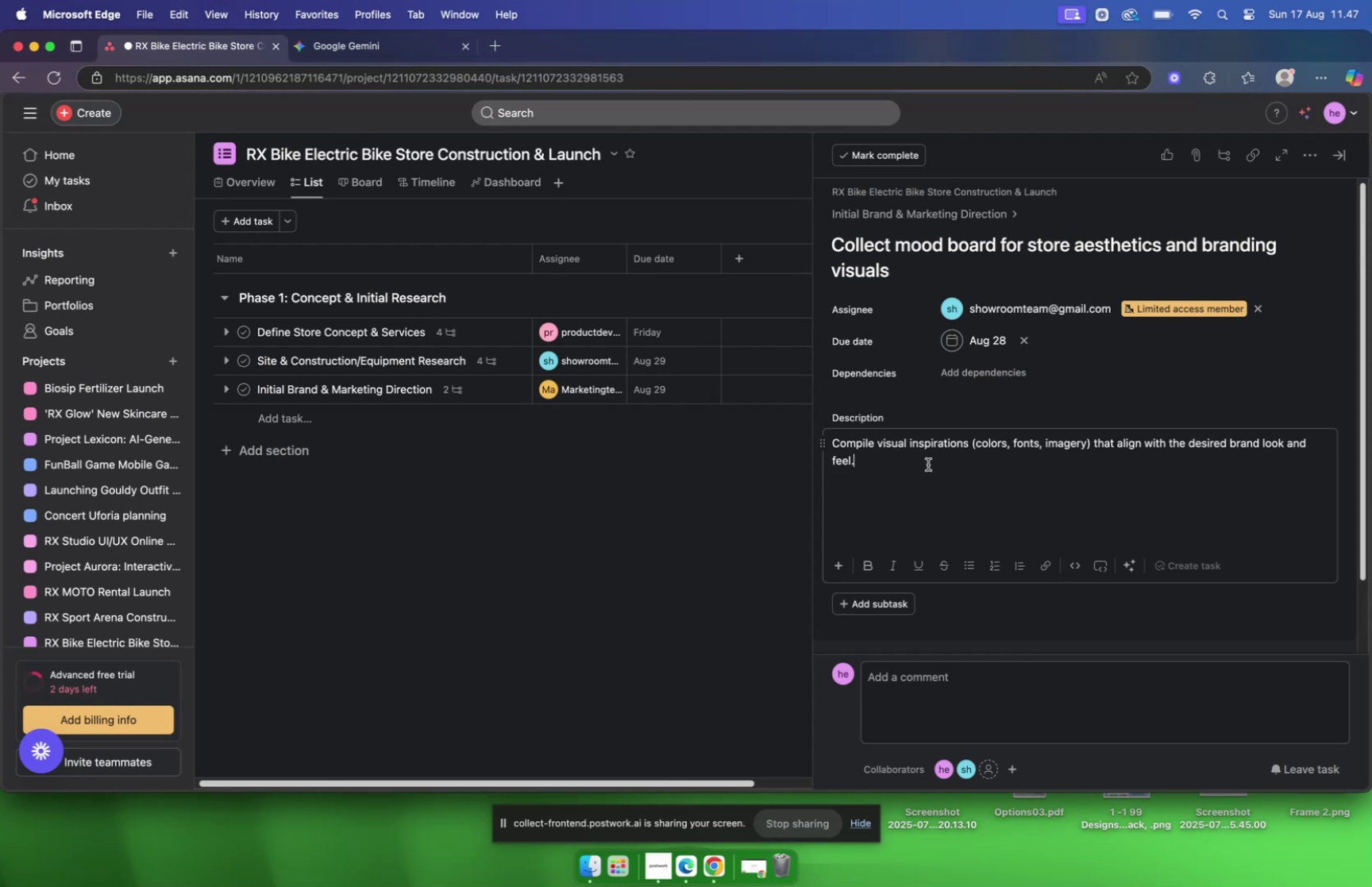 
mouse_move([908, 242])
 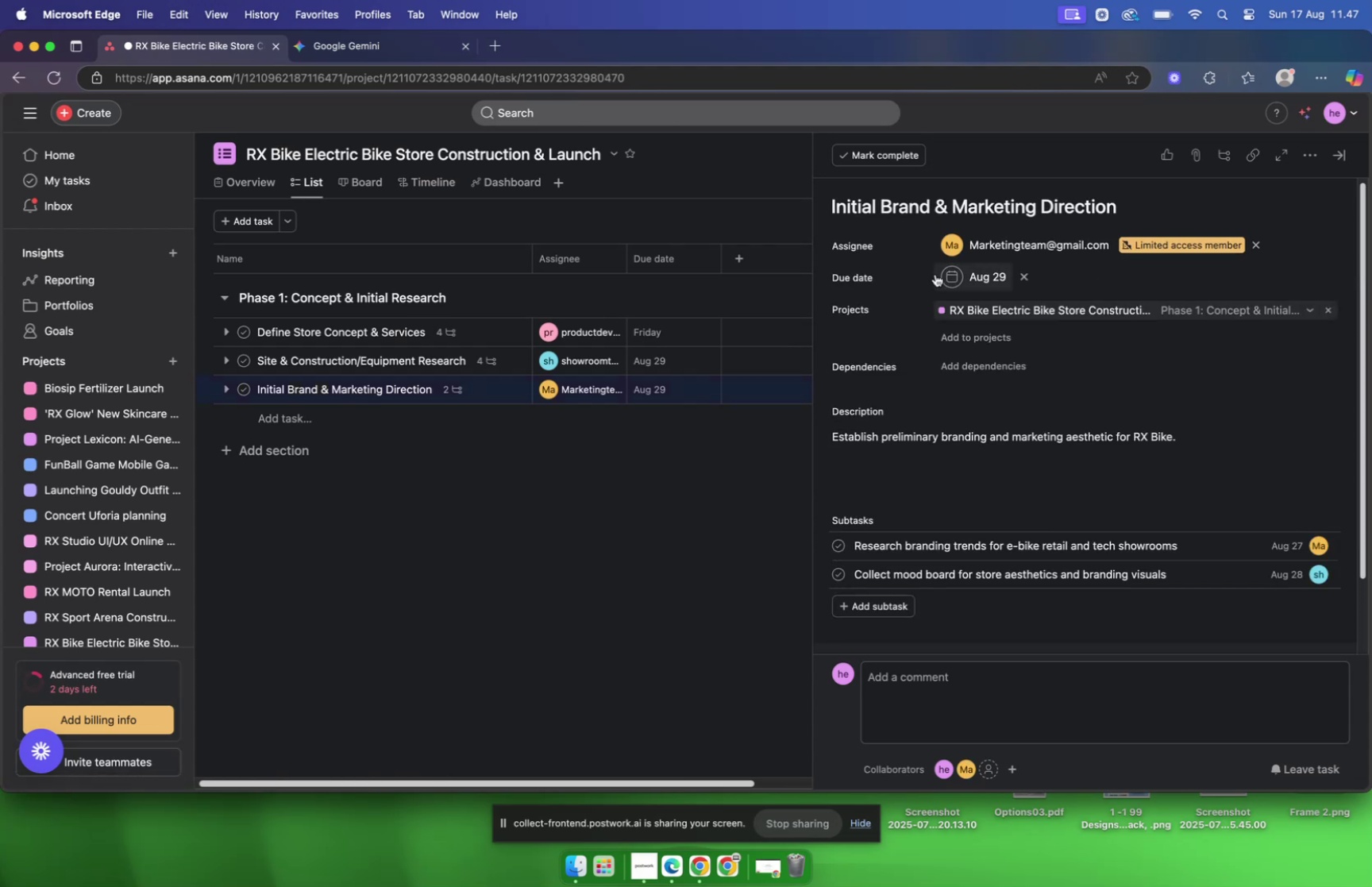 
scroll: coordinate [935, 274], scroll_direction: down, amount: 19.0
 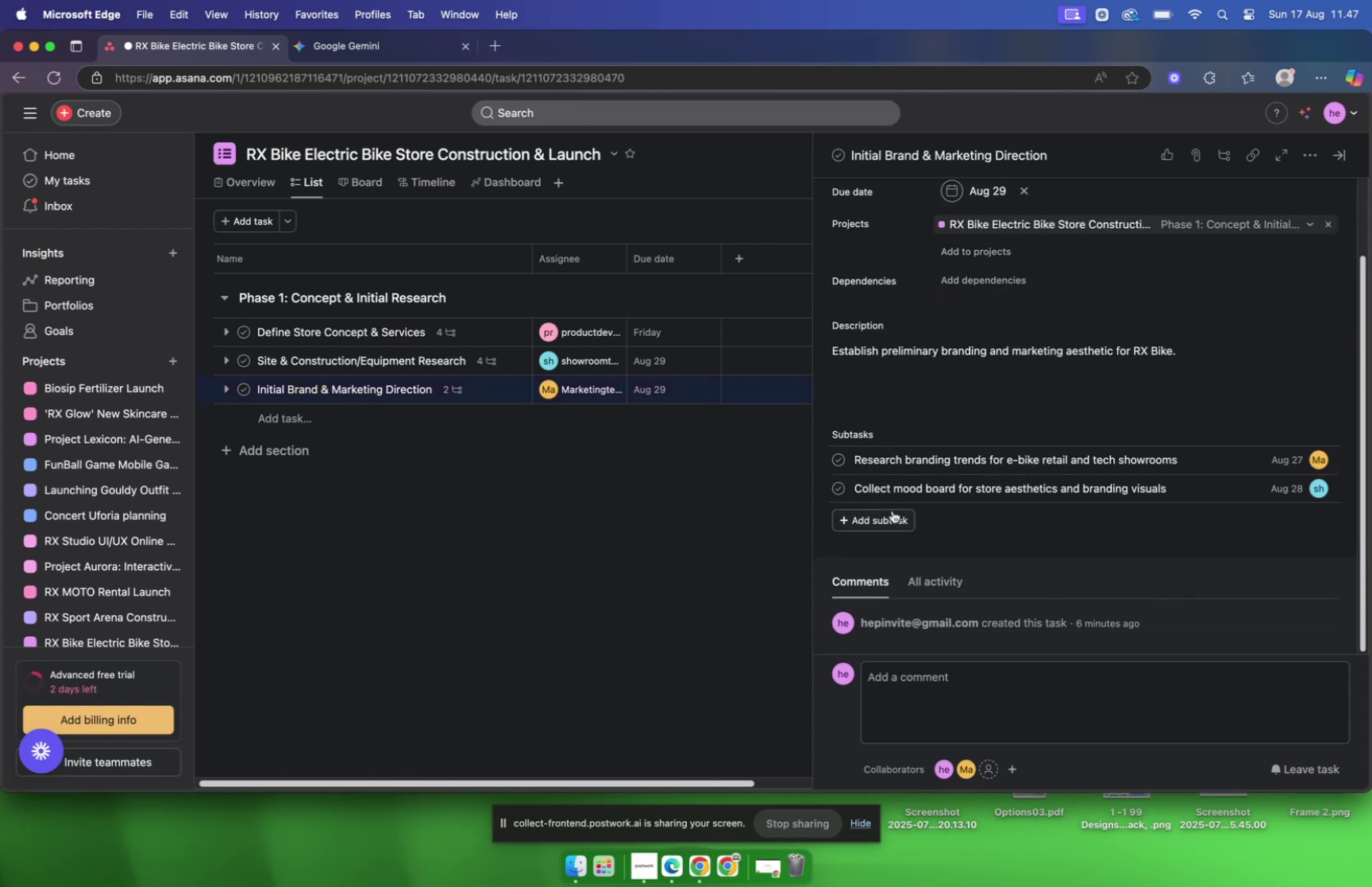 
wait(7.83)
 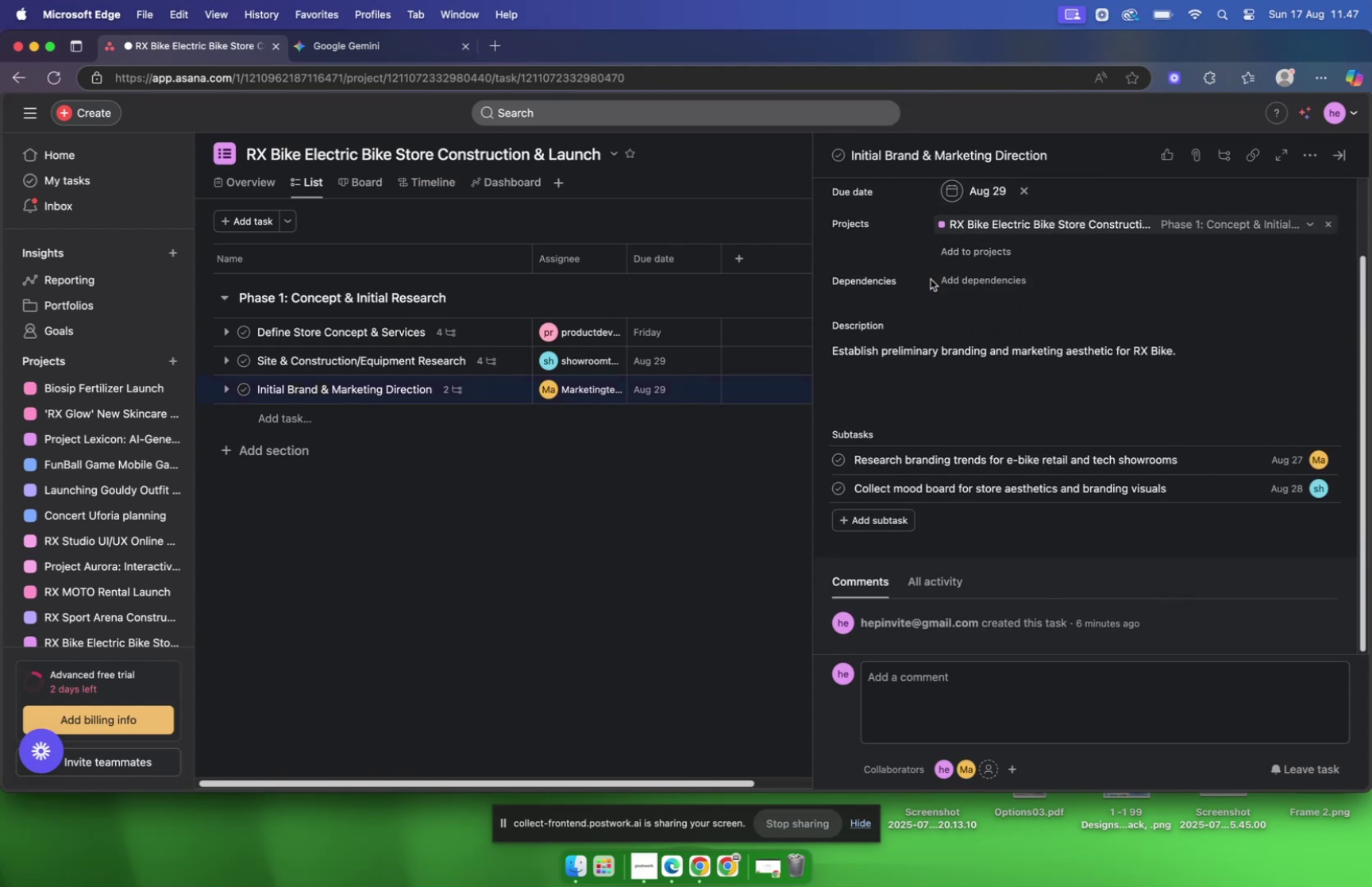 
left_click([881, 493])
 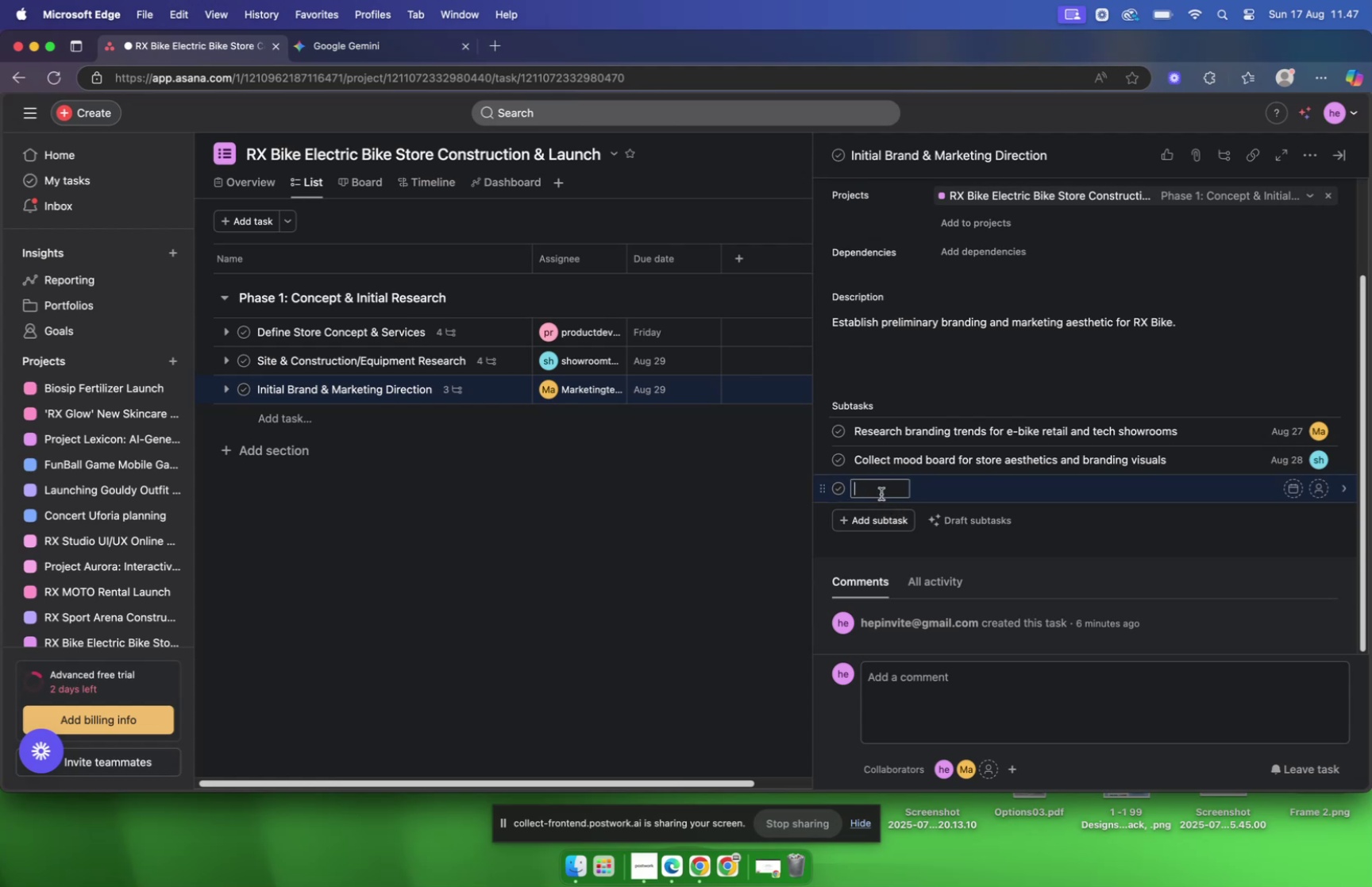 
left_click([881, 493])
 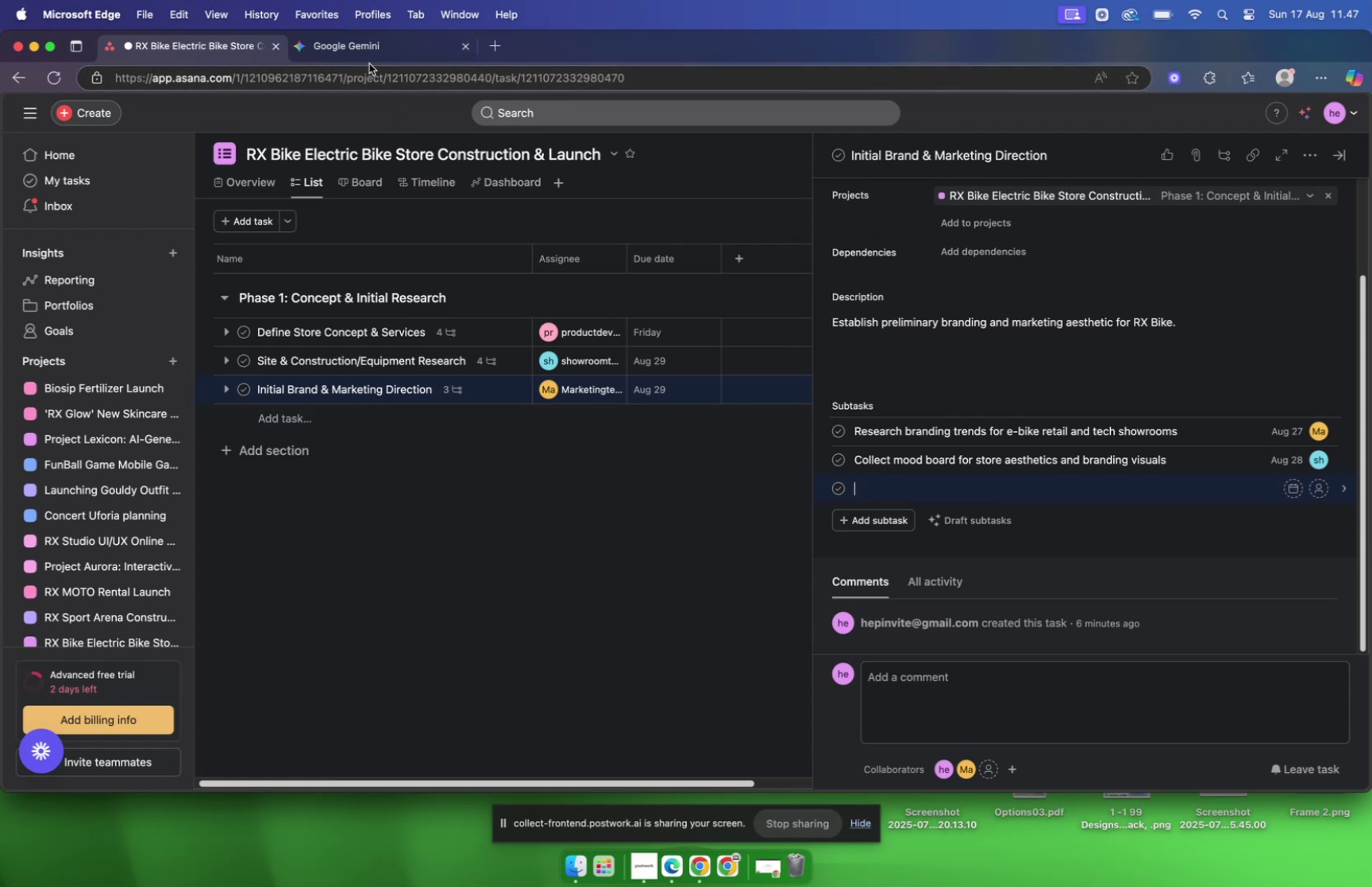 
left_click([363, 56])
 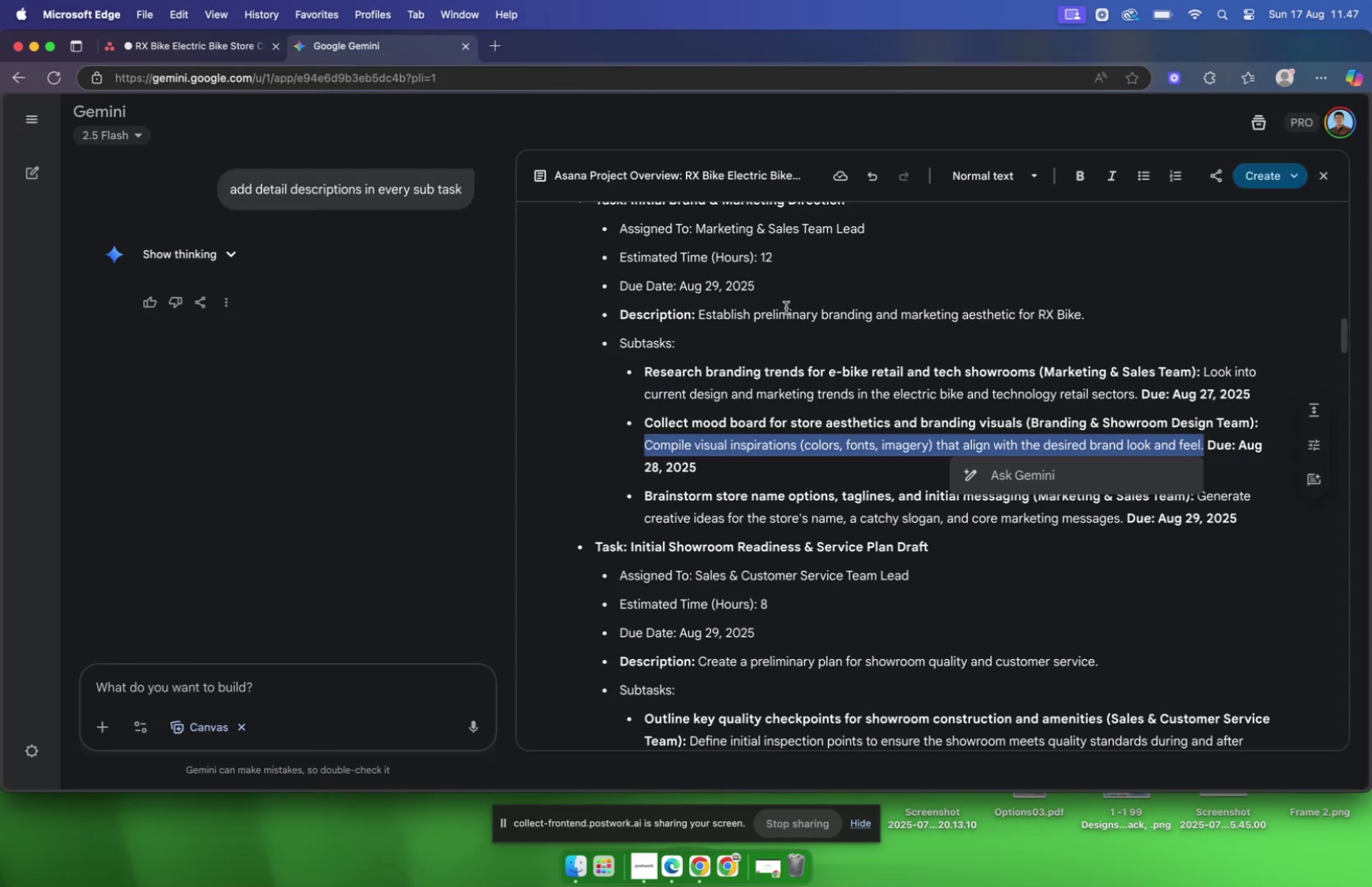 
scroll: coordinate [784, 301], scroll_direction: down, amount: 8.0
 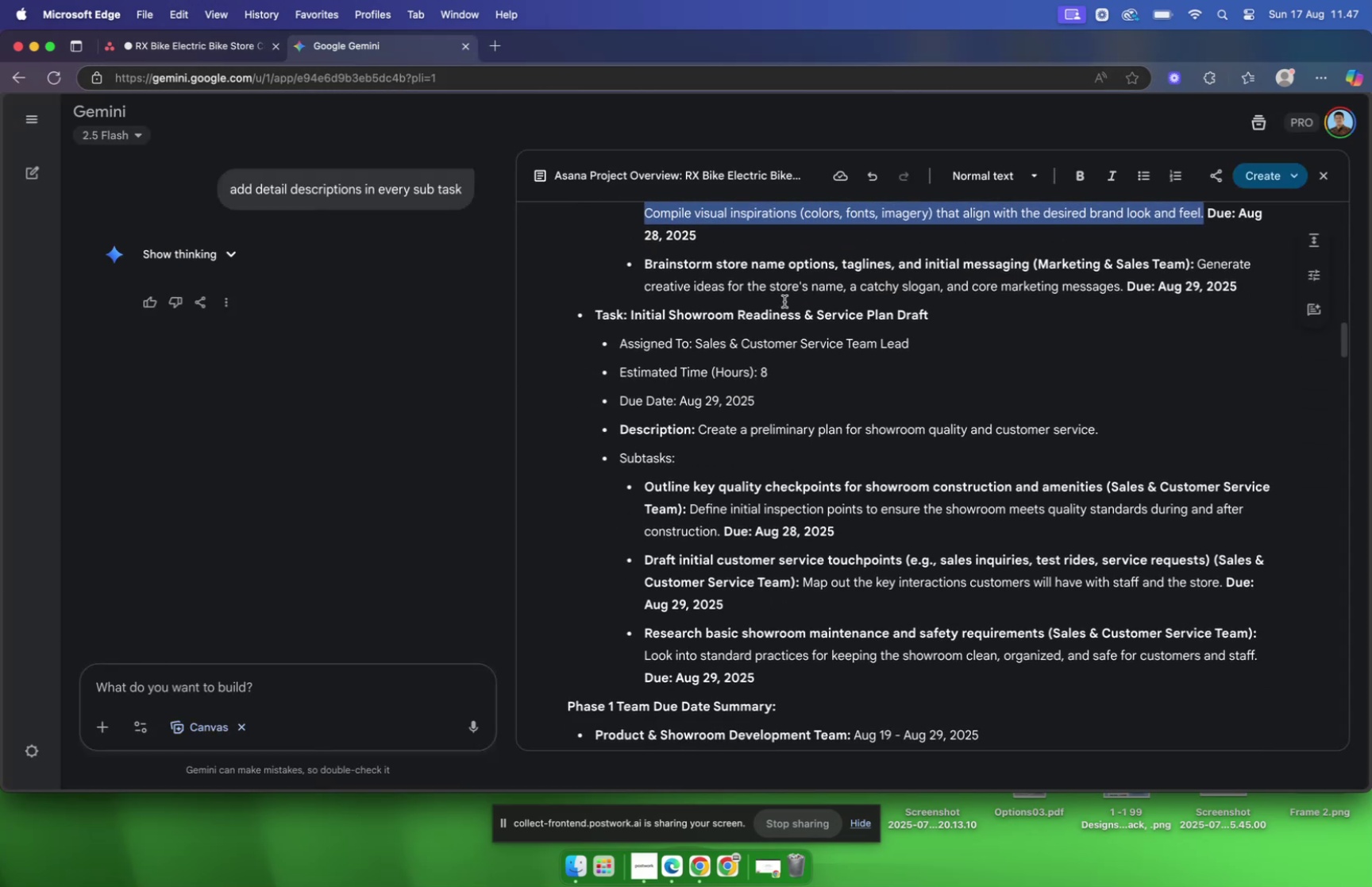 
scroll: coordinate [784, 301], scroll_direction: up, amount: 1.0
 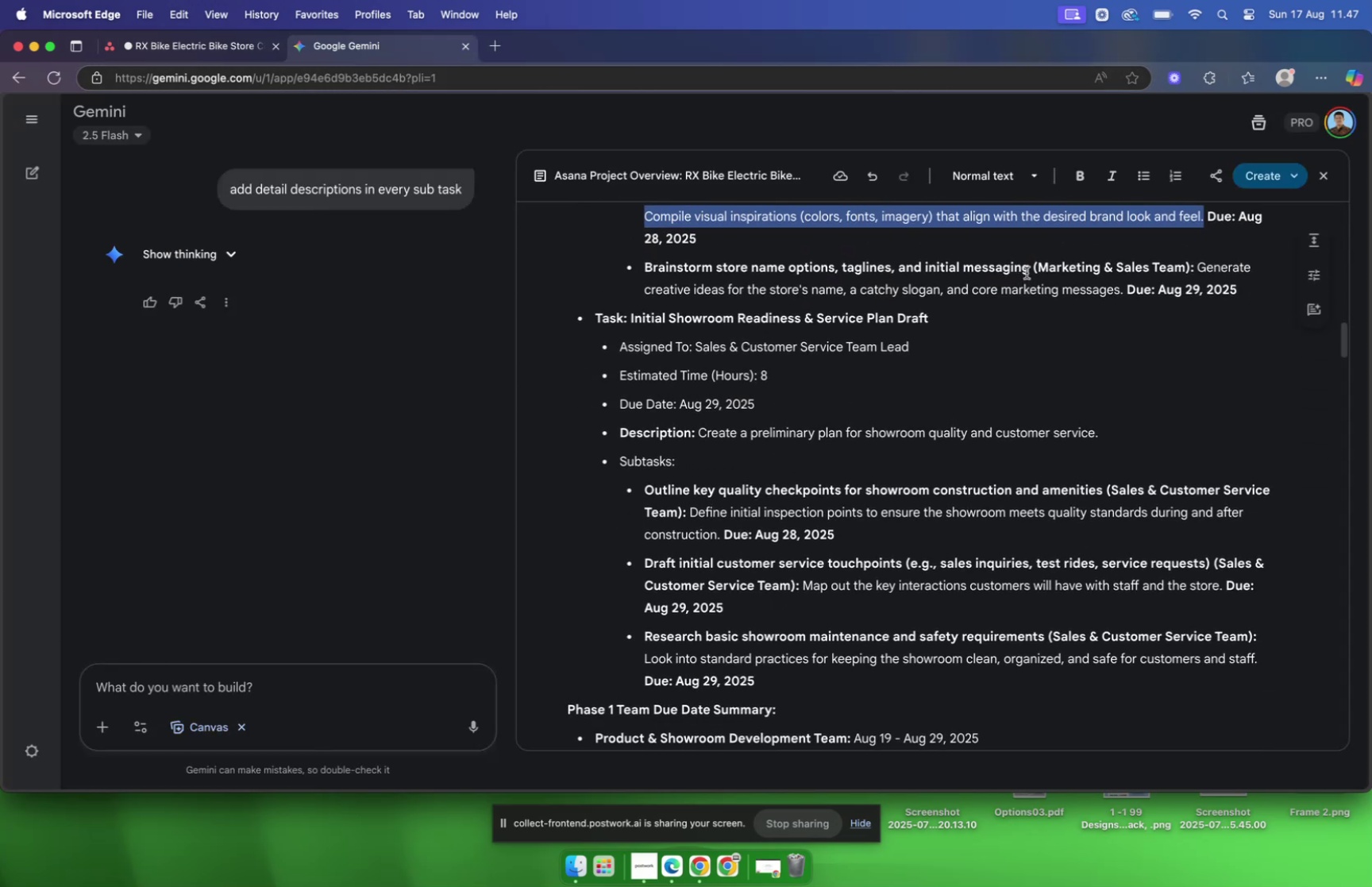 
left_click_drag(start_coordinate=[1027, 273], to_coordinate=[646, 264])
 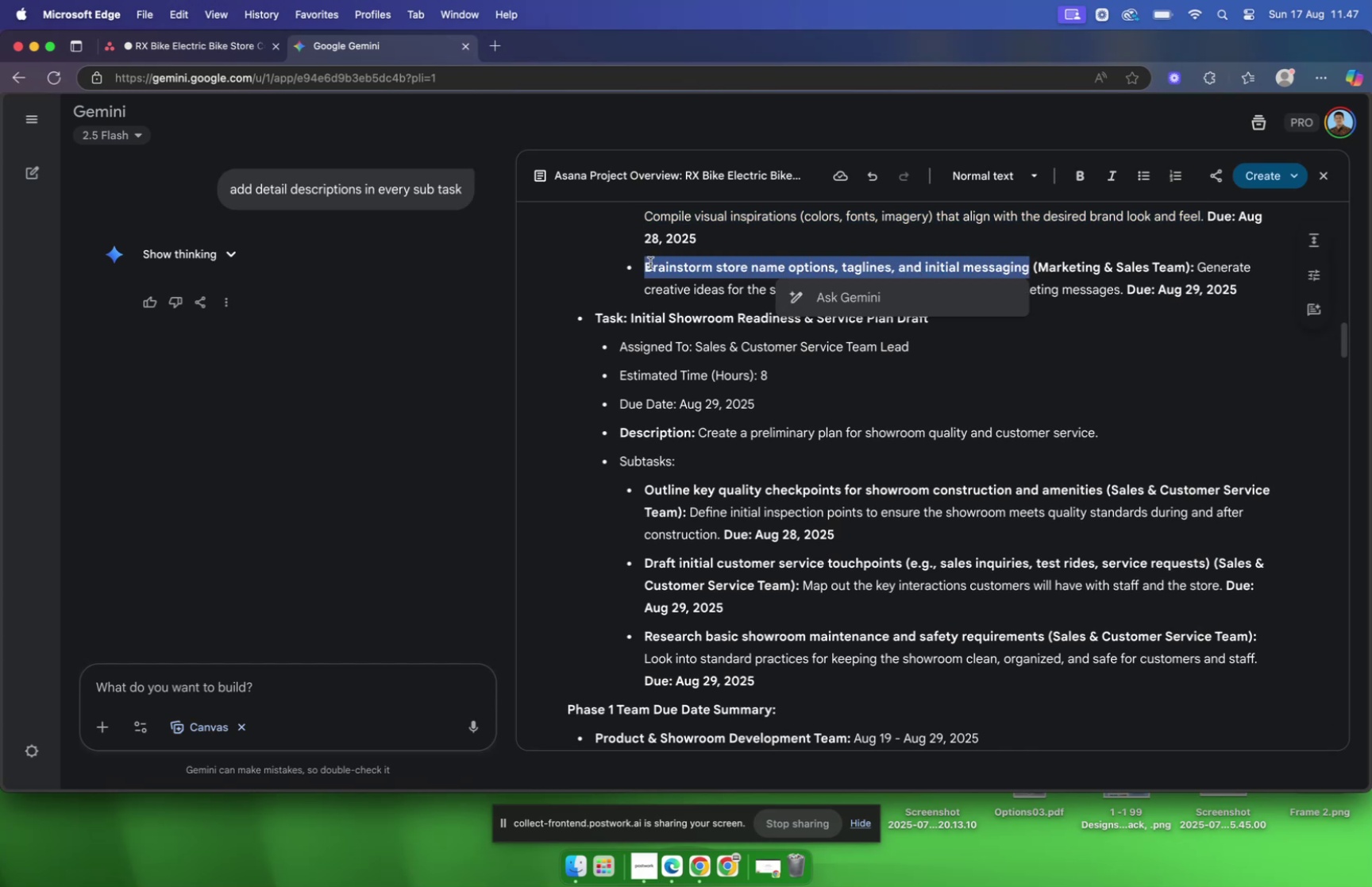 
key(Meta+C)
 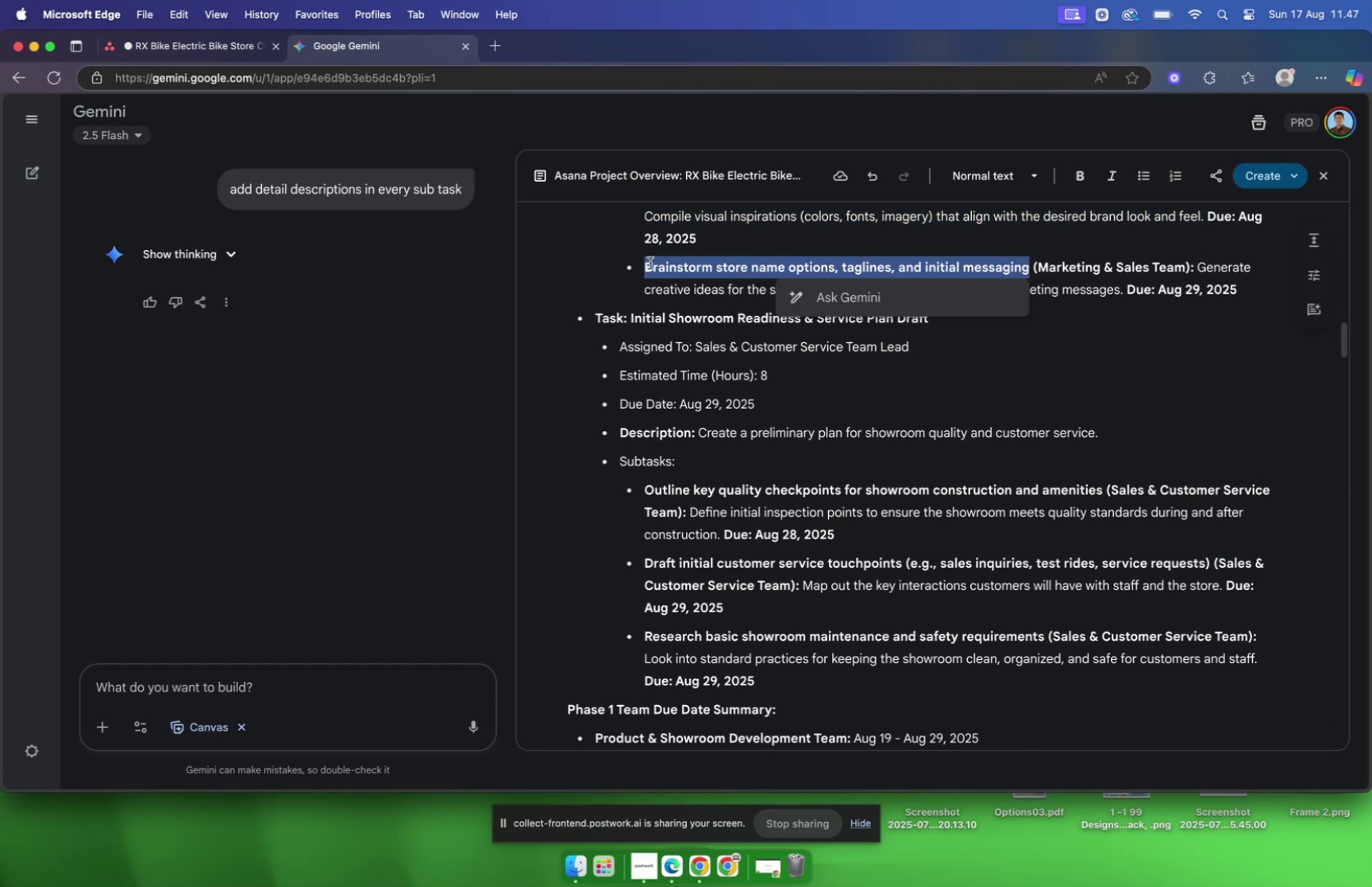 
key(Meta+CommandLeft)
 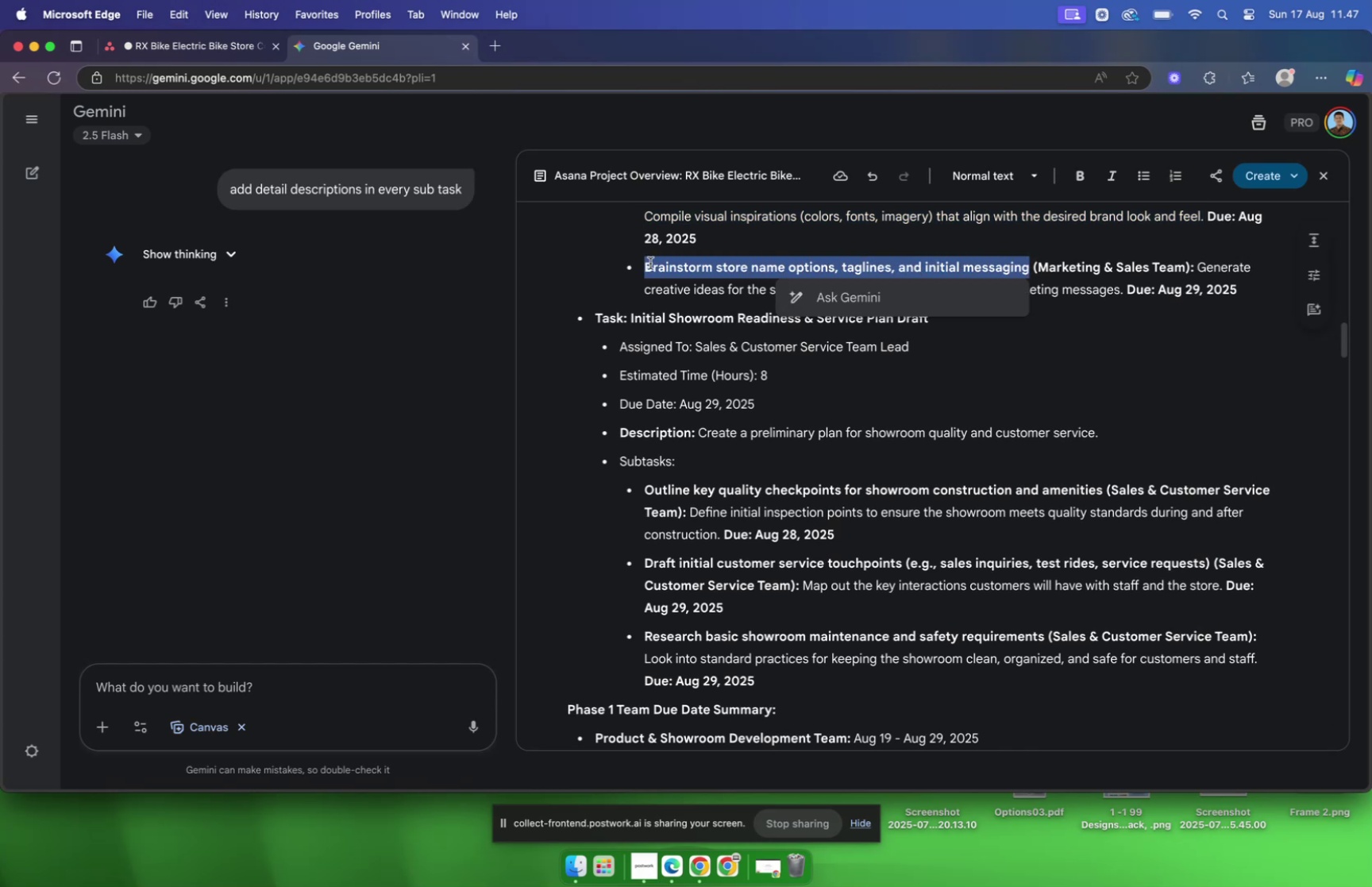 
key(Meta+C)
 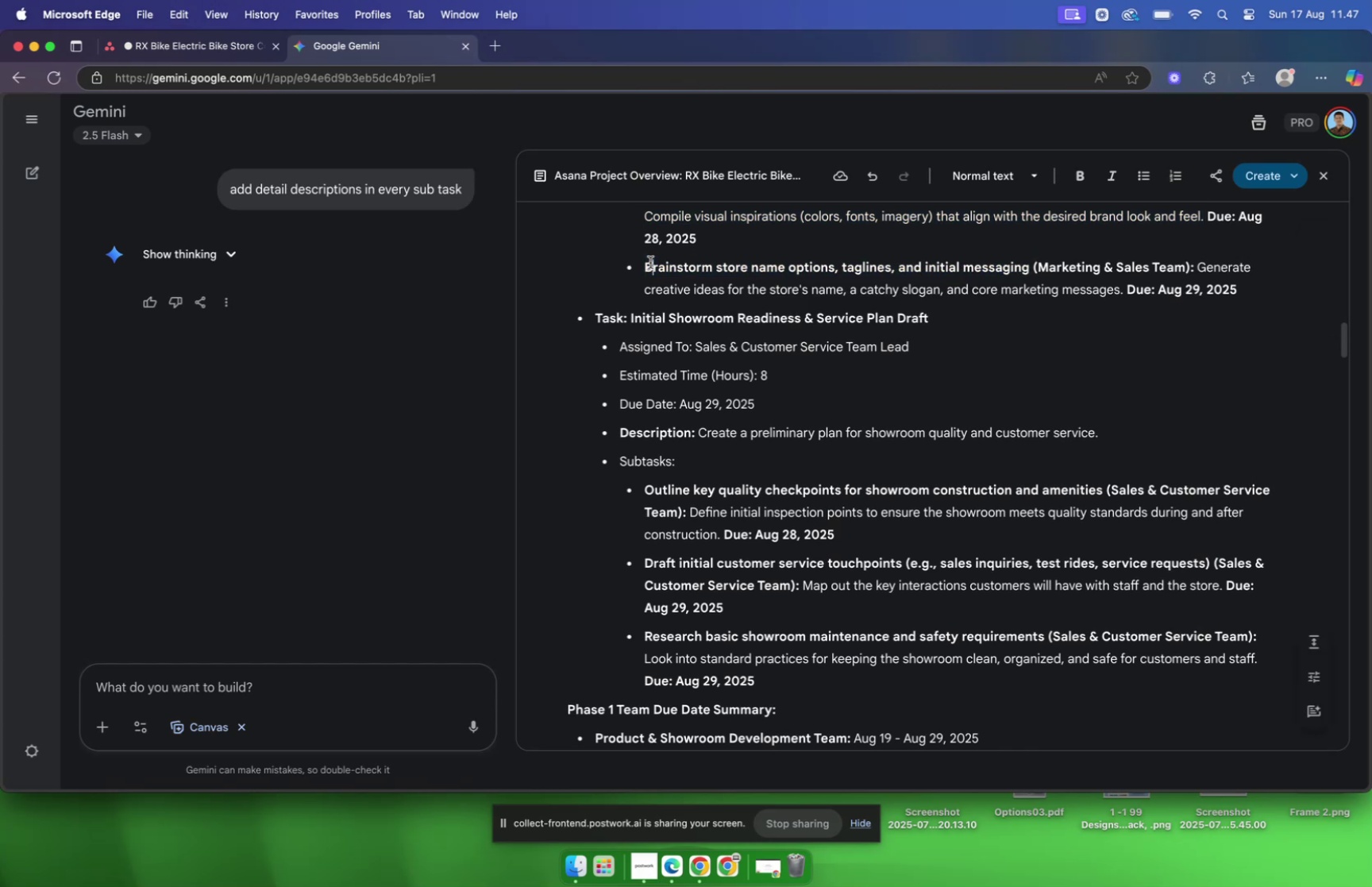 
double_click([650, 262])
 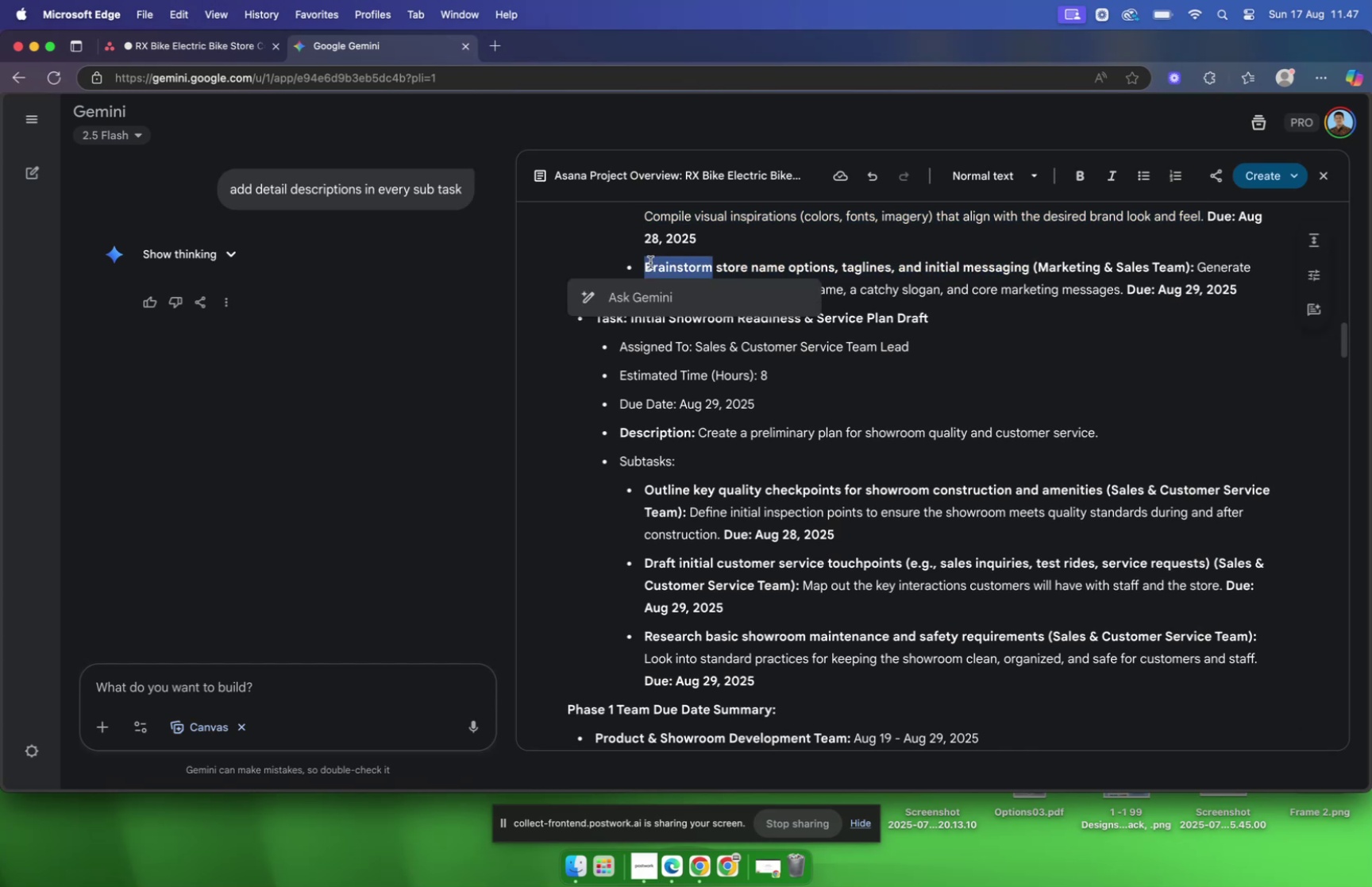 
triple_click([650, 262])
 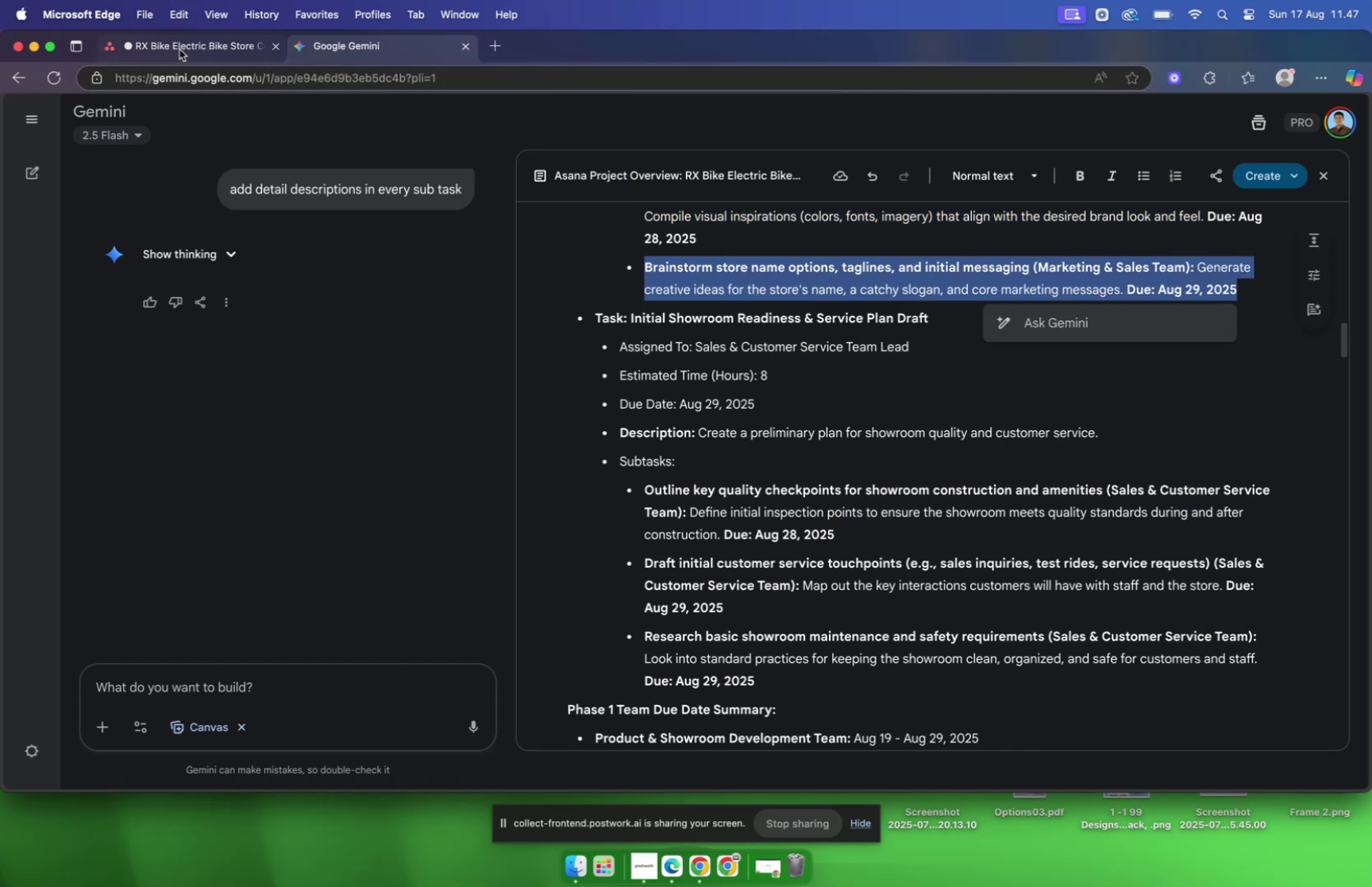 
key(Meta+V)
 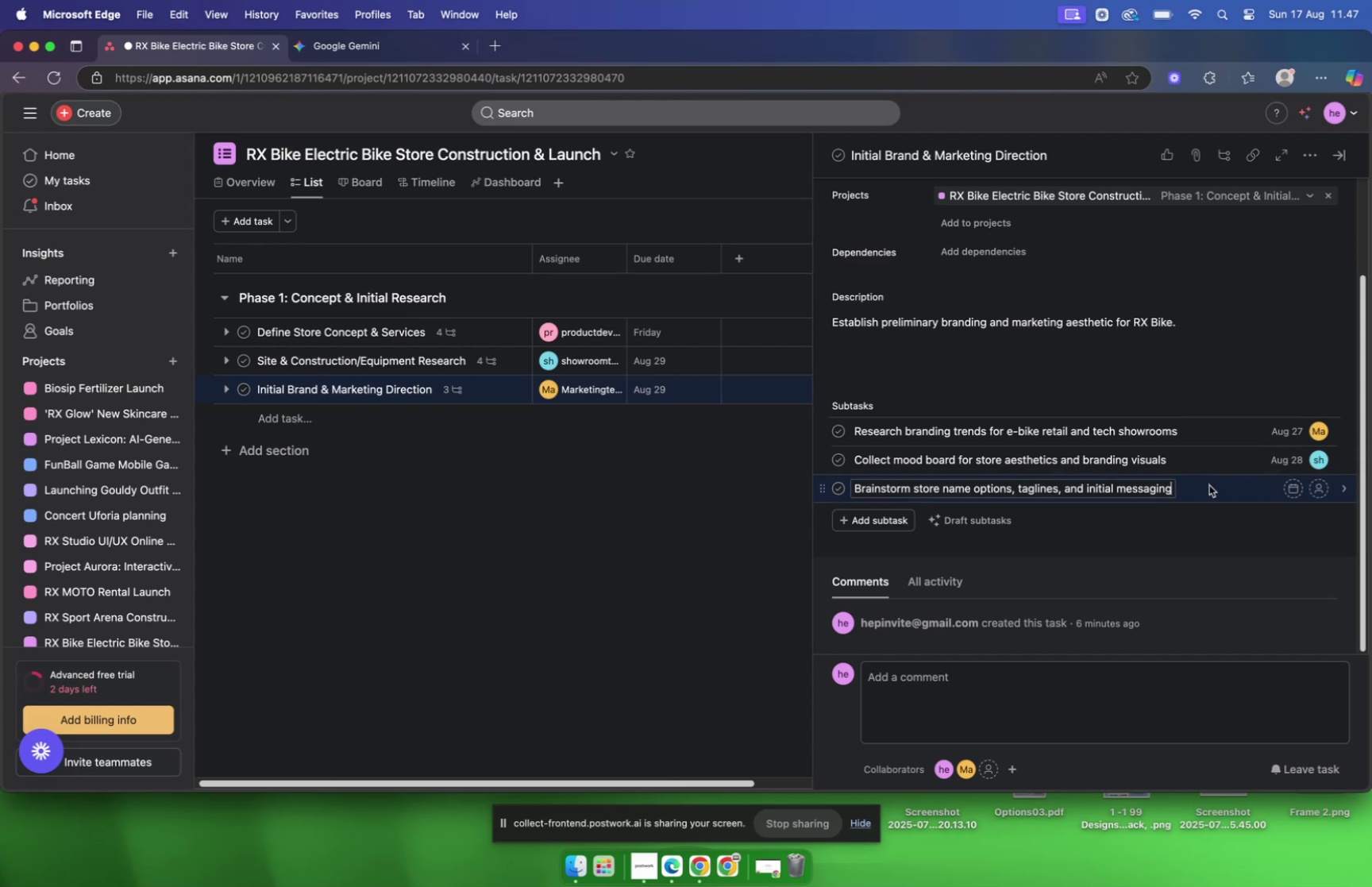 
left_click([1209, 484])
 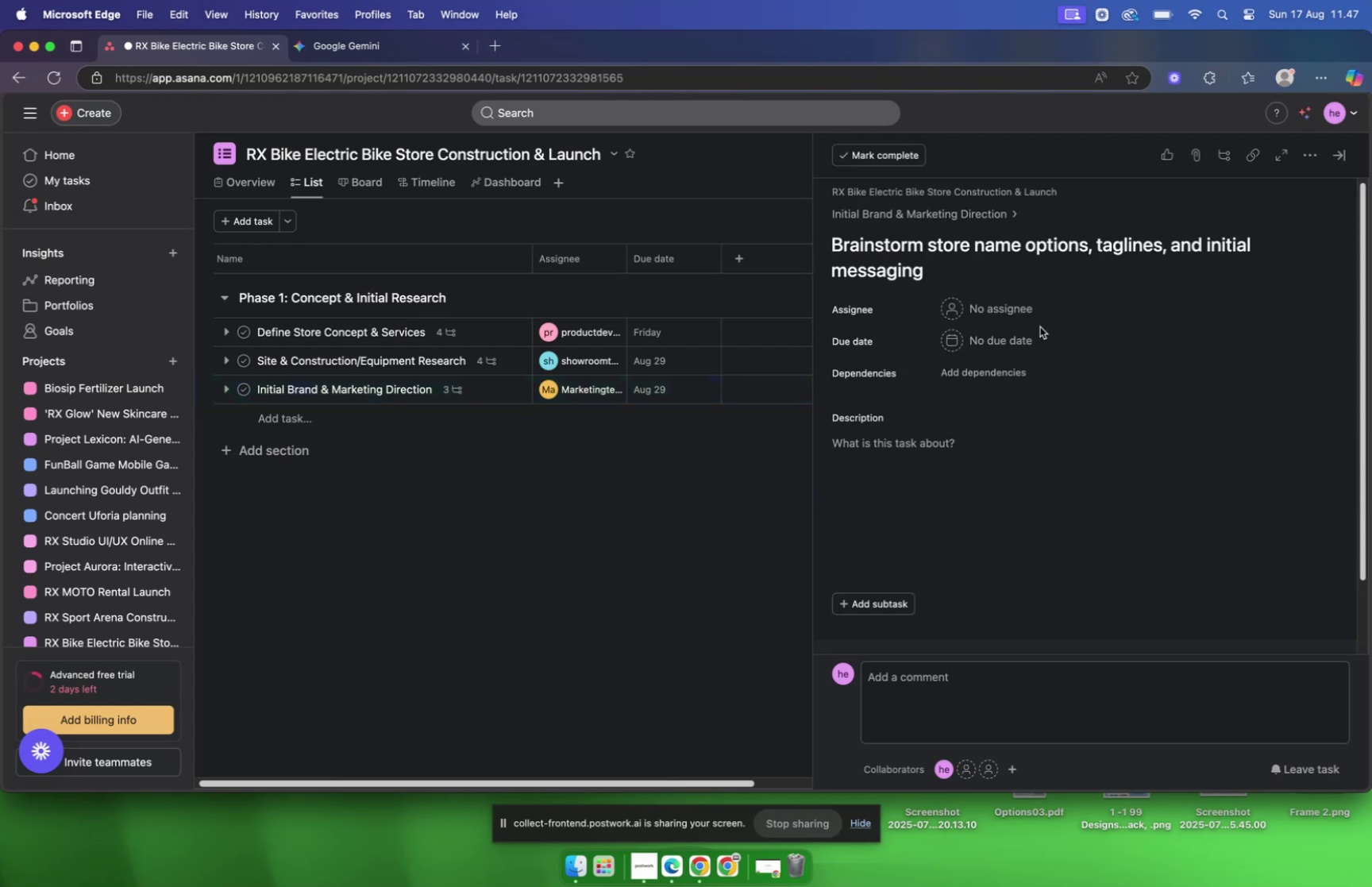 
left_click([1005, 311])
 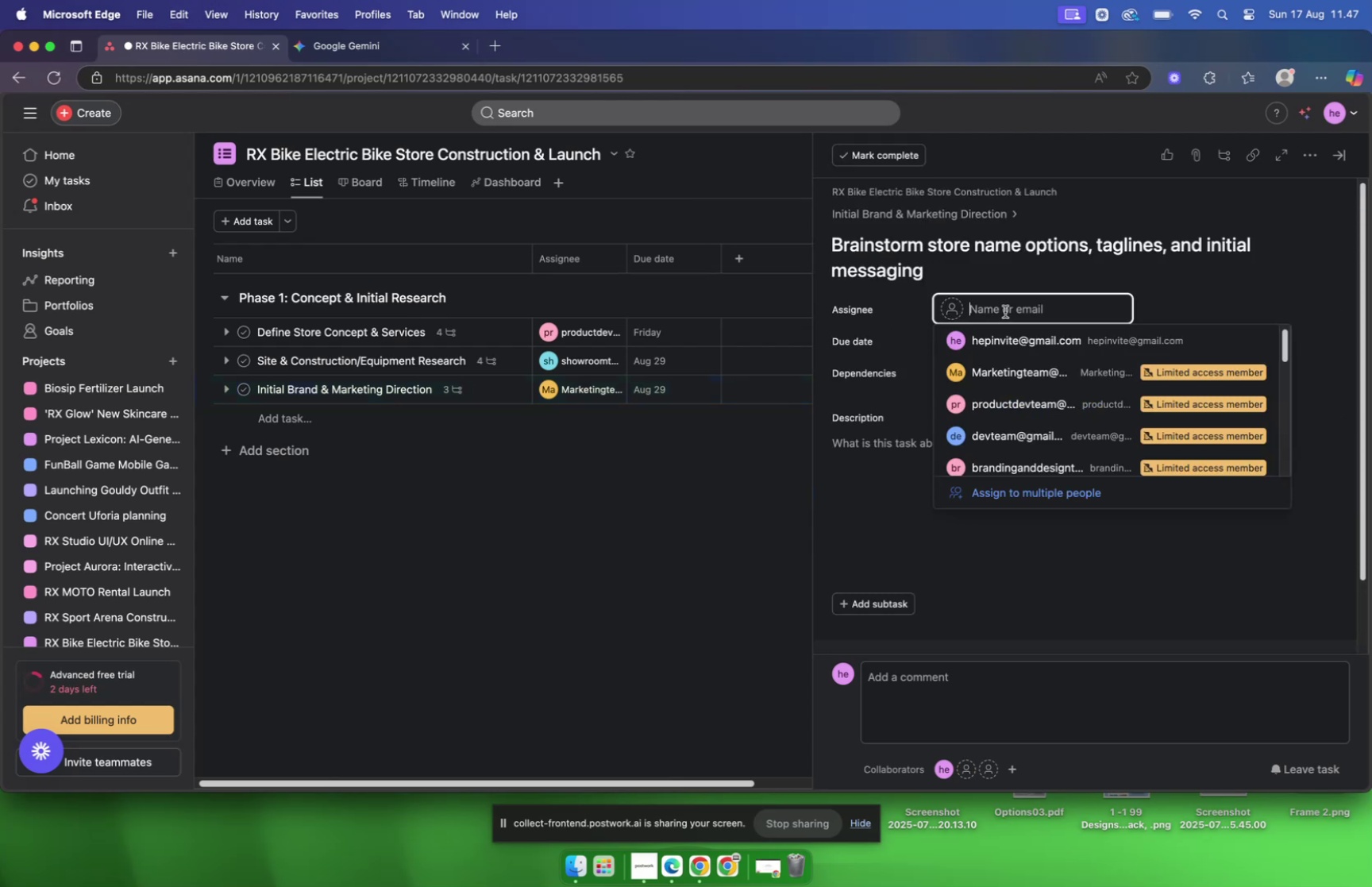 
key(M)
 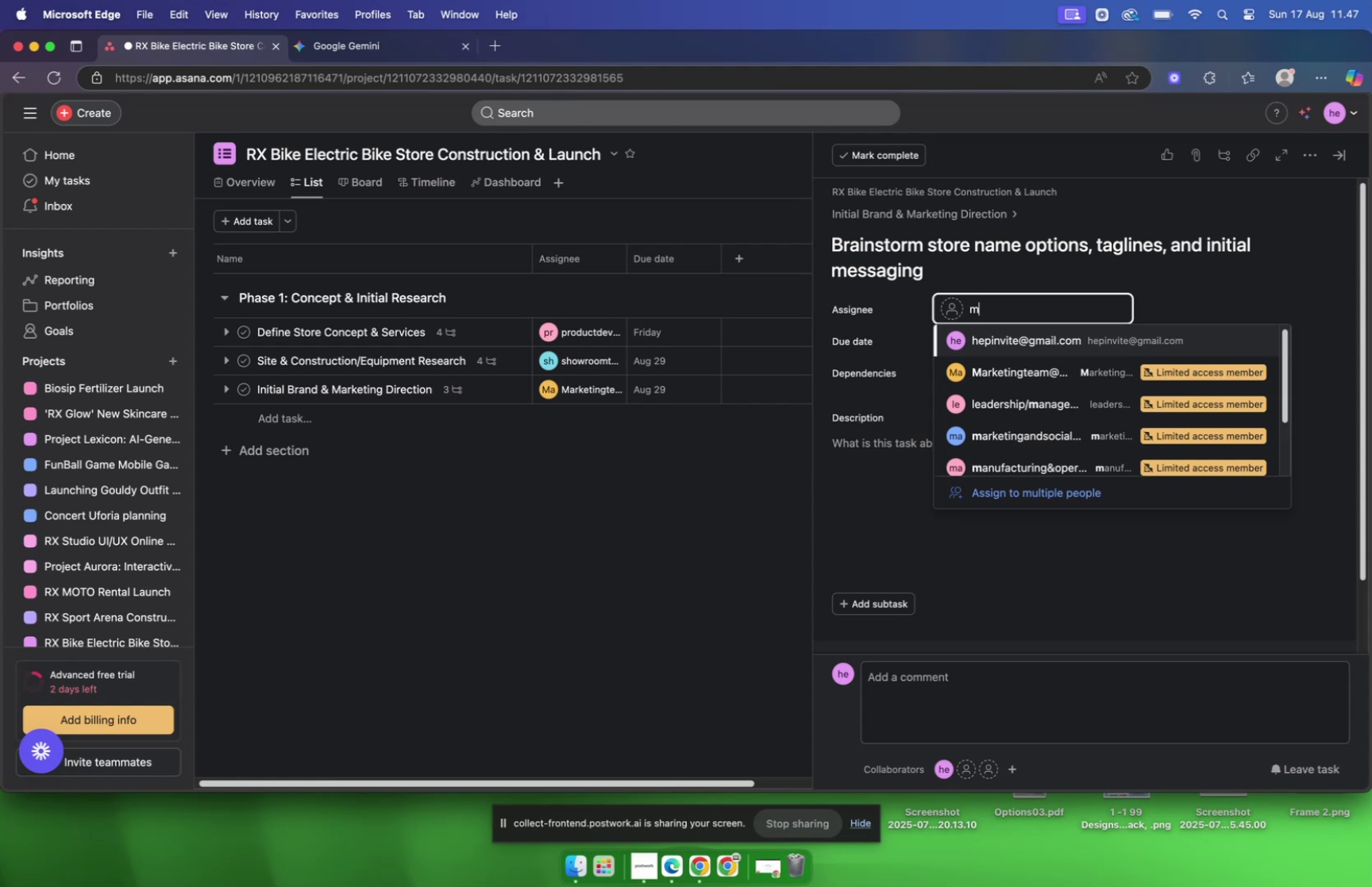 
wait(8.4)
 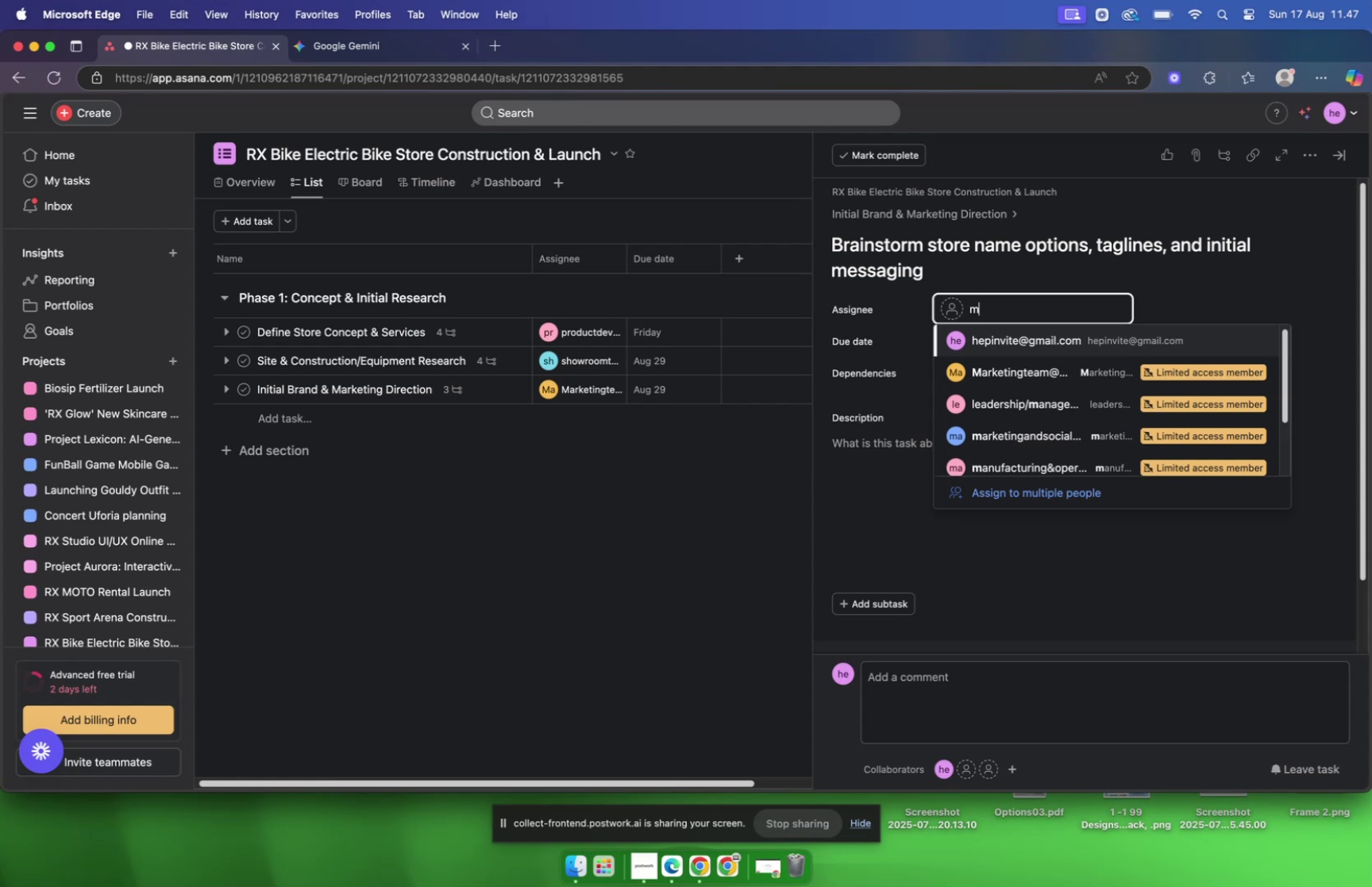 
type(arke)
 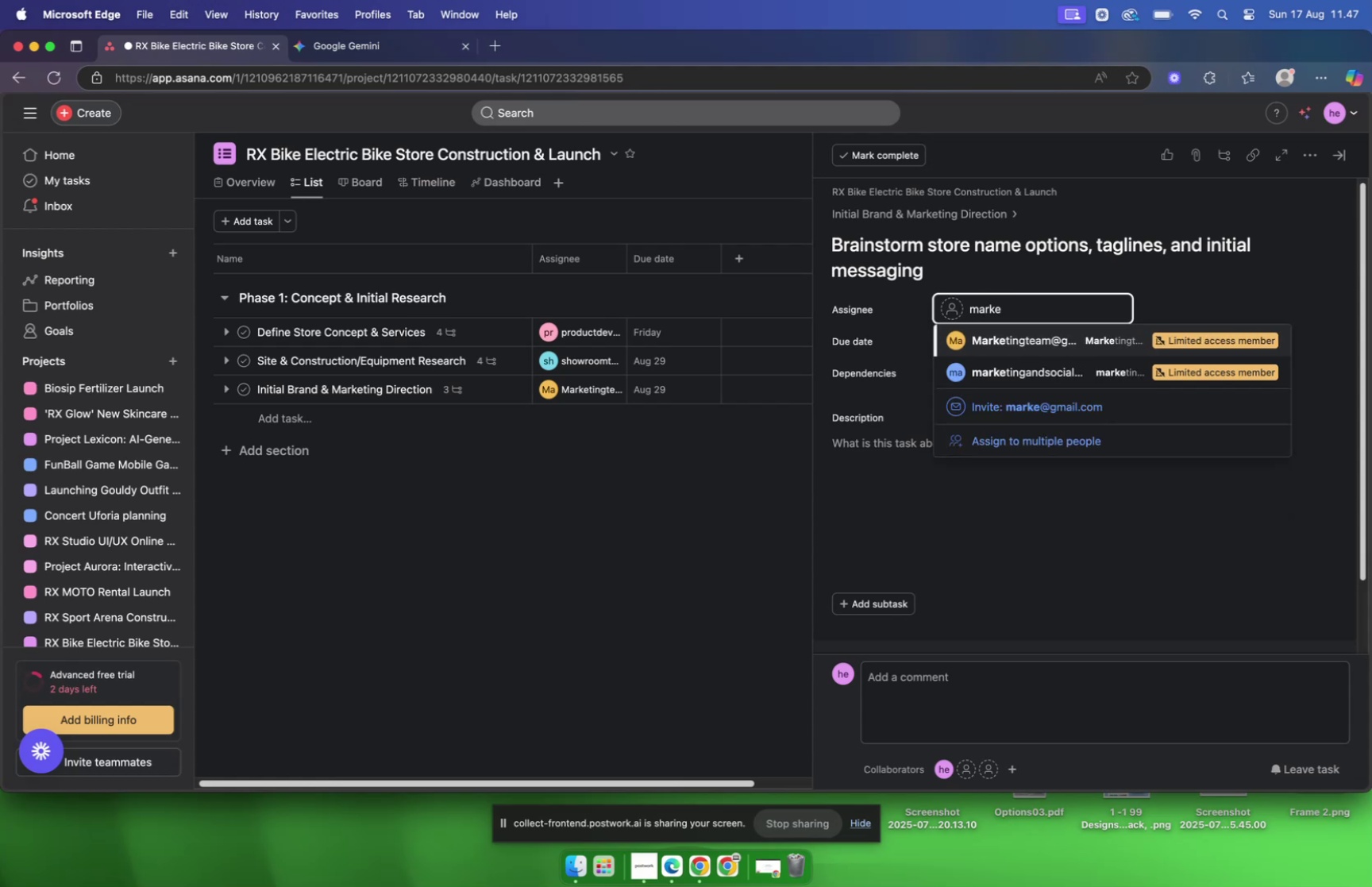 
key(Enter)
 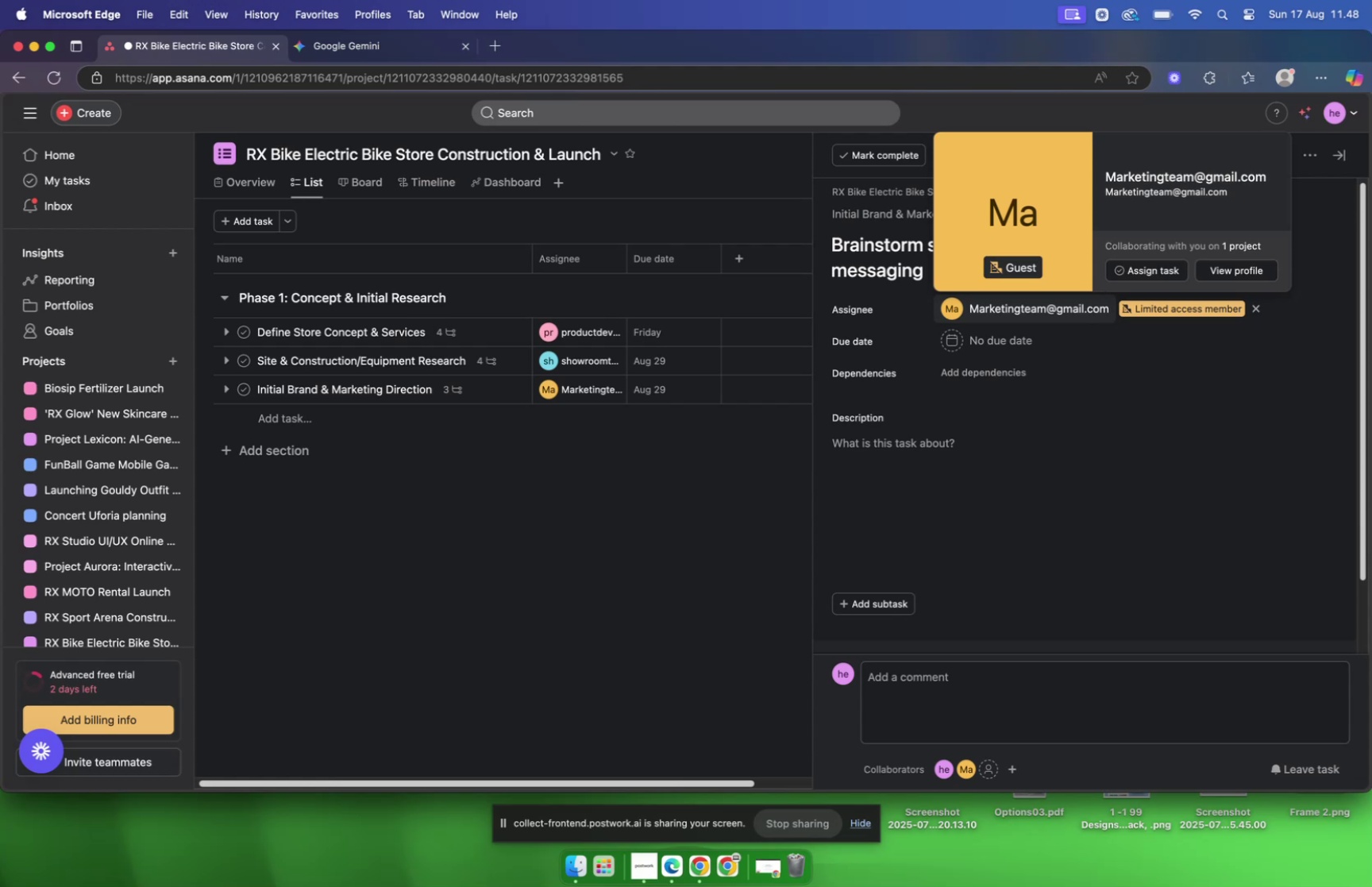 
wait(20.8)
 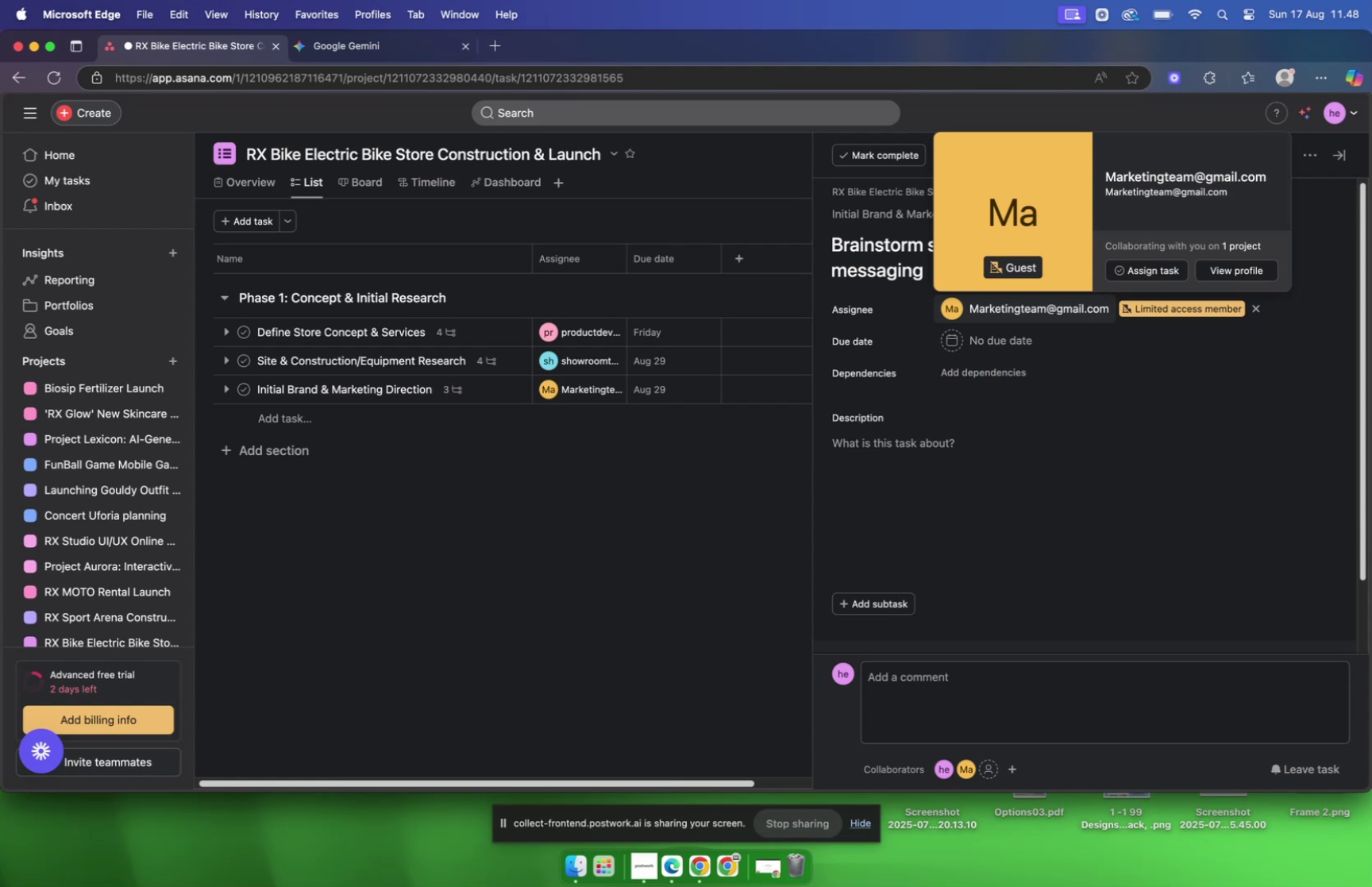 
left_click([356, 44])
 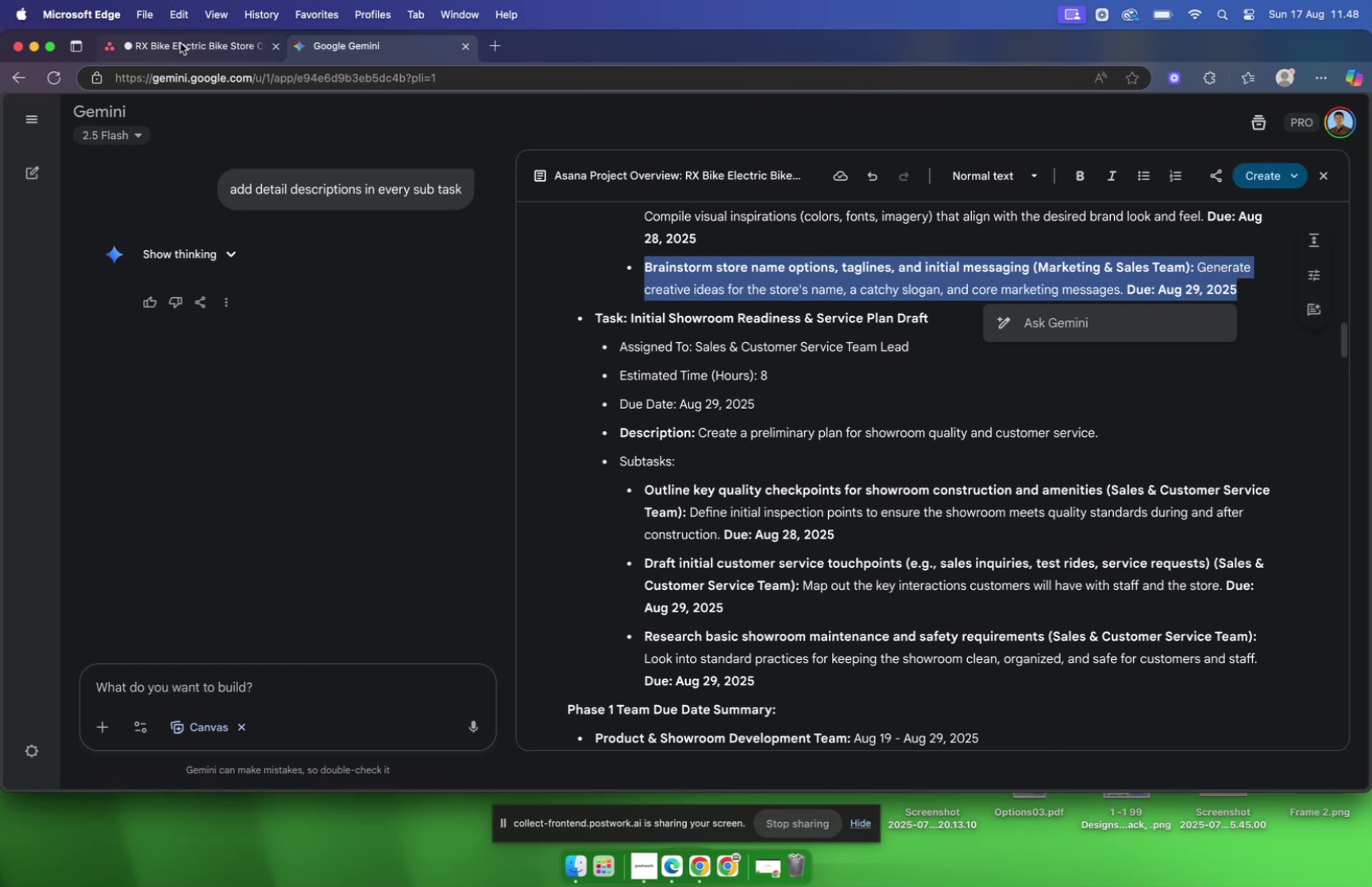 
wait(6.06)
 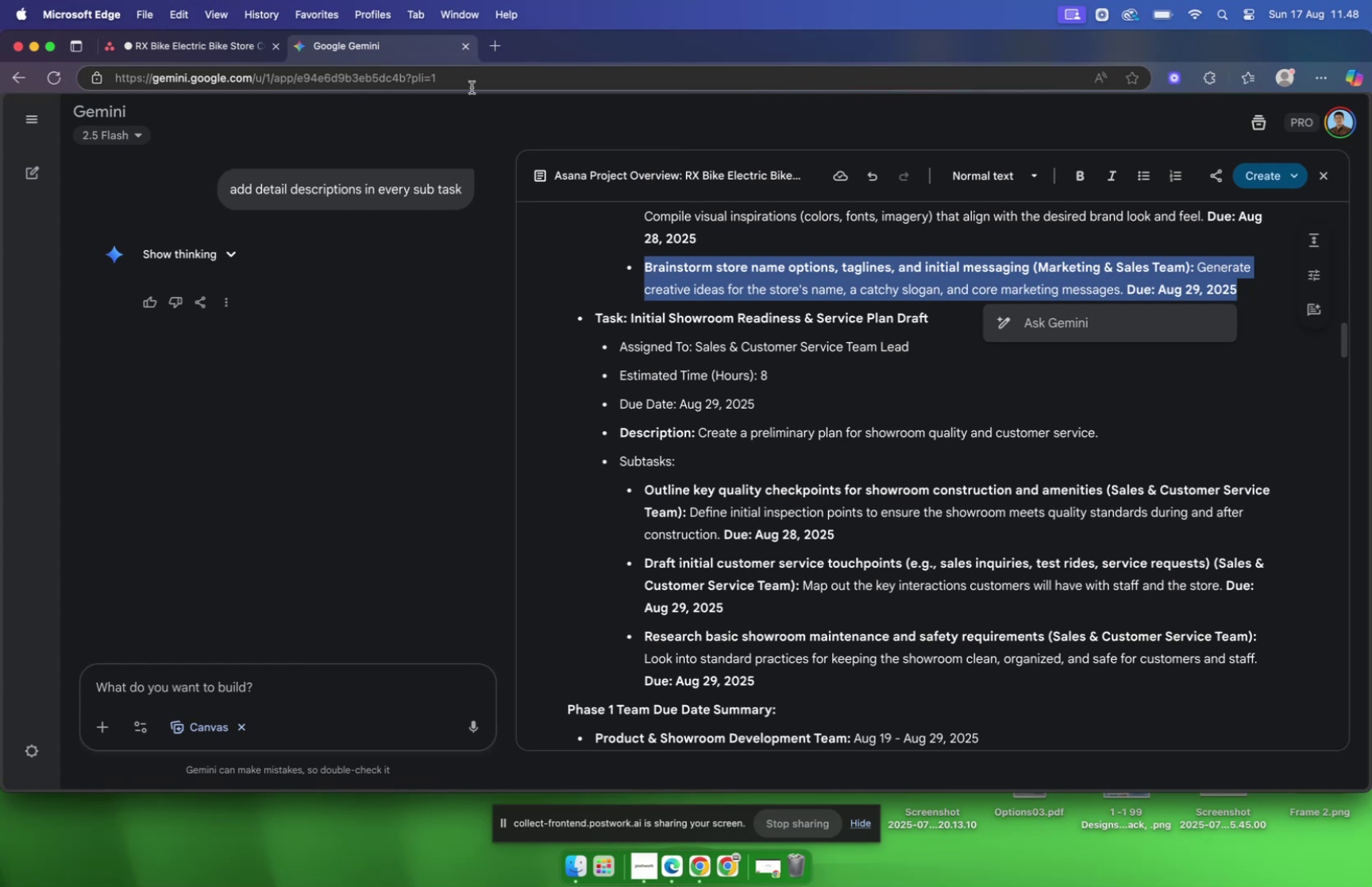 
left_click([180, 43])
 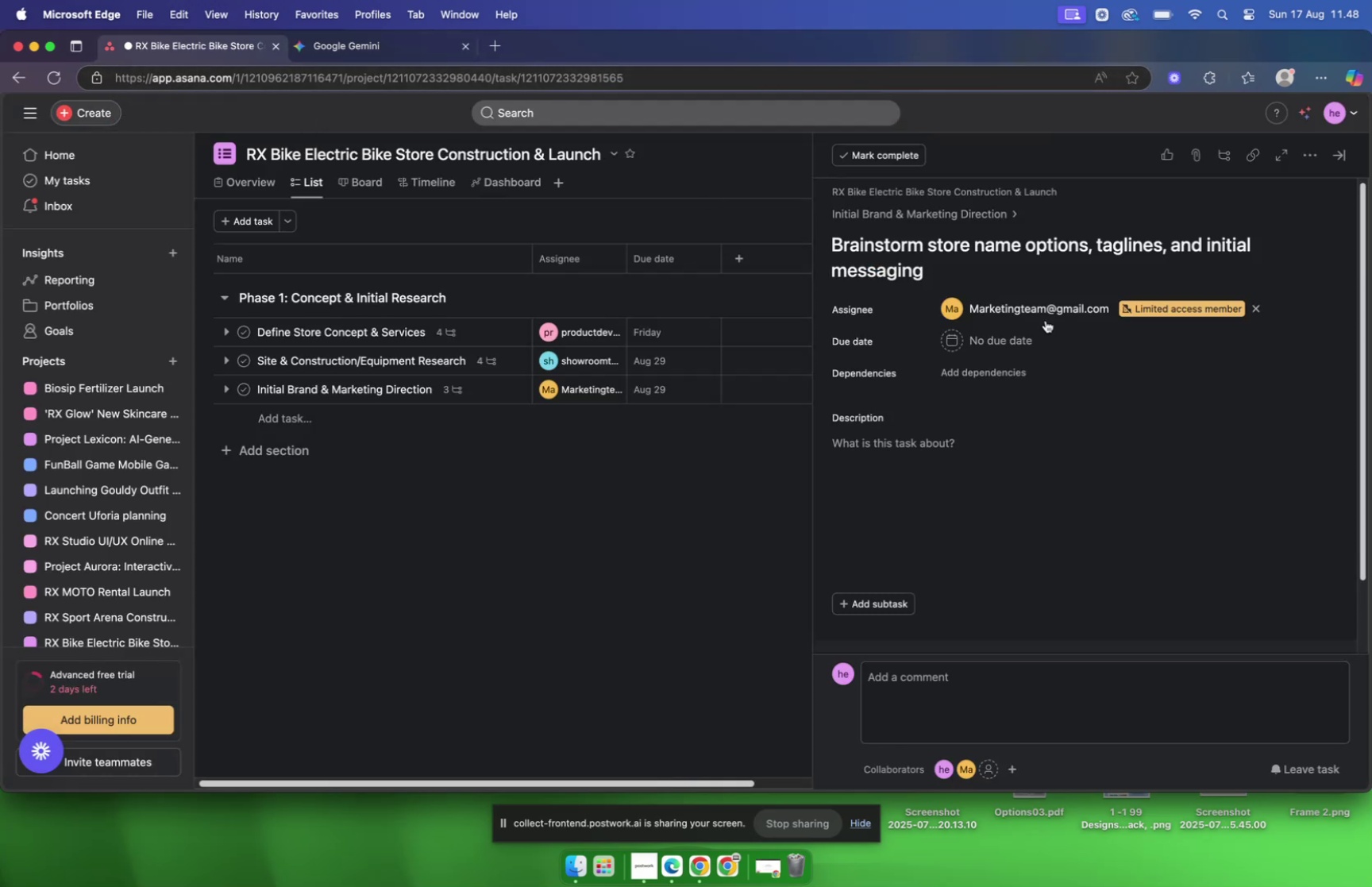 
mouse_move([1002, 344])
 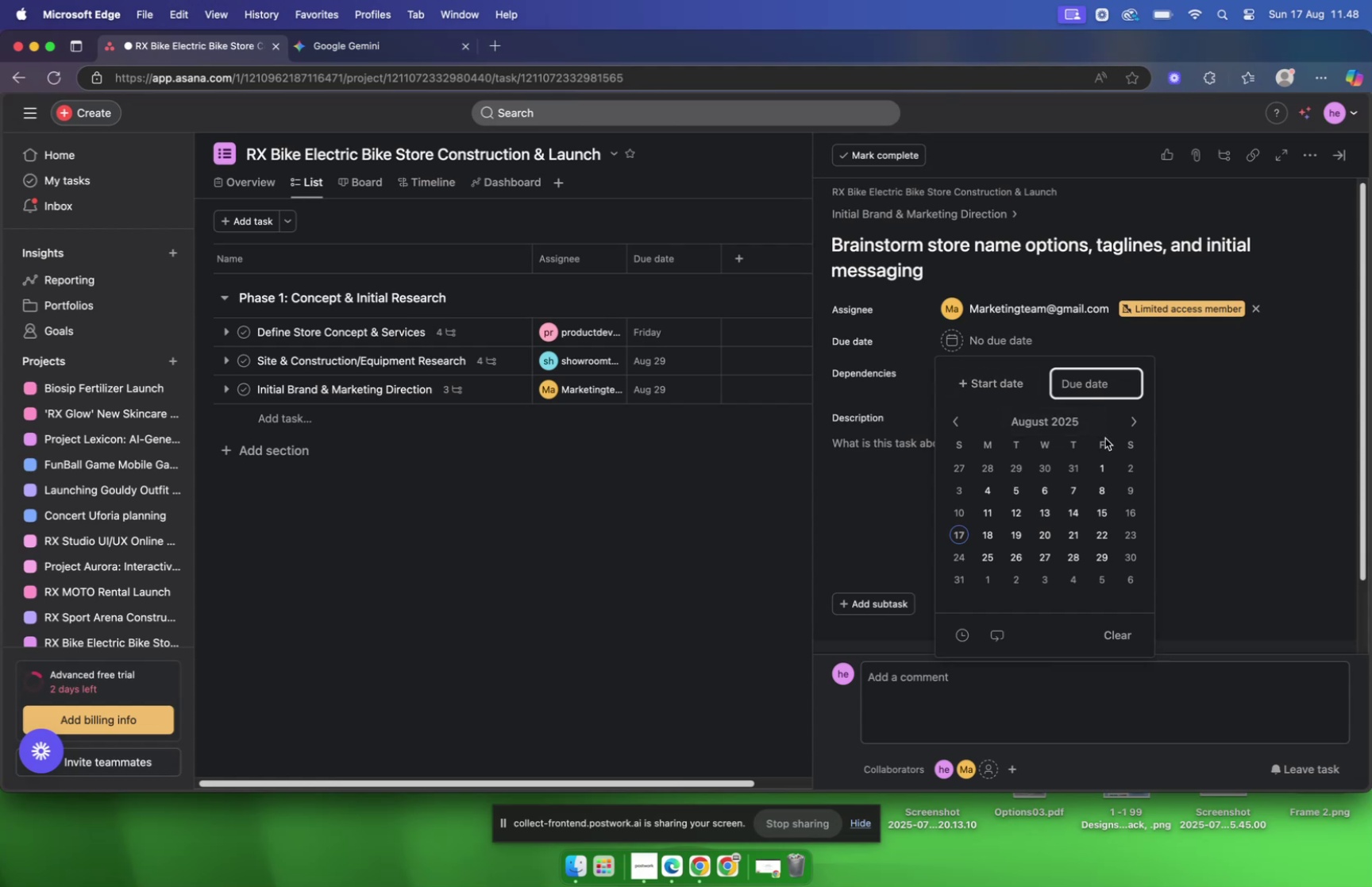 
mouse_move([1102, 450])
 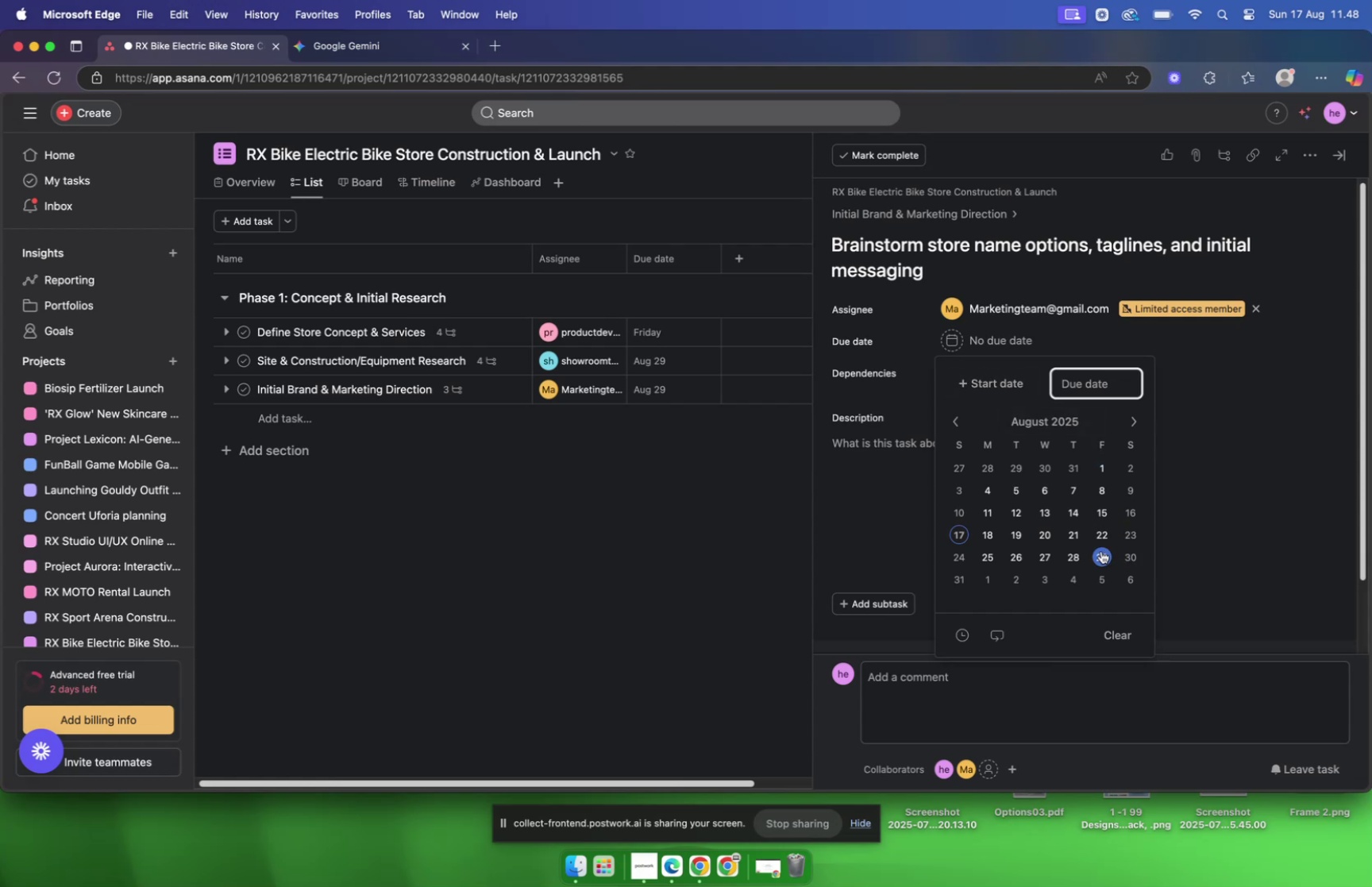 
double_click([1101, 550])
 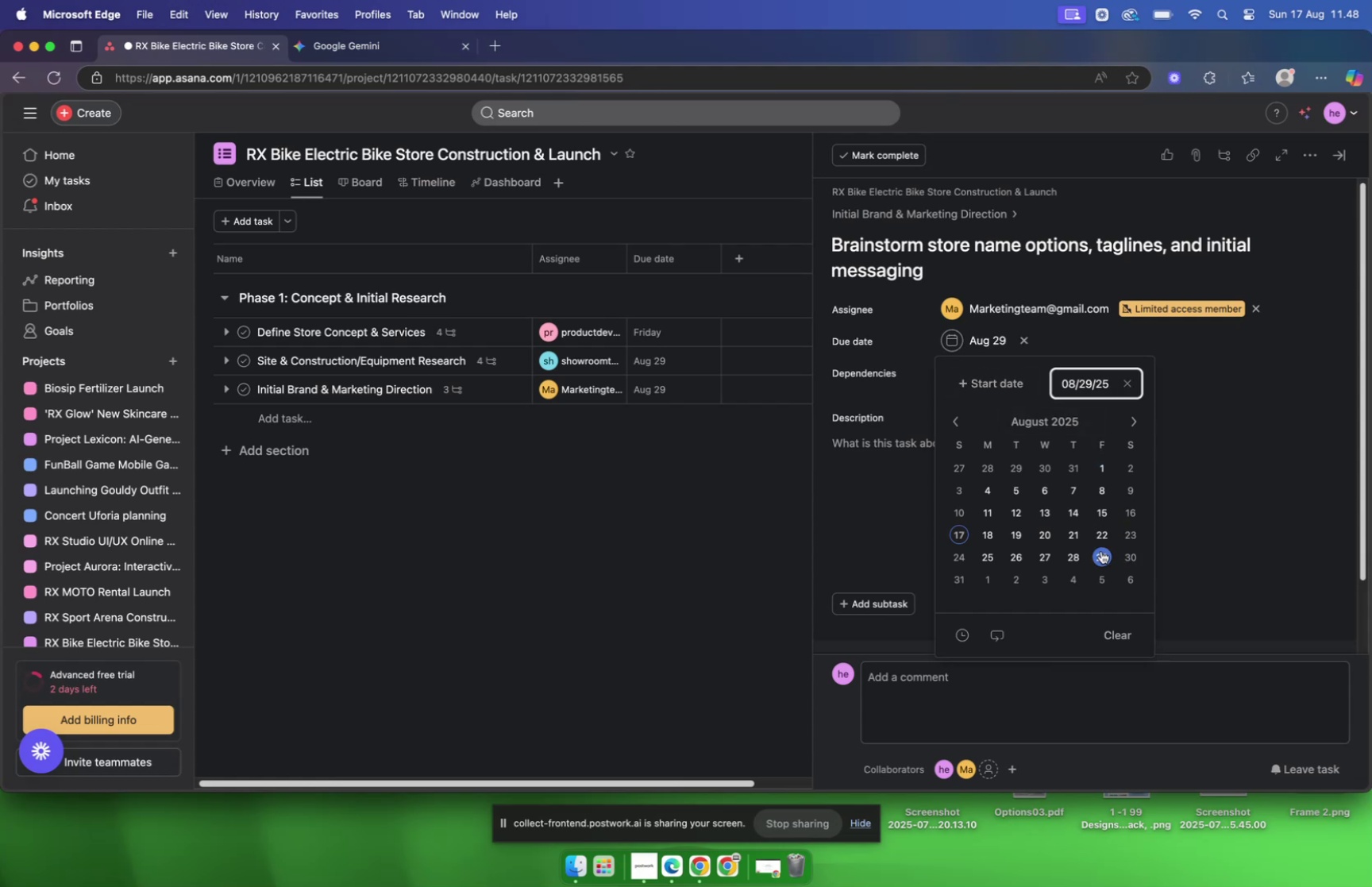 
triple_click([1101, 550])
 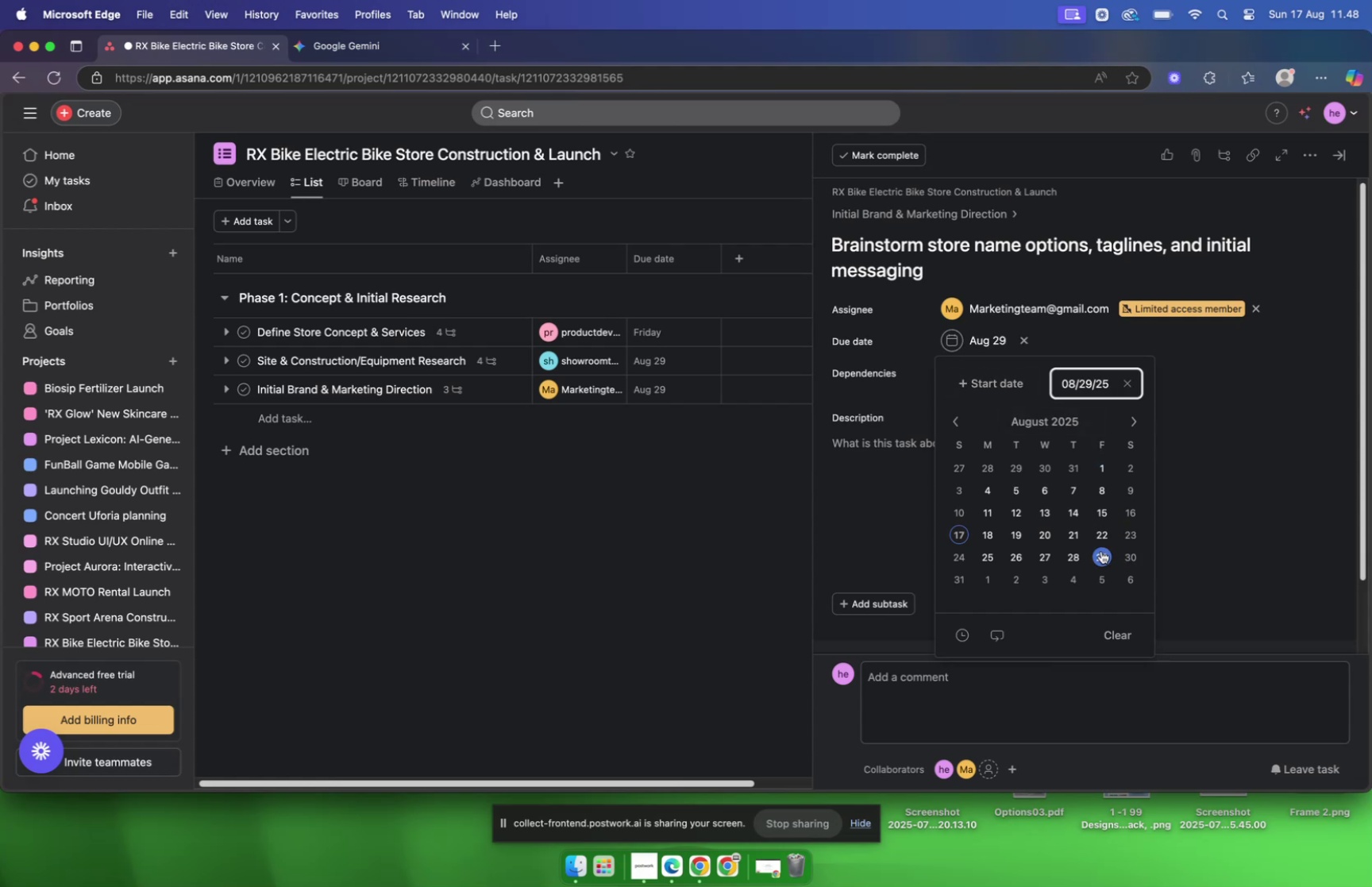 
triple_click([1101, 550])
 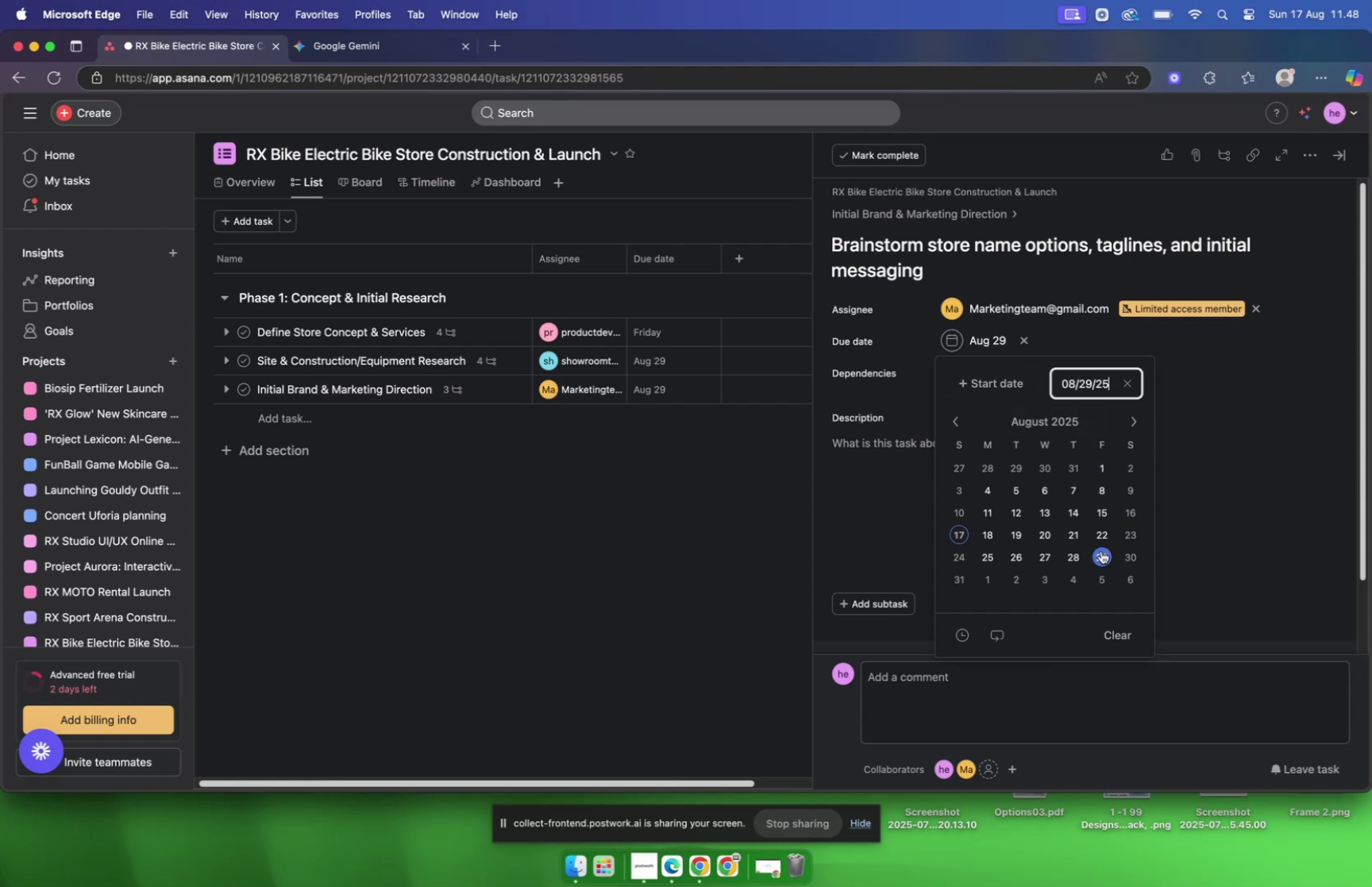 
triple_click([1101, 550])
 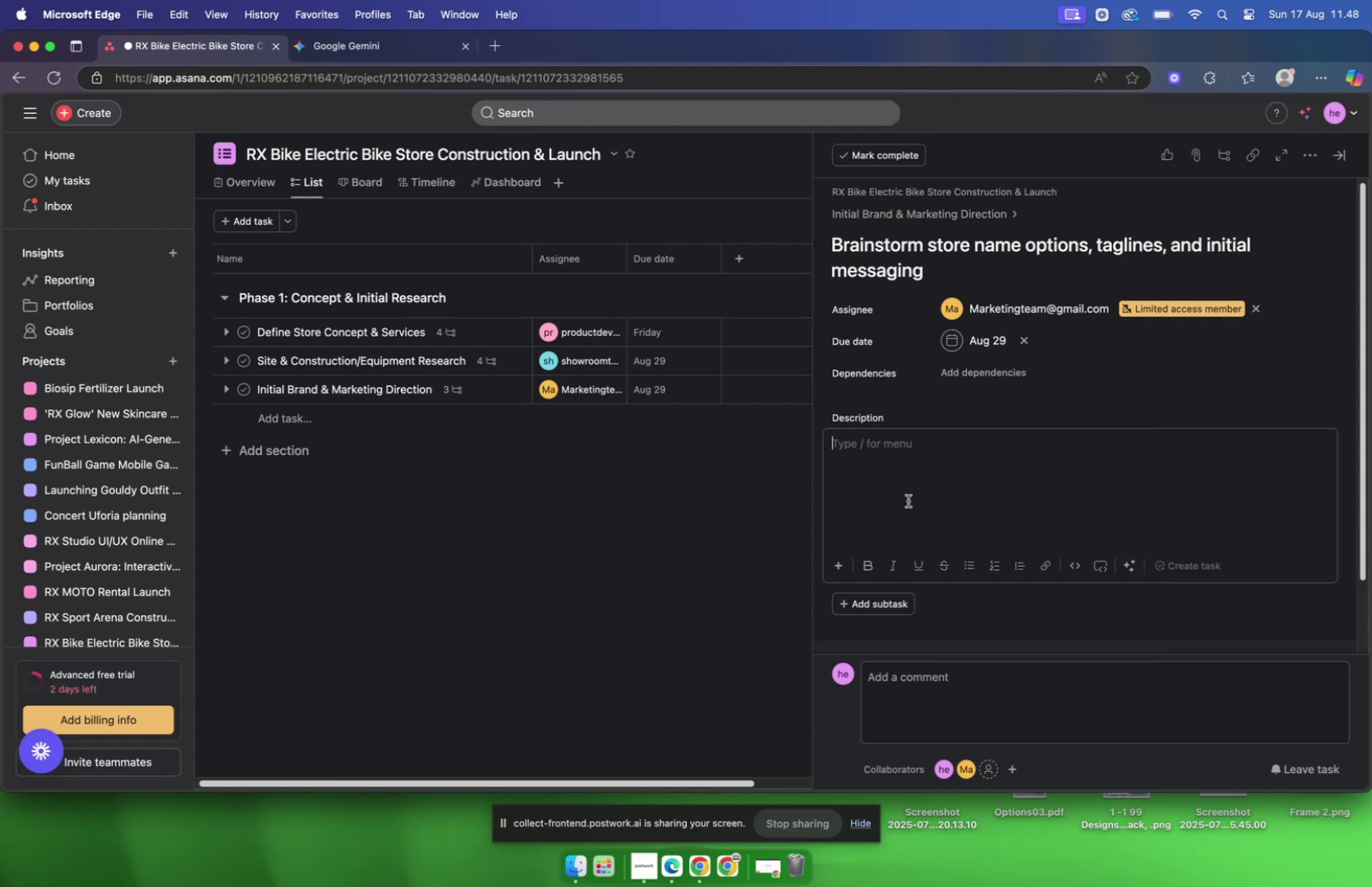 
double_click([908, 500])
 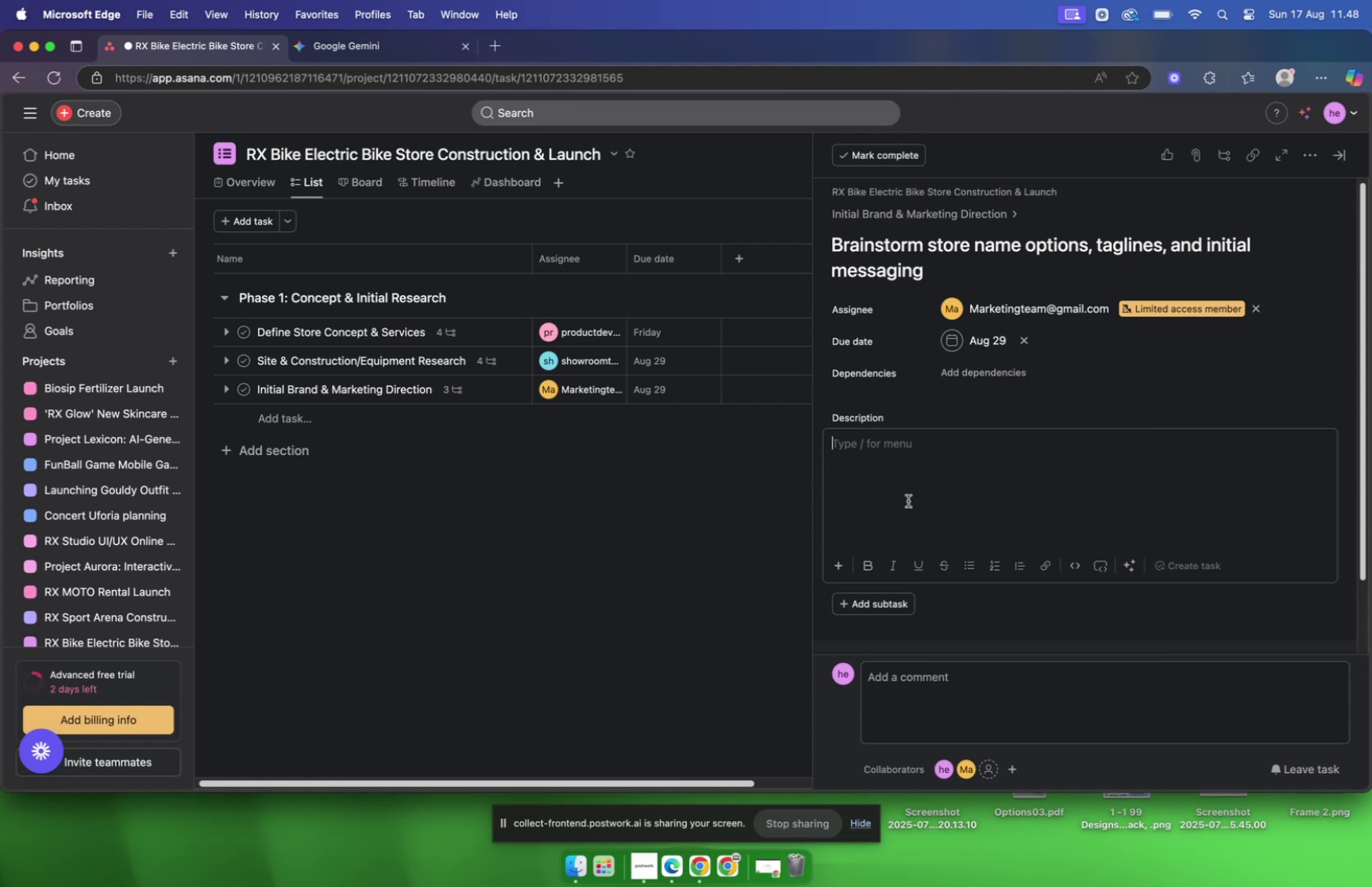 
triple_click([908, 500])
 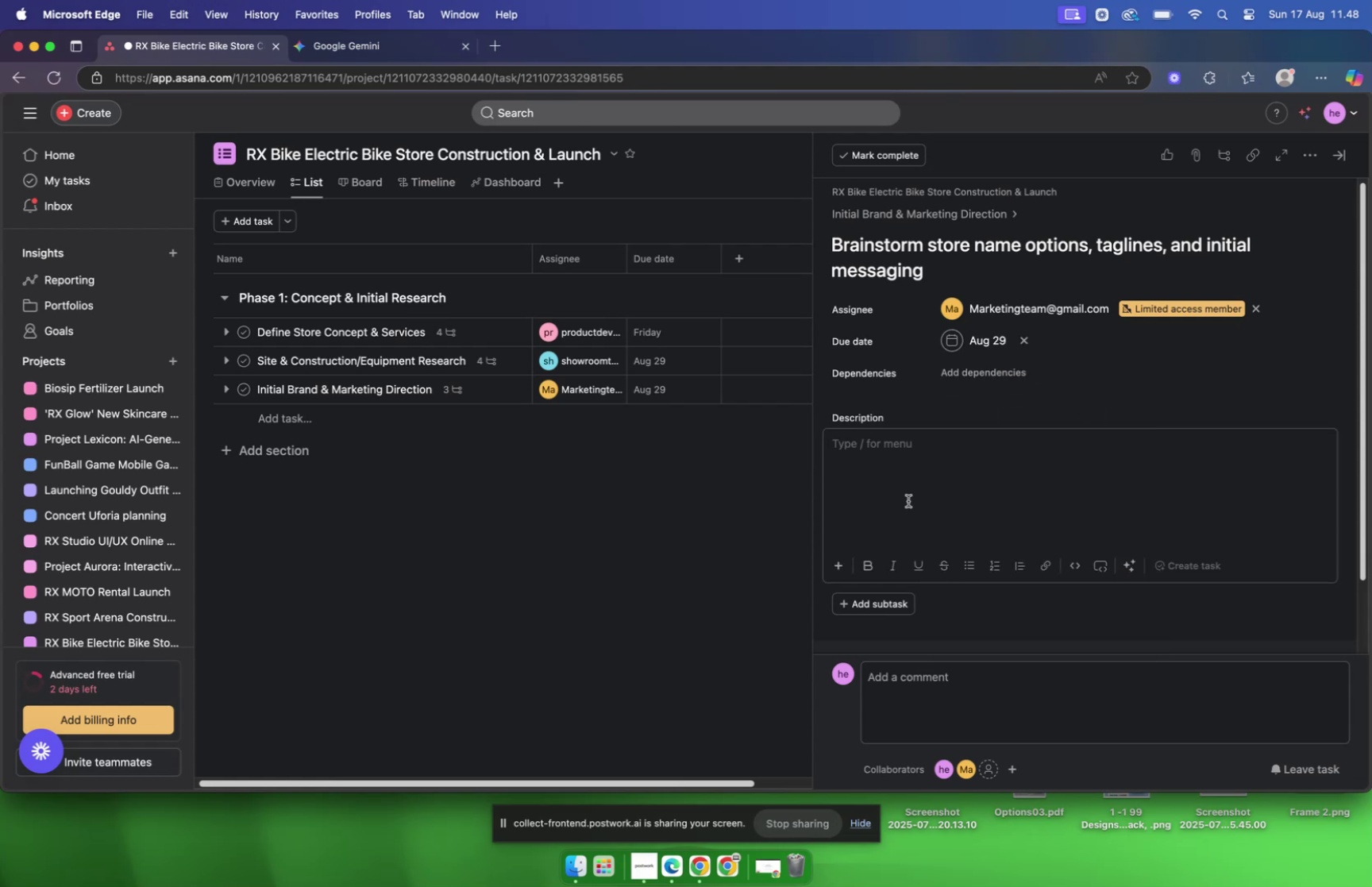 
triple_click([908, 500])
 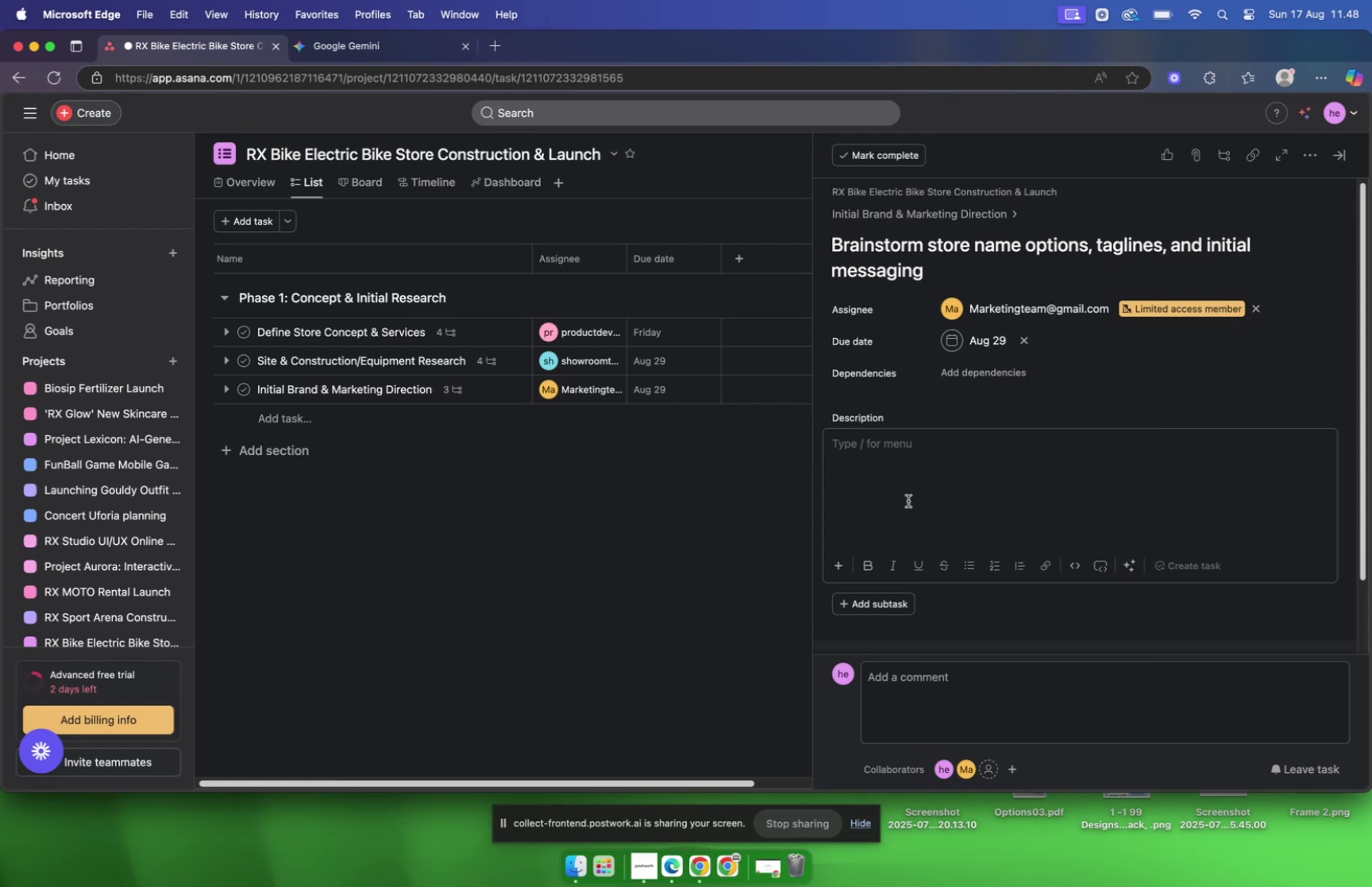 
triple_click([908, 500])
 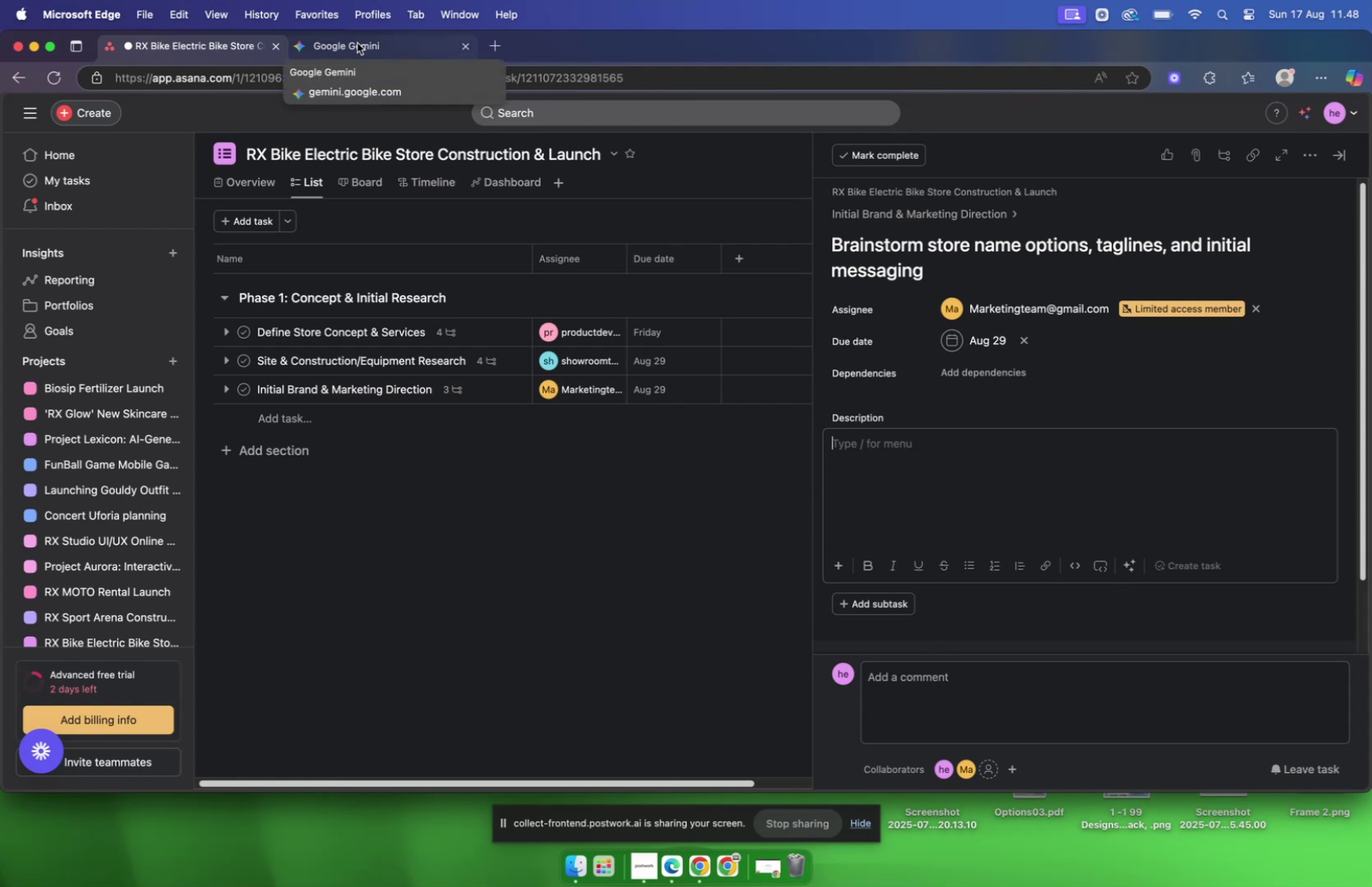 
wait(6.08)
 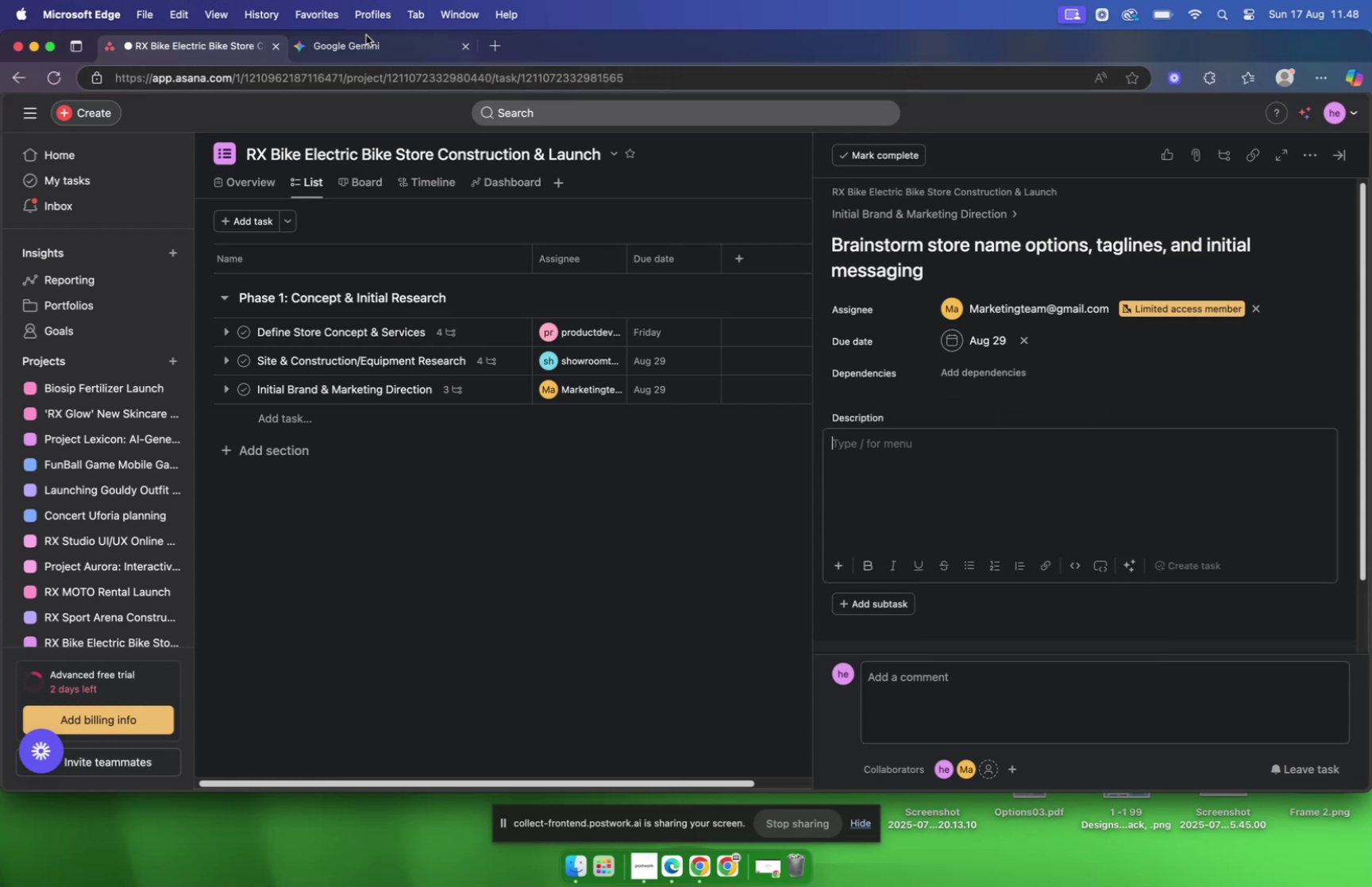 
left_click([357, 43])
 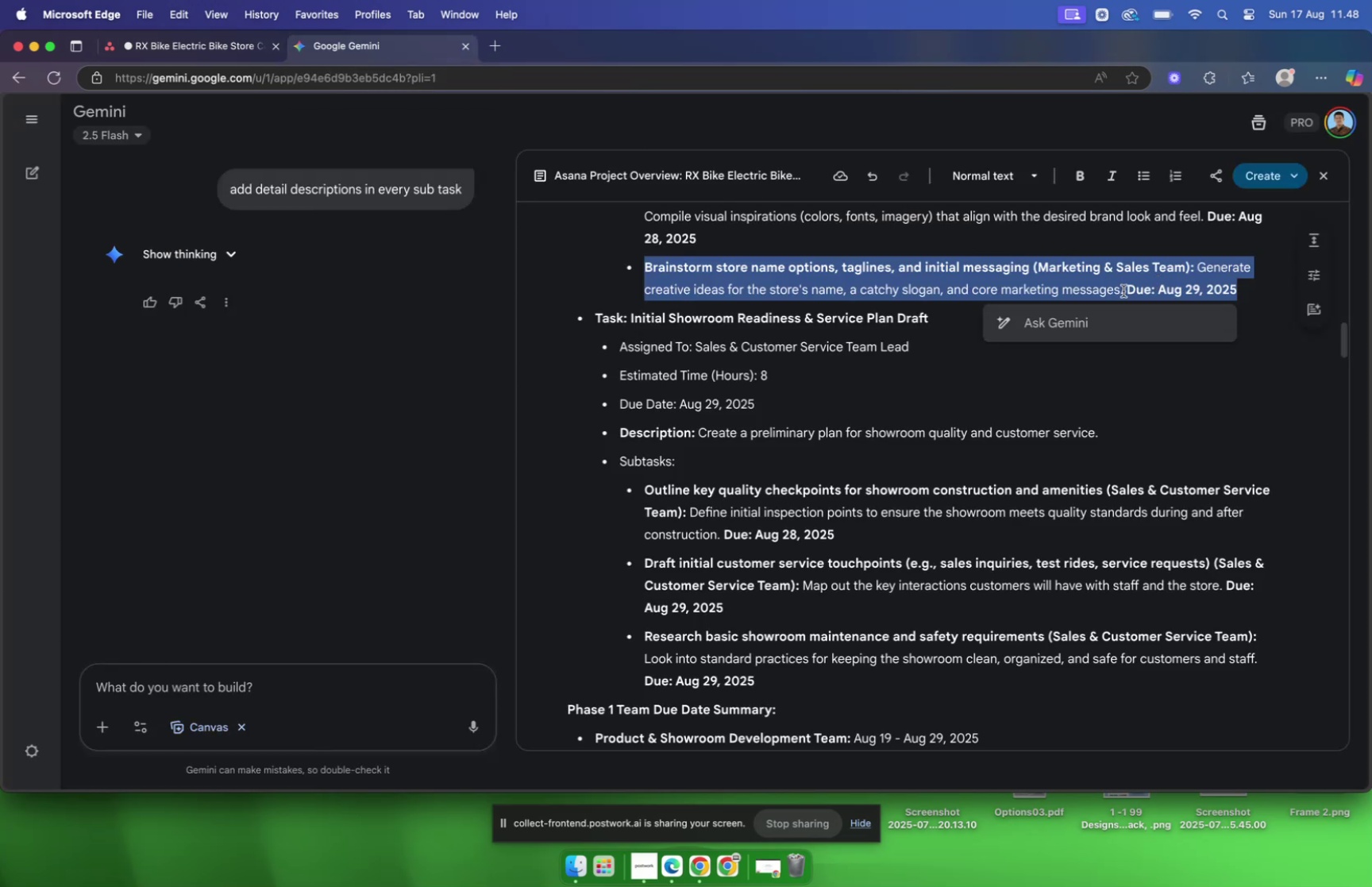 
left_click([1123, 290])
 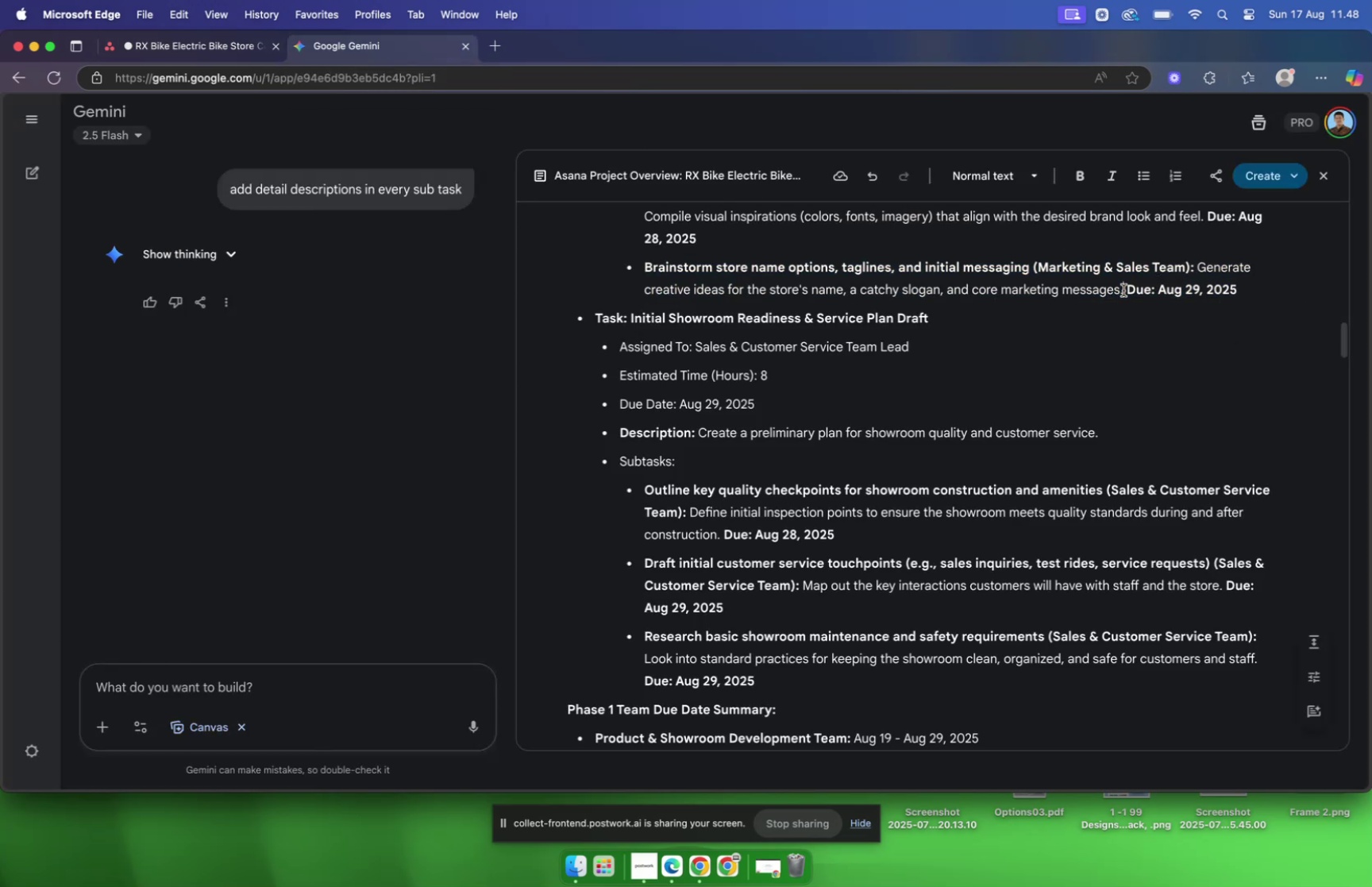 
left_click_drag(start_coordinate=[1123, 290], to_coordinate=[1198, 273])
 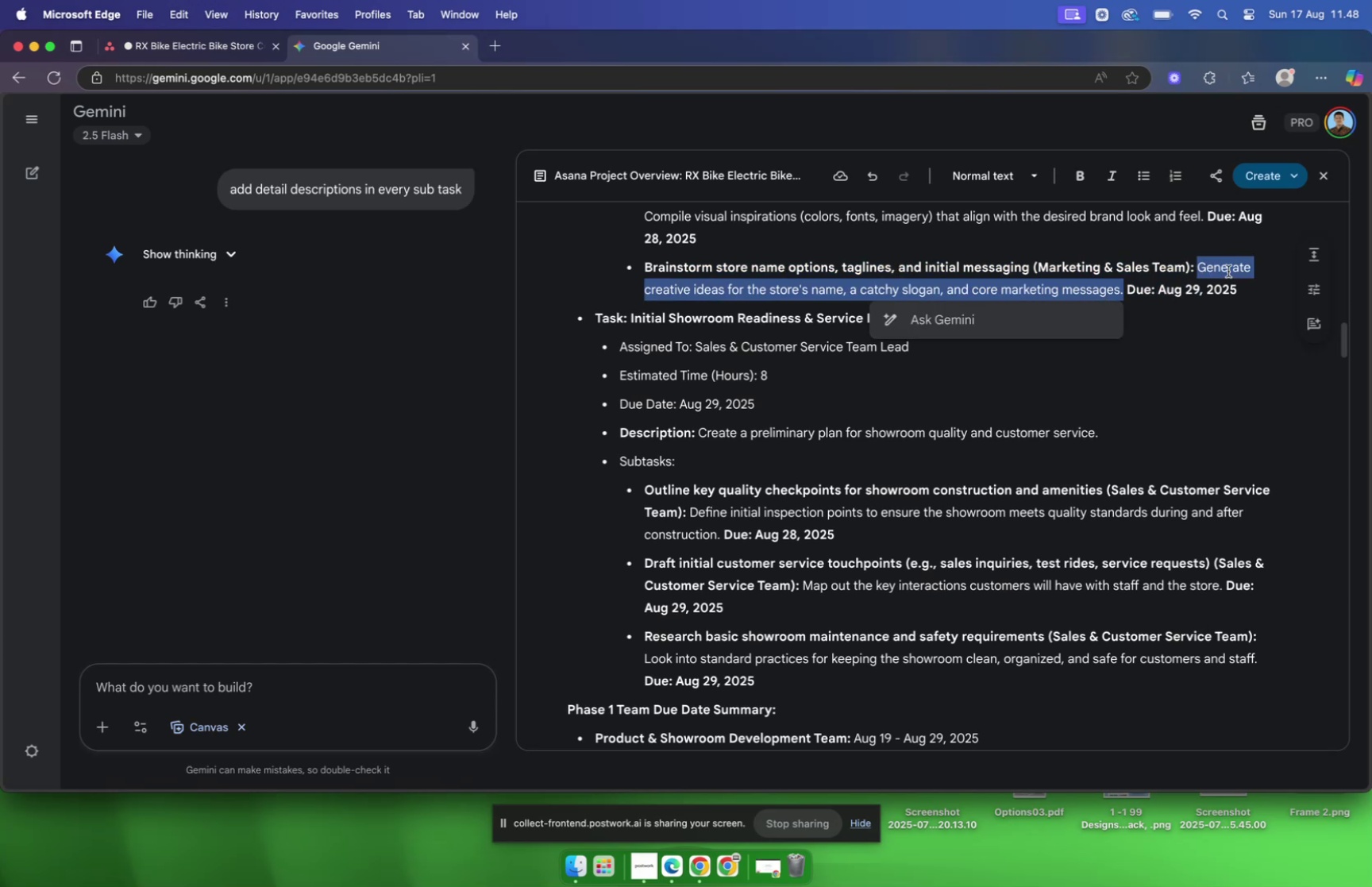 
key(Meta+C)
 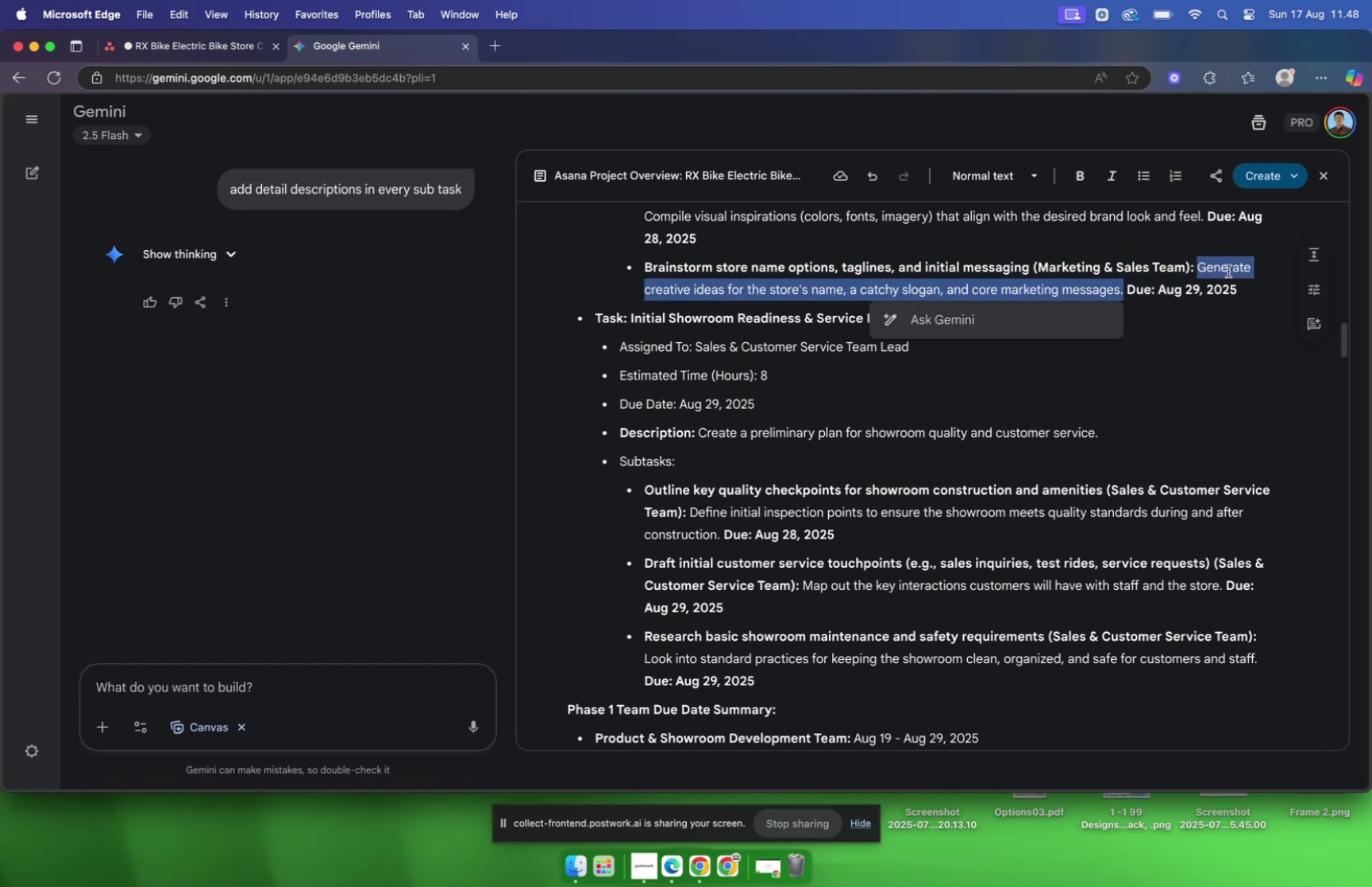 
key(Meta+CommandLeft)
 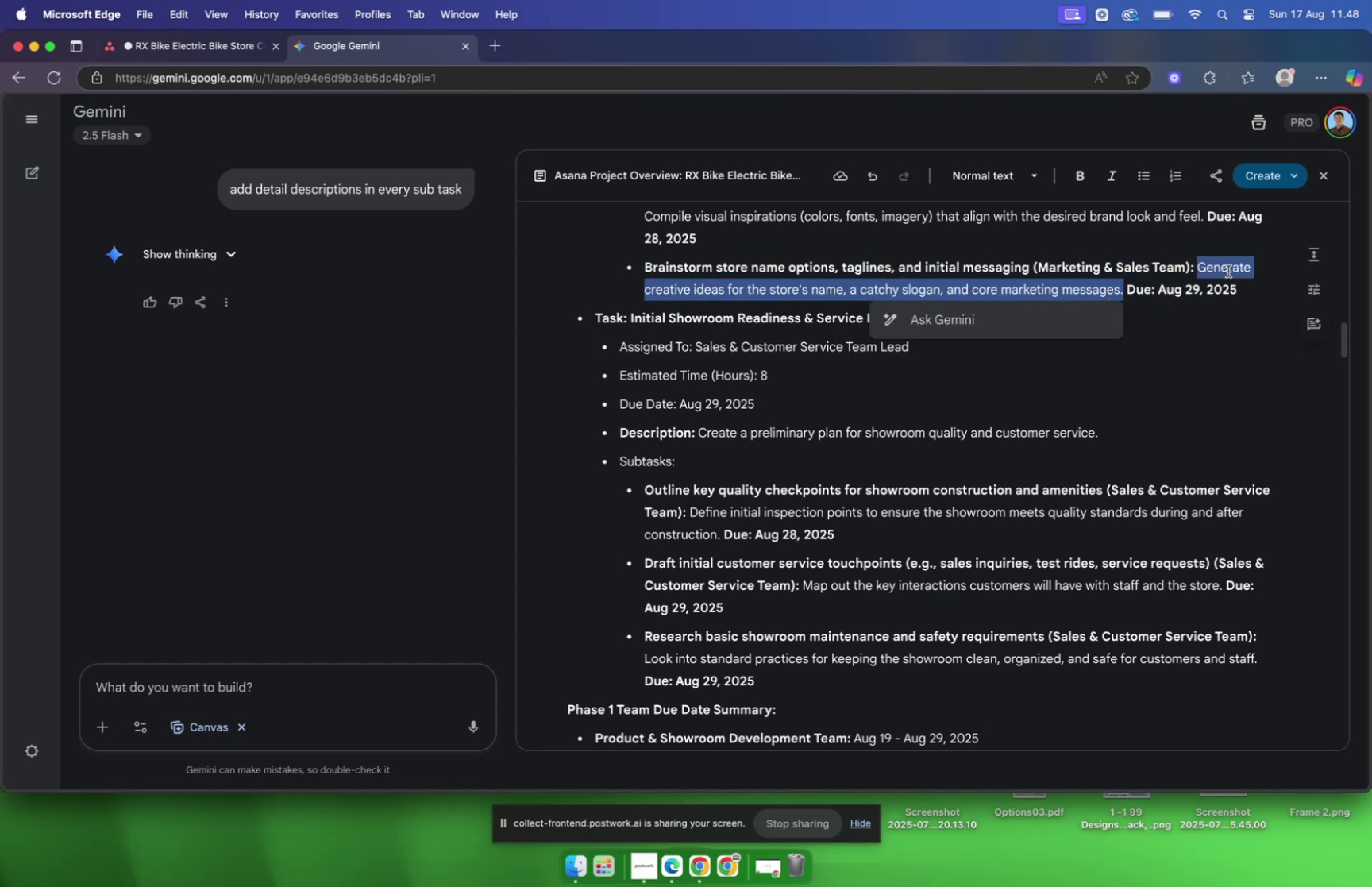 
key(Meta+C)
 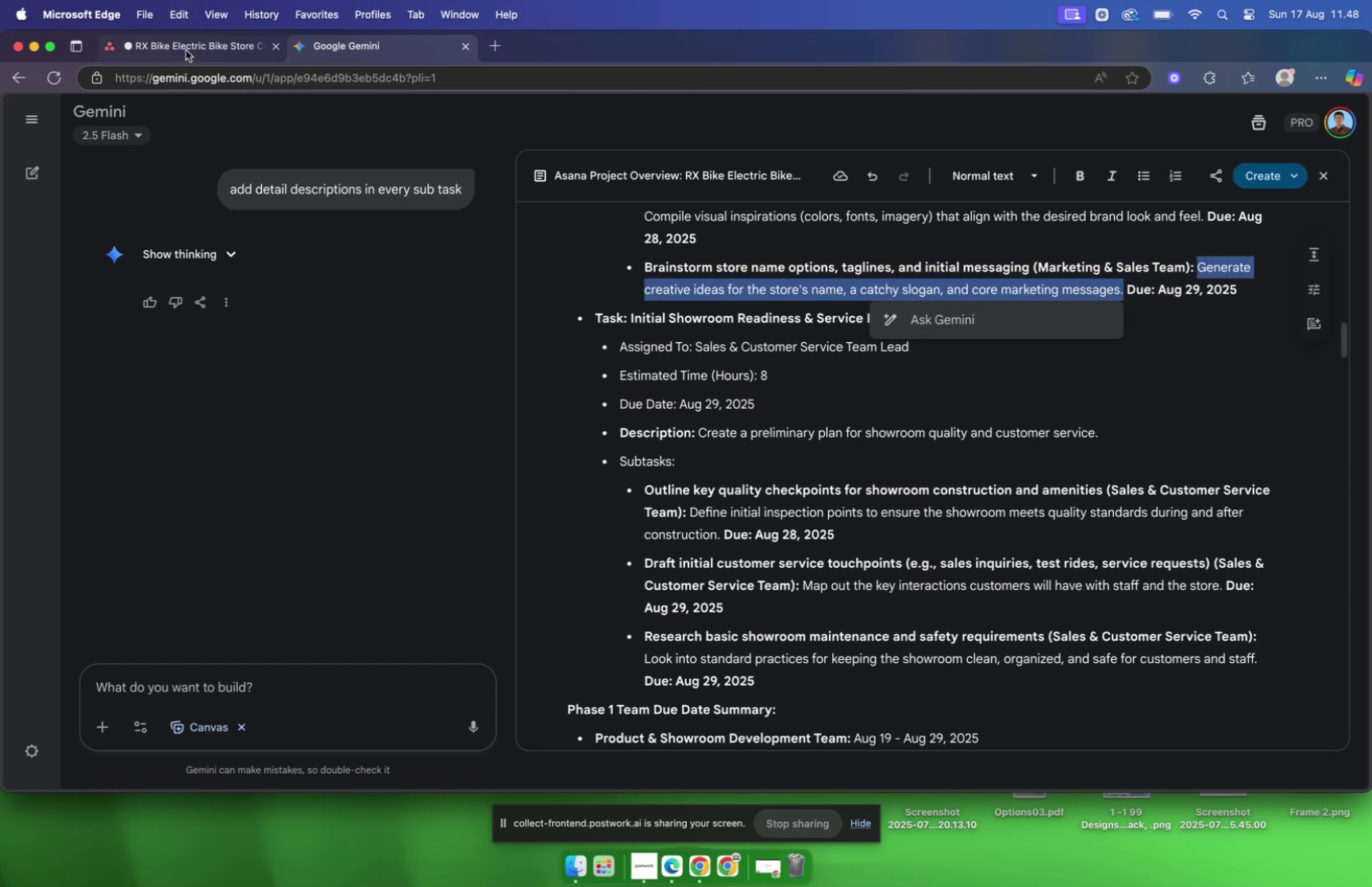 
left_click([186, 50])
 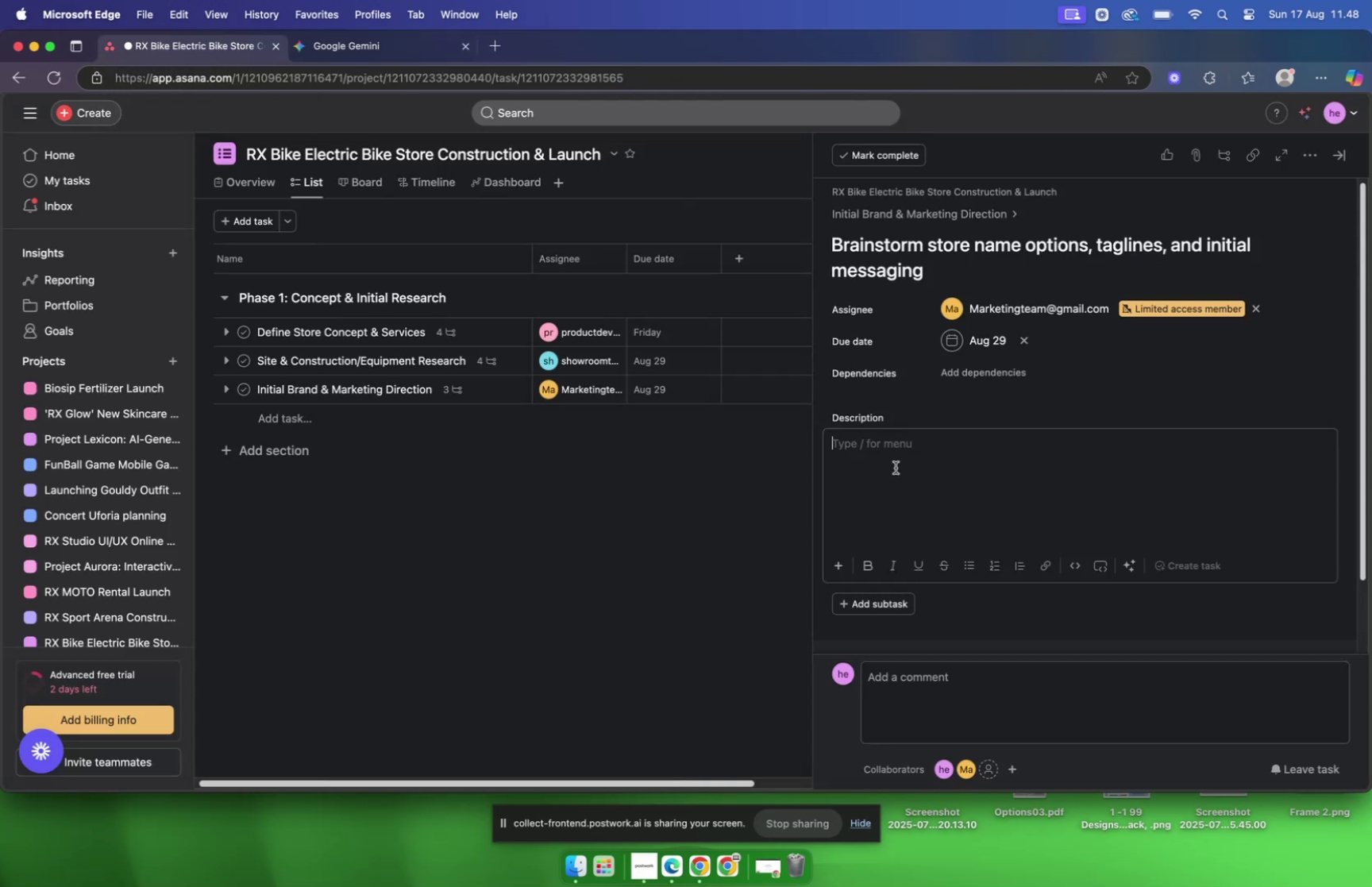 
double_click([896, 467])
 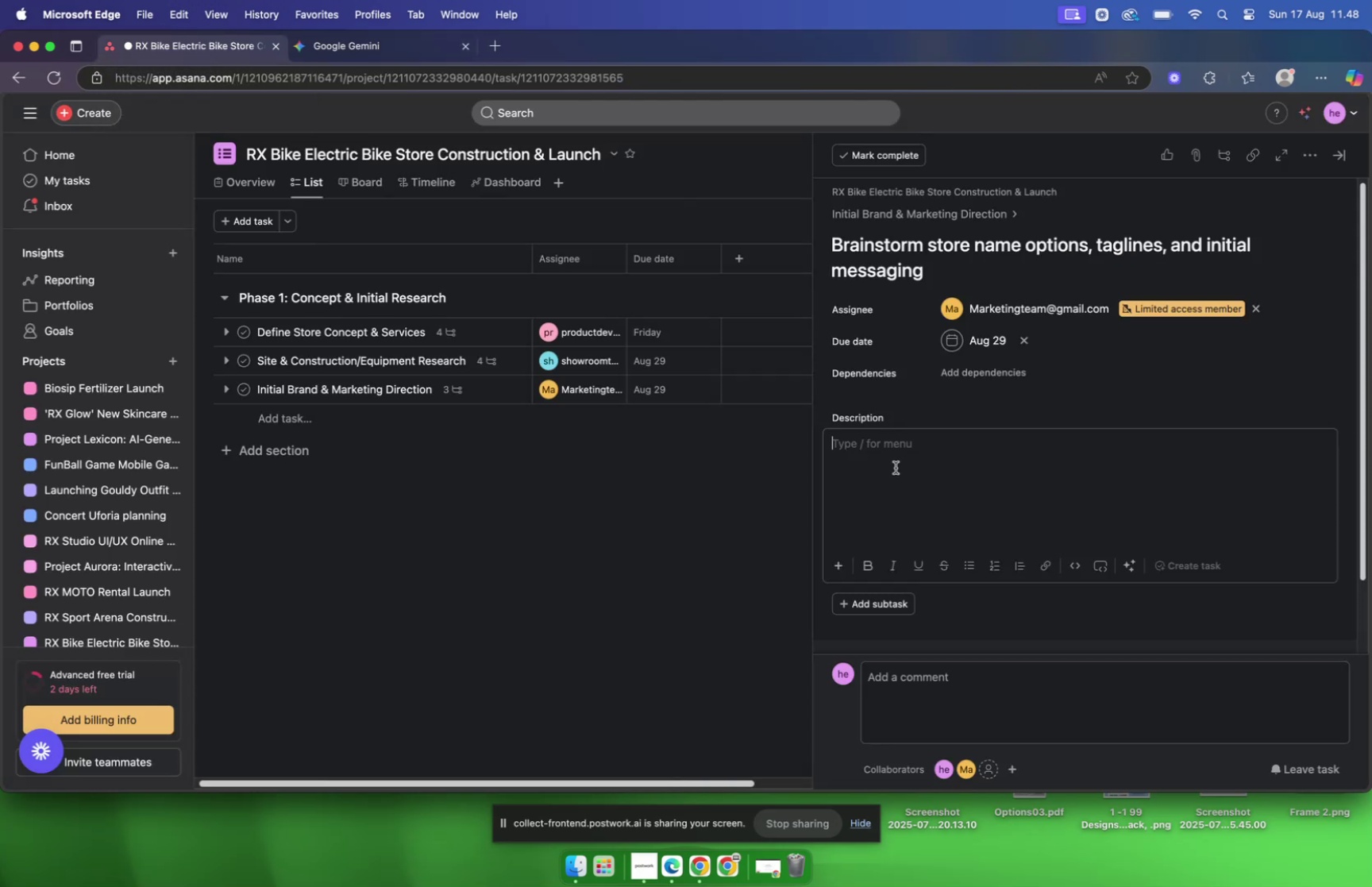 
key(Meta+V)
 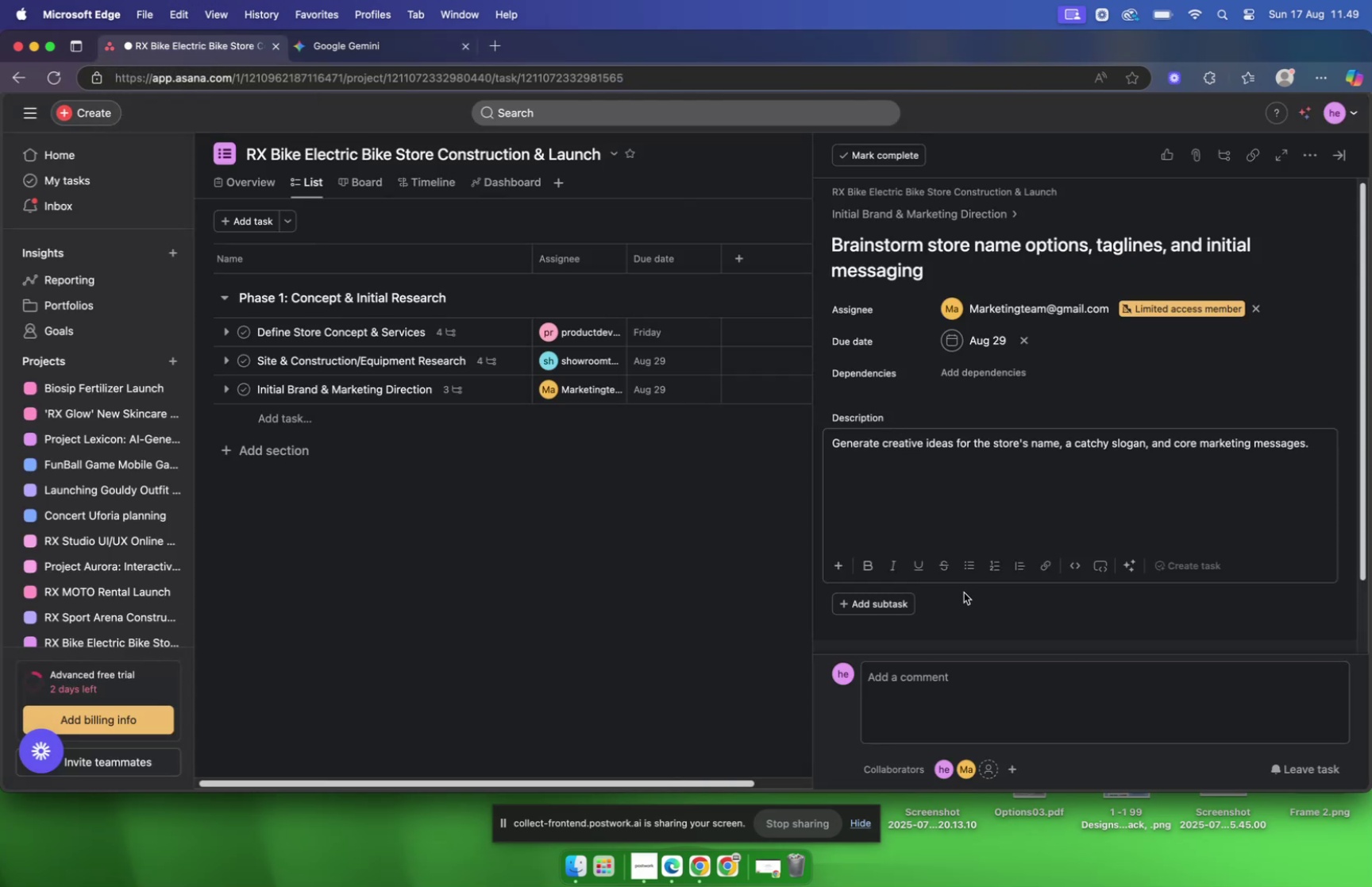 
left_click([991, 619])
 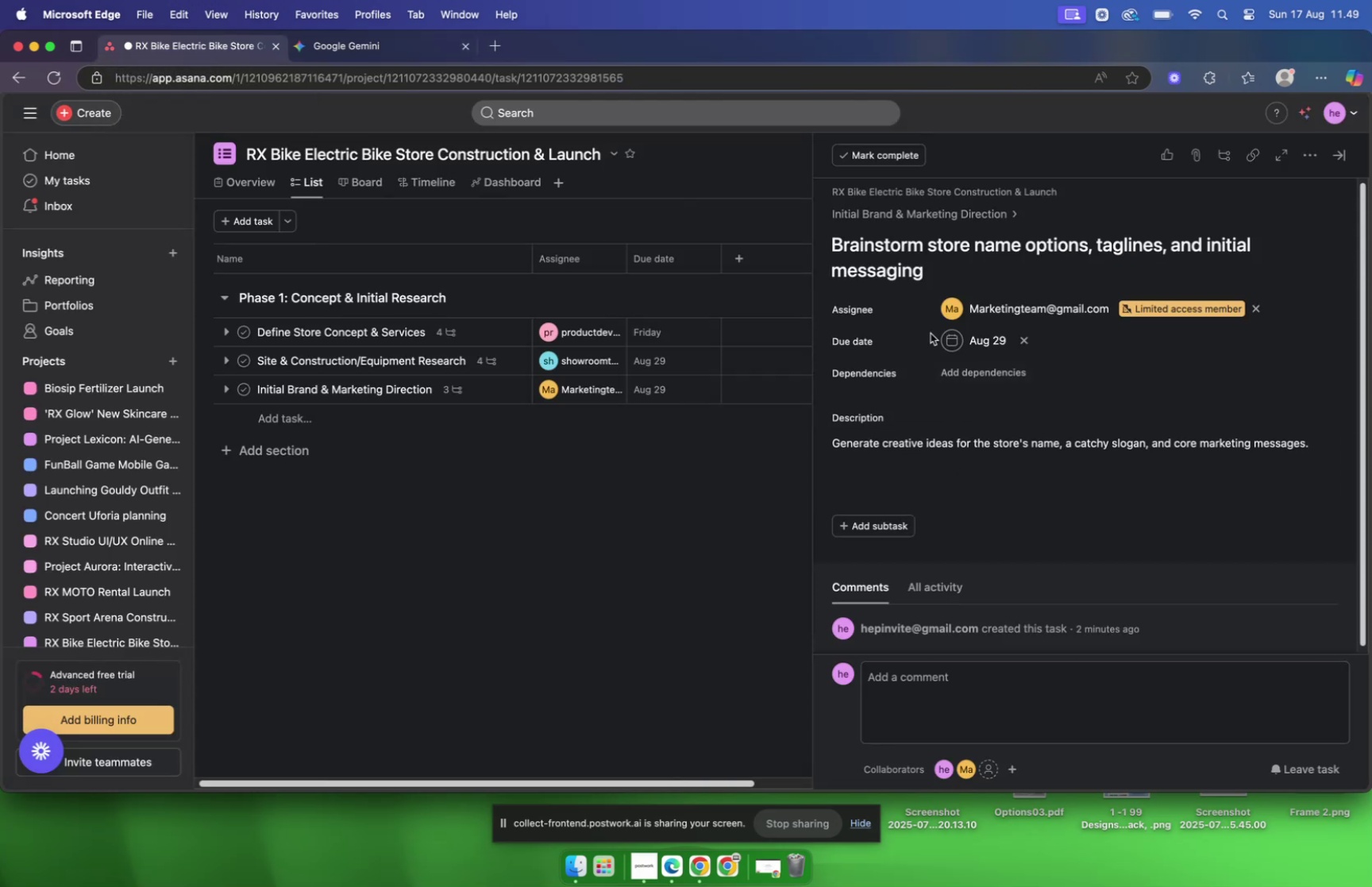 
mouse_move([895, 237])
 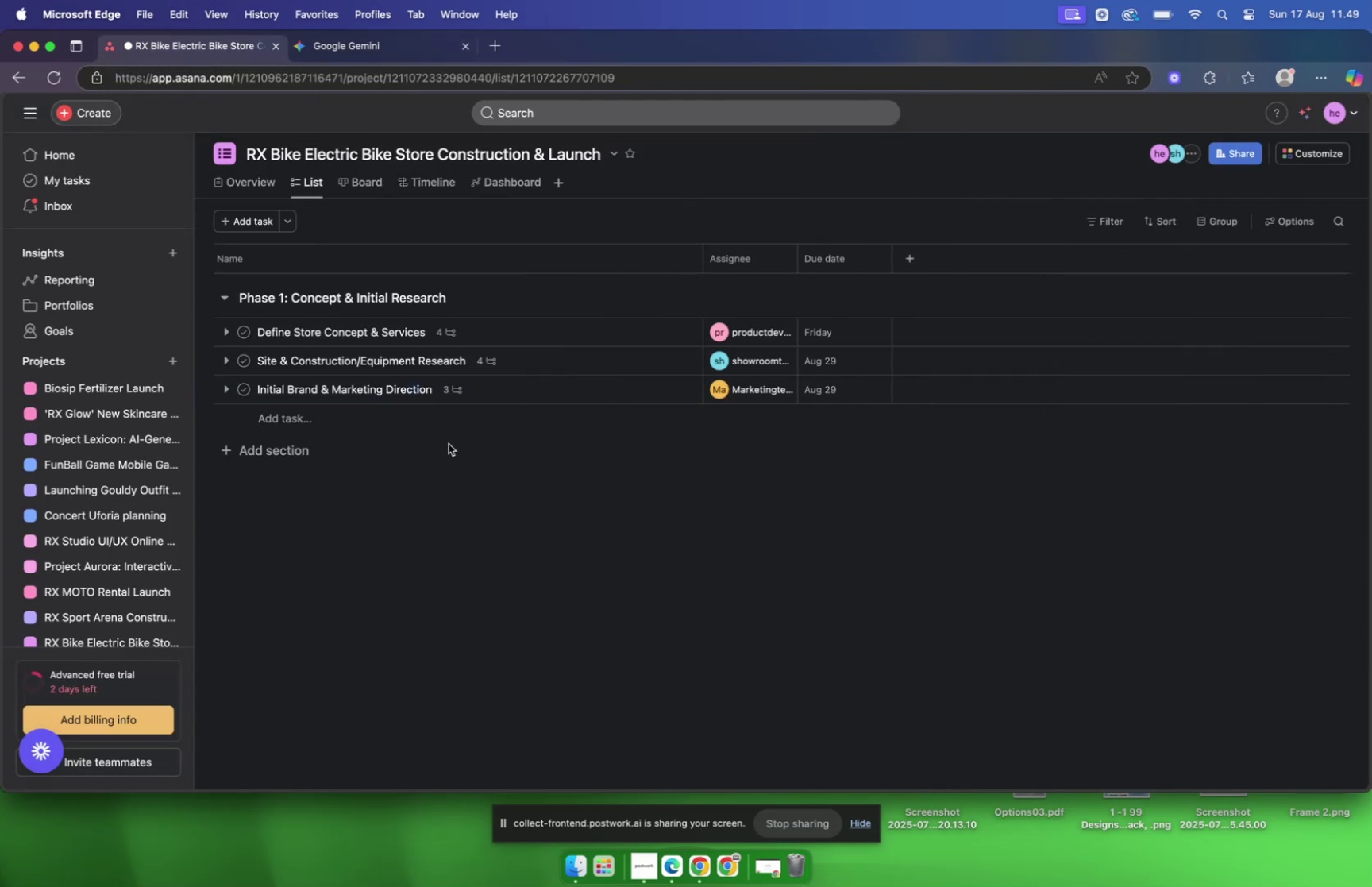 
left_click([330, 416])
 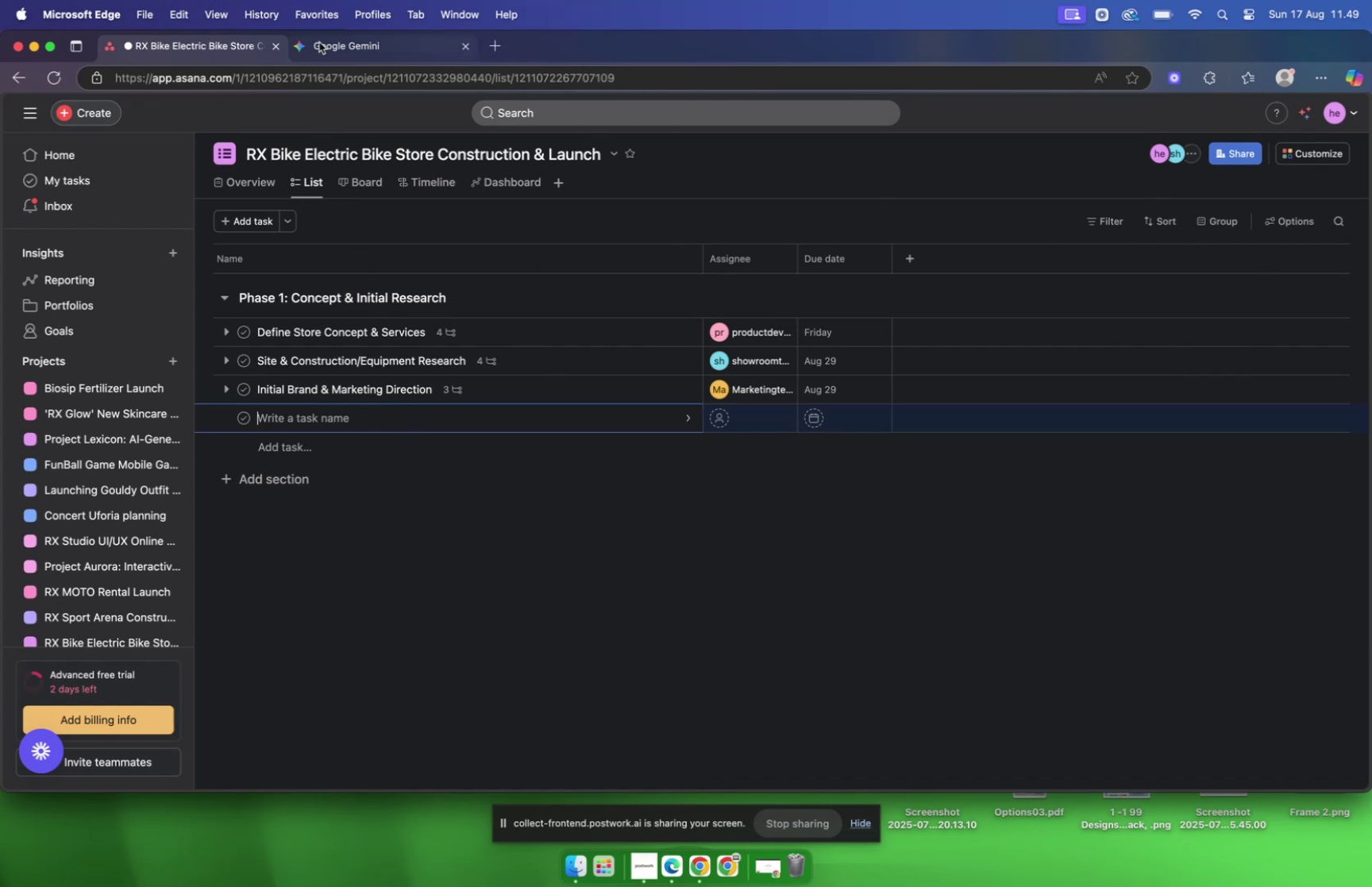 
left_click([319, 42])
 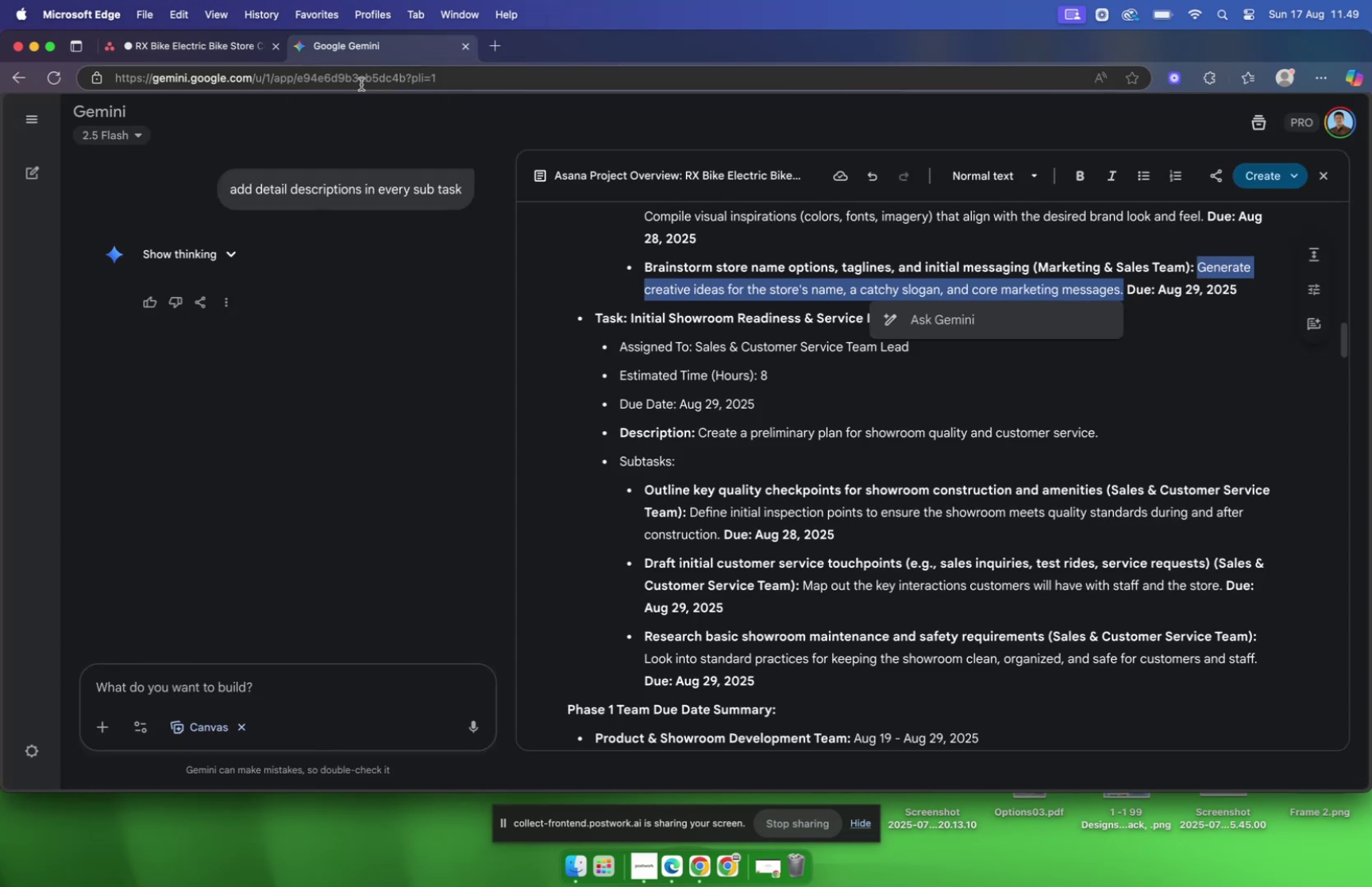 
left_click([706, 314])
 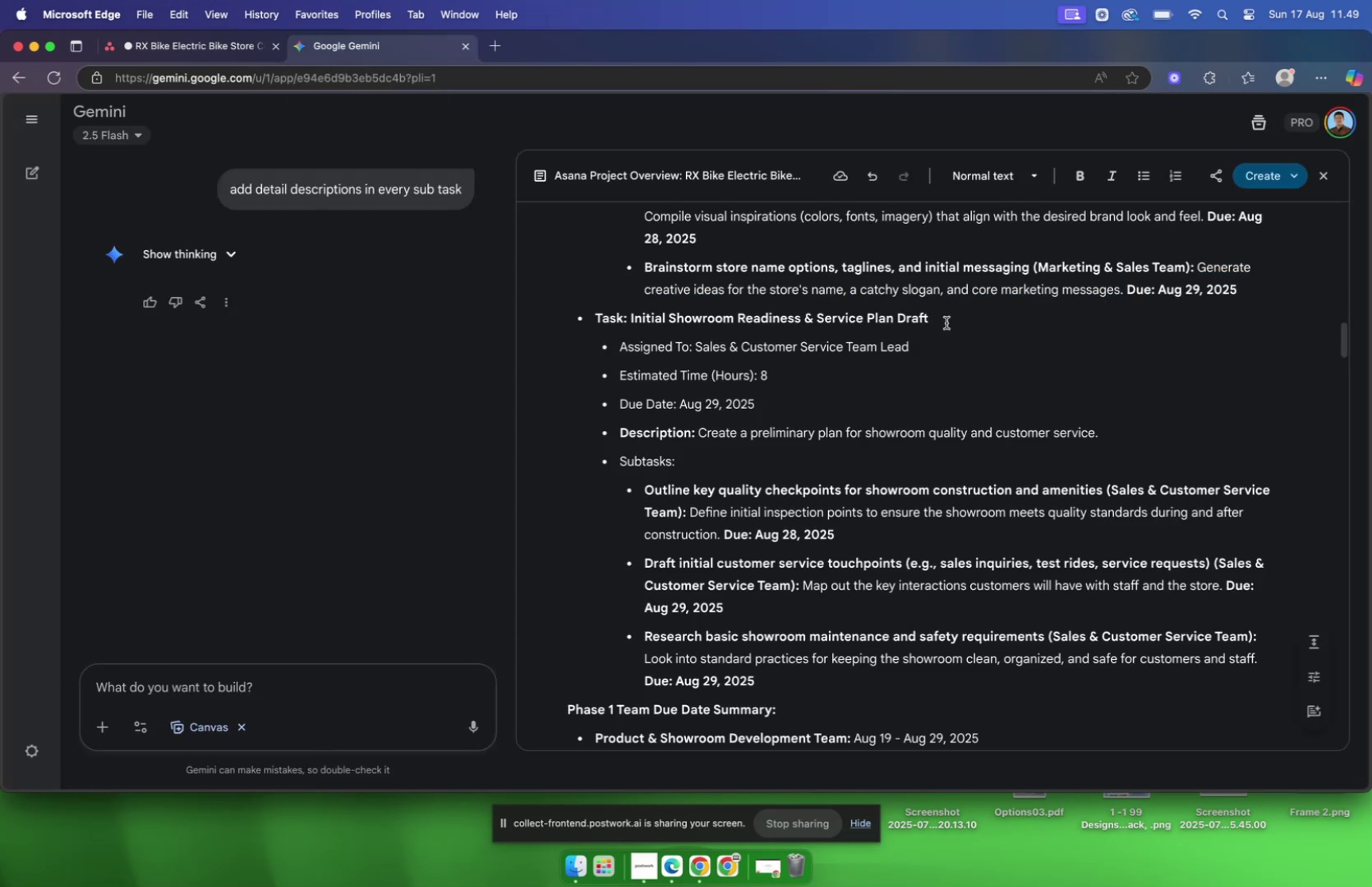 
double_click([942, 321])
 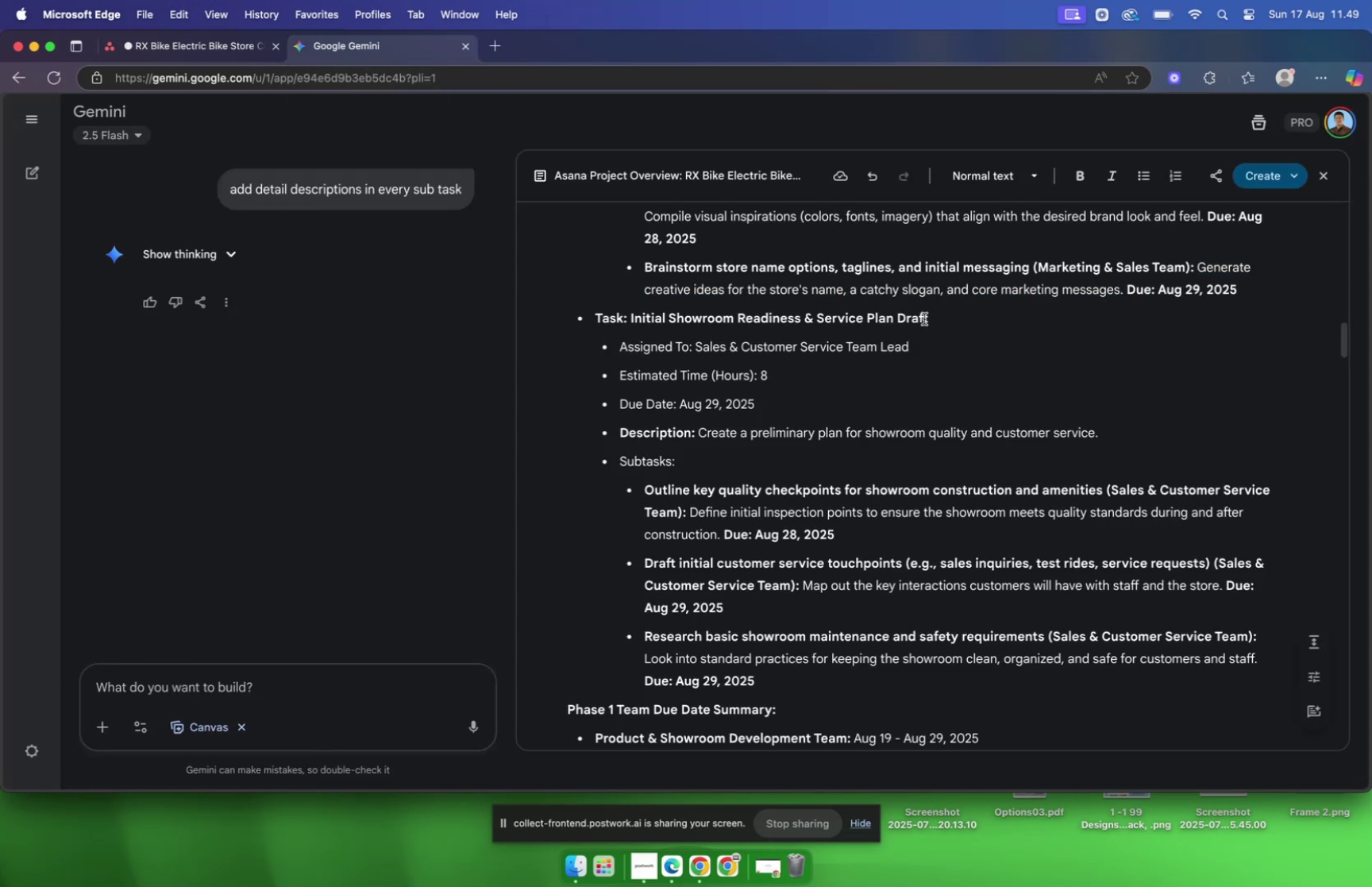 
triple_click([924, 318])
 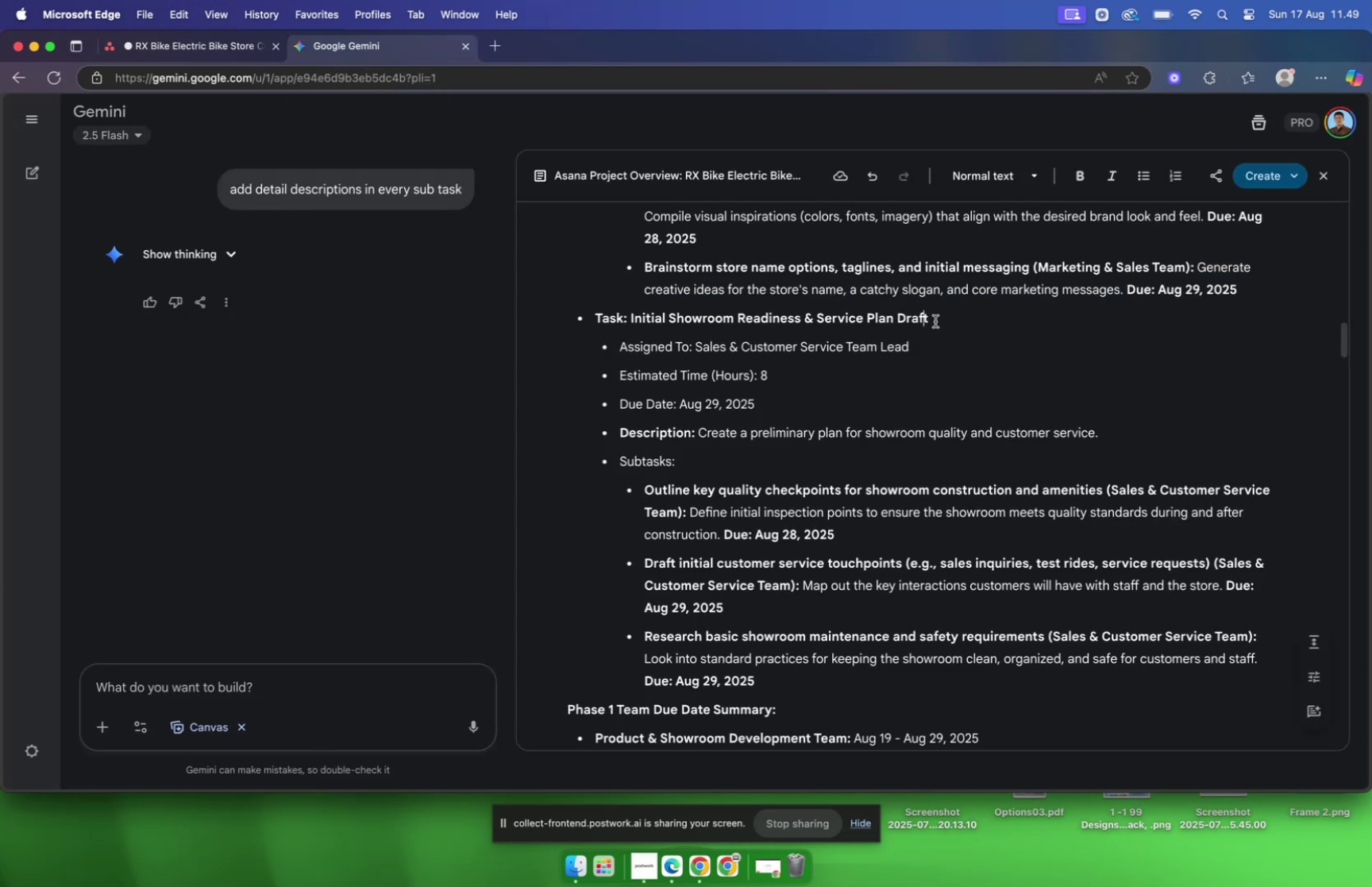 
left_click([935, 320])
 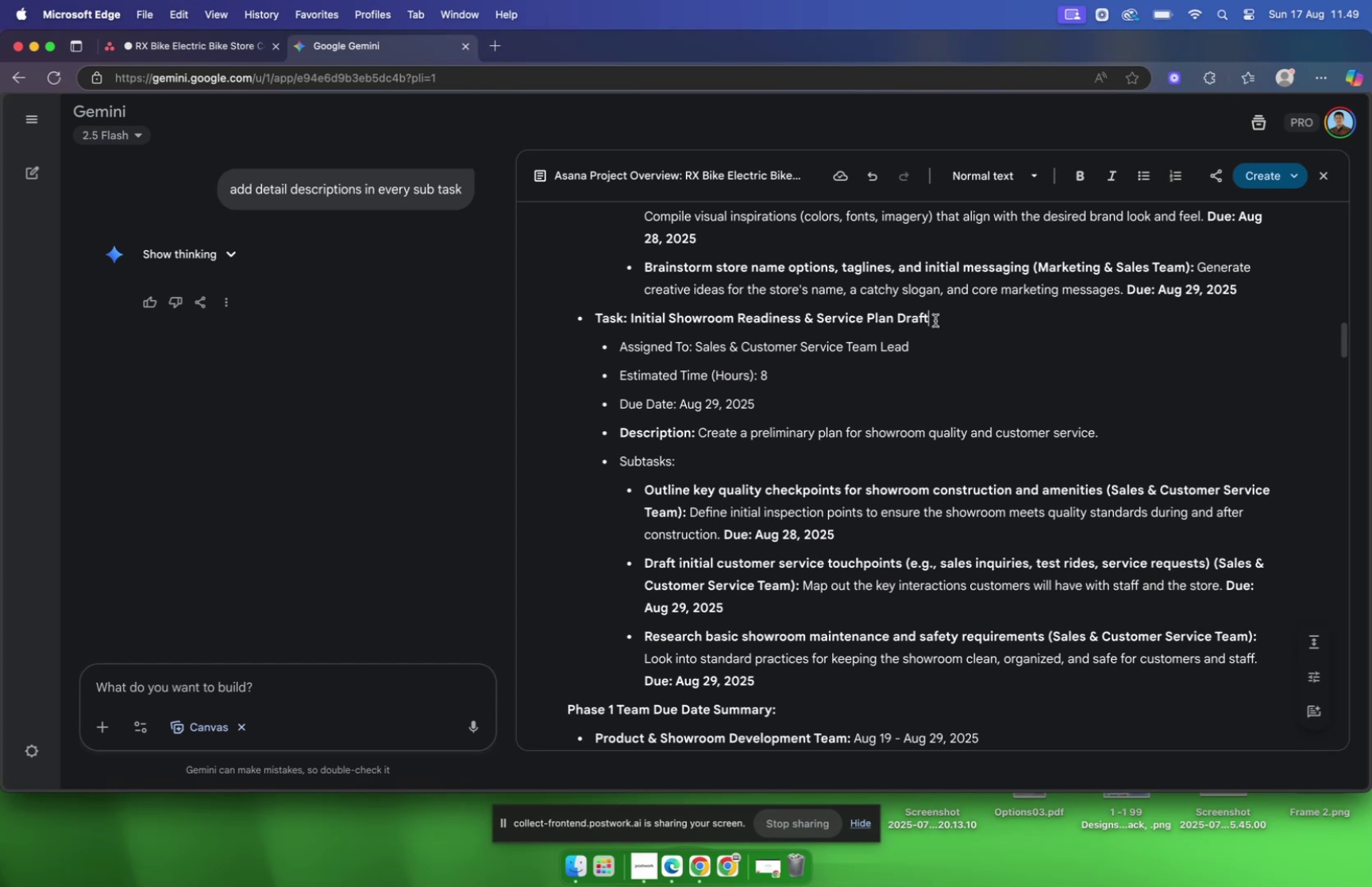 
left_click_drag(start_coordinate=[935, 320], to_coordinate=[630, 327])
 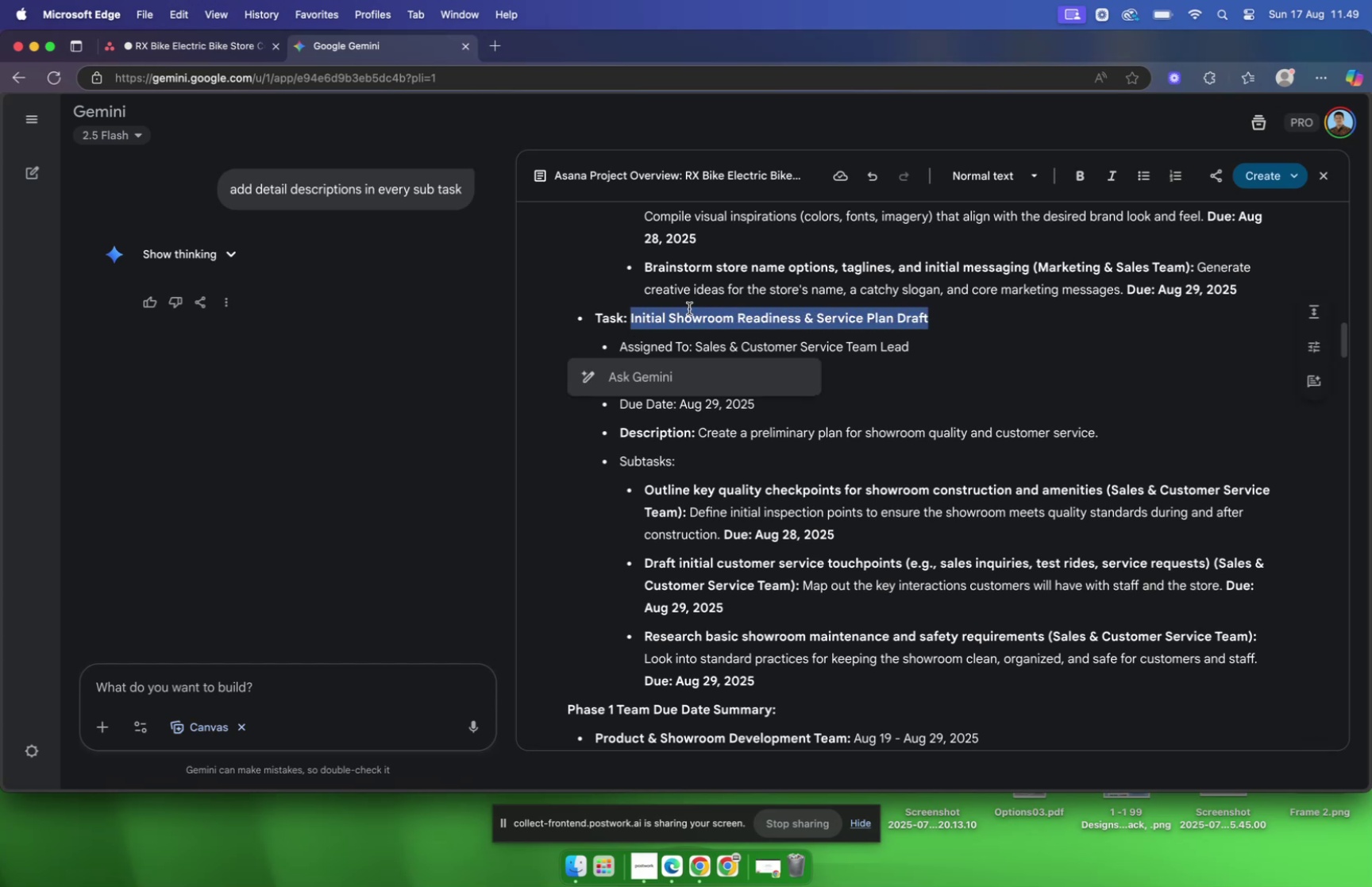 
key(Meta+C)
 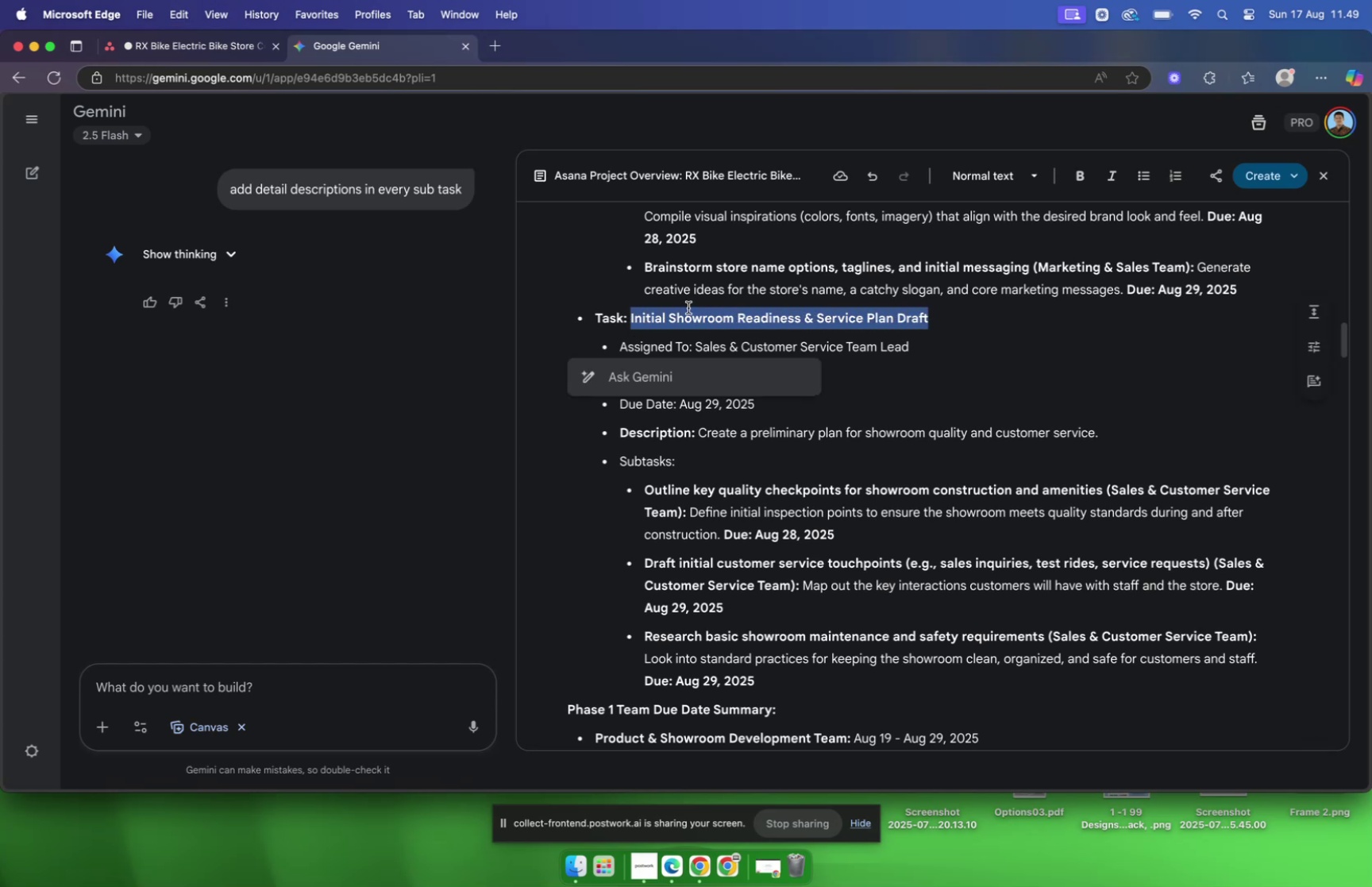 
key(Meta+C)
 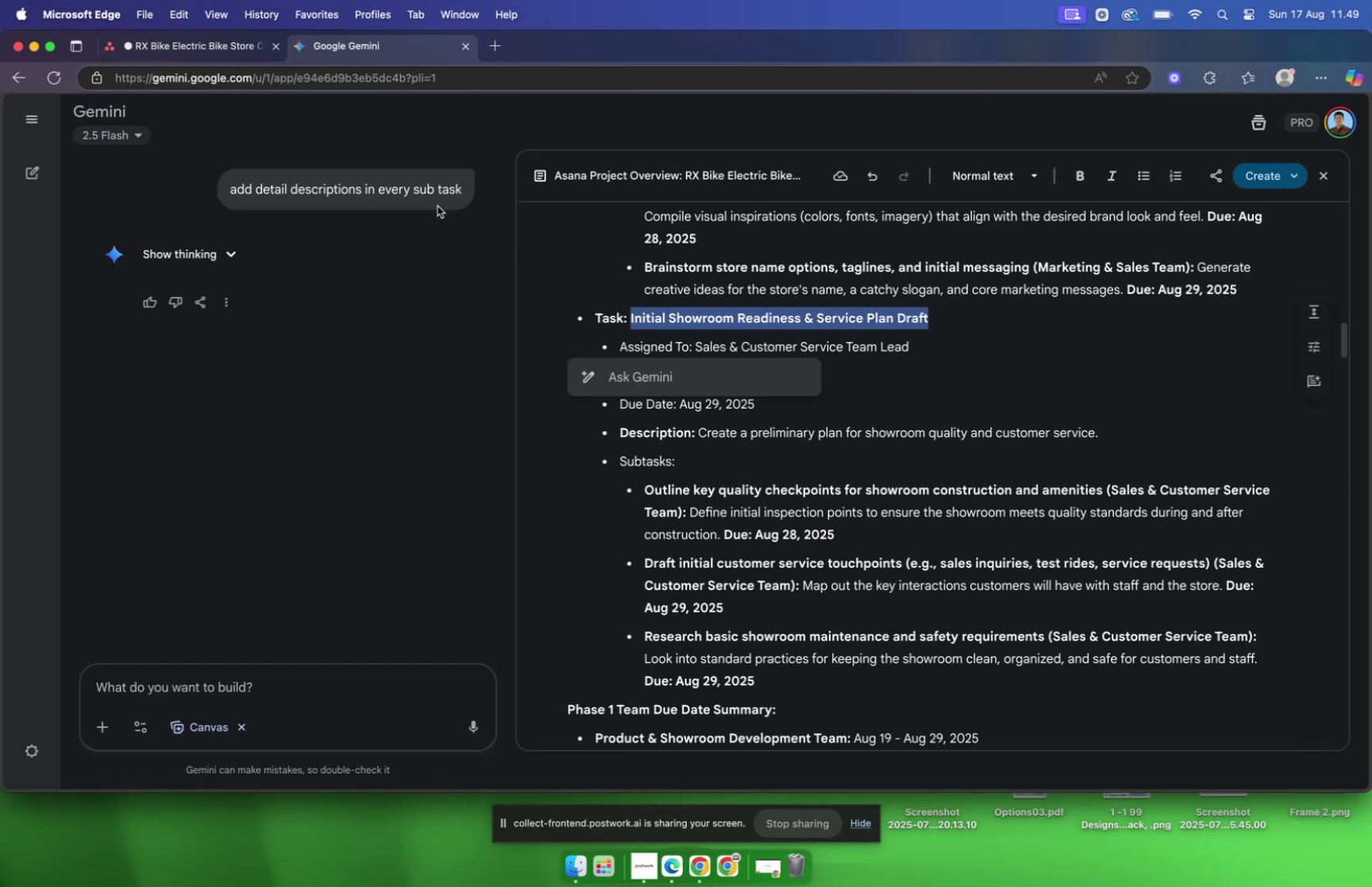 
left_click([180, 52])
 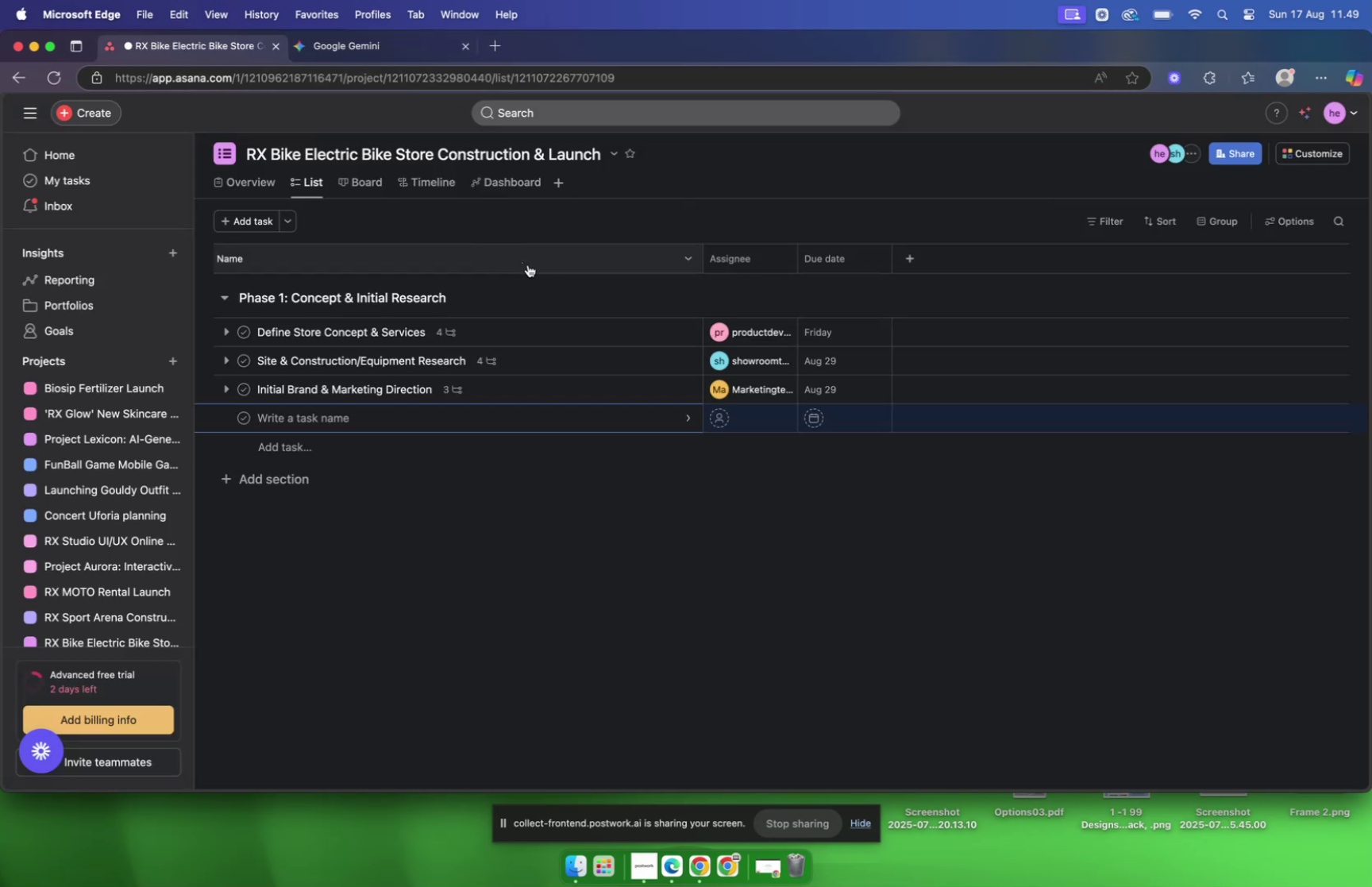 
key(Meta+CommandLeft)
 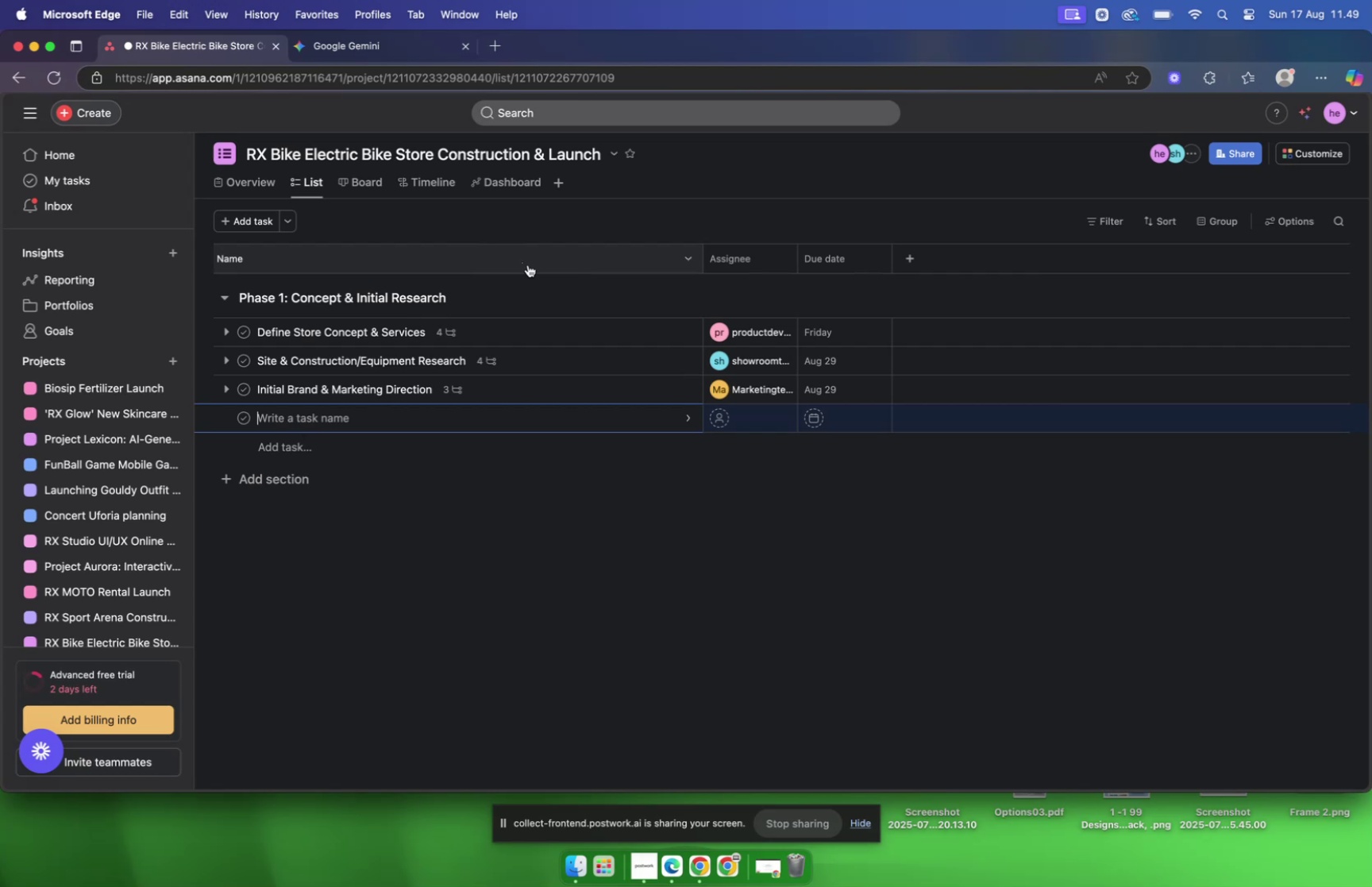 
key(Meta+V)
 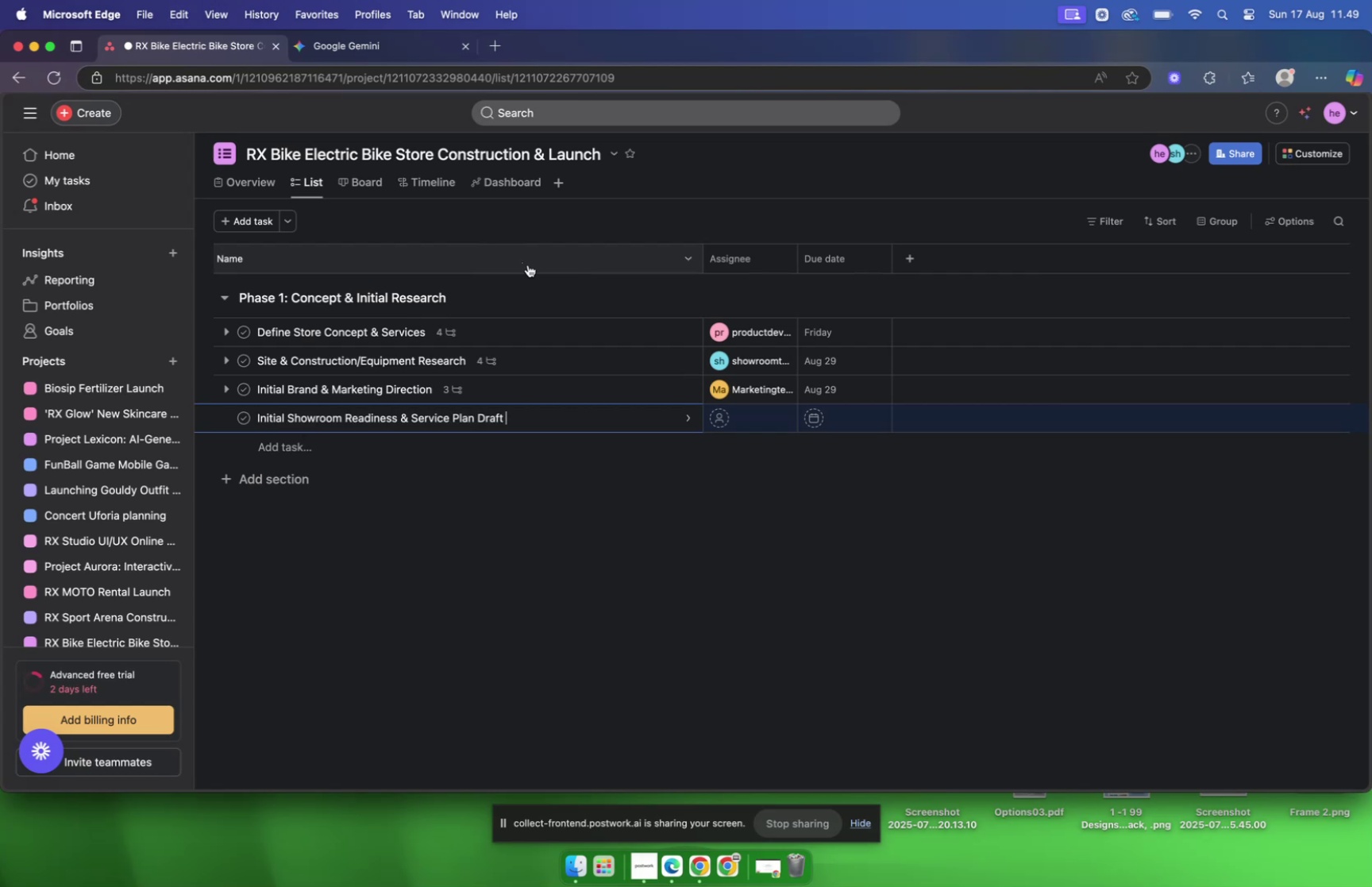 
key(Backspace)
 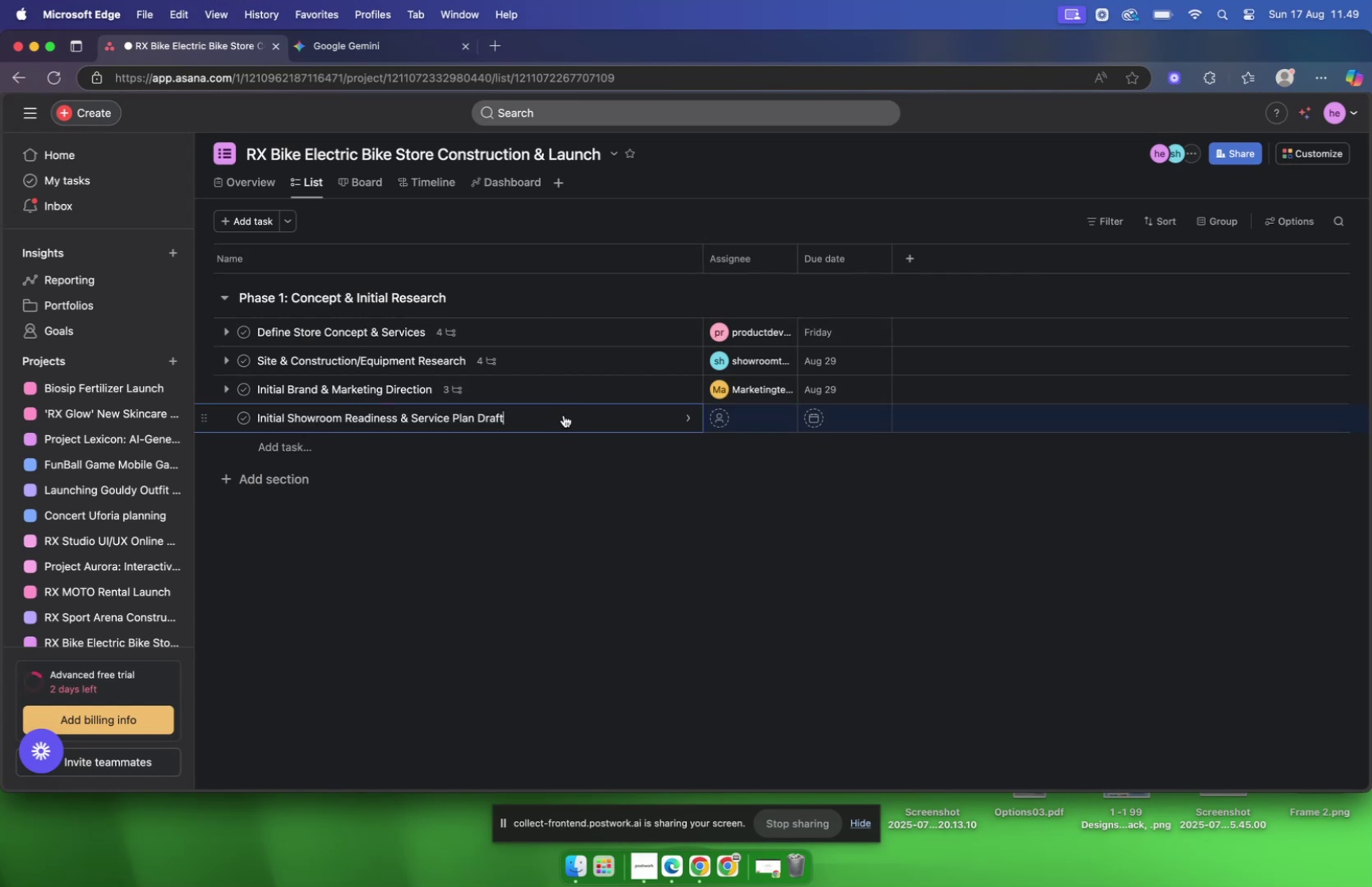 
left_click([564, 415])
 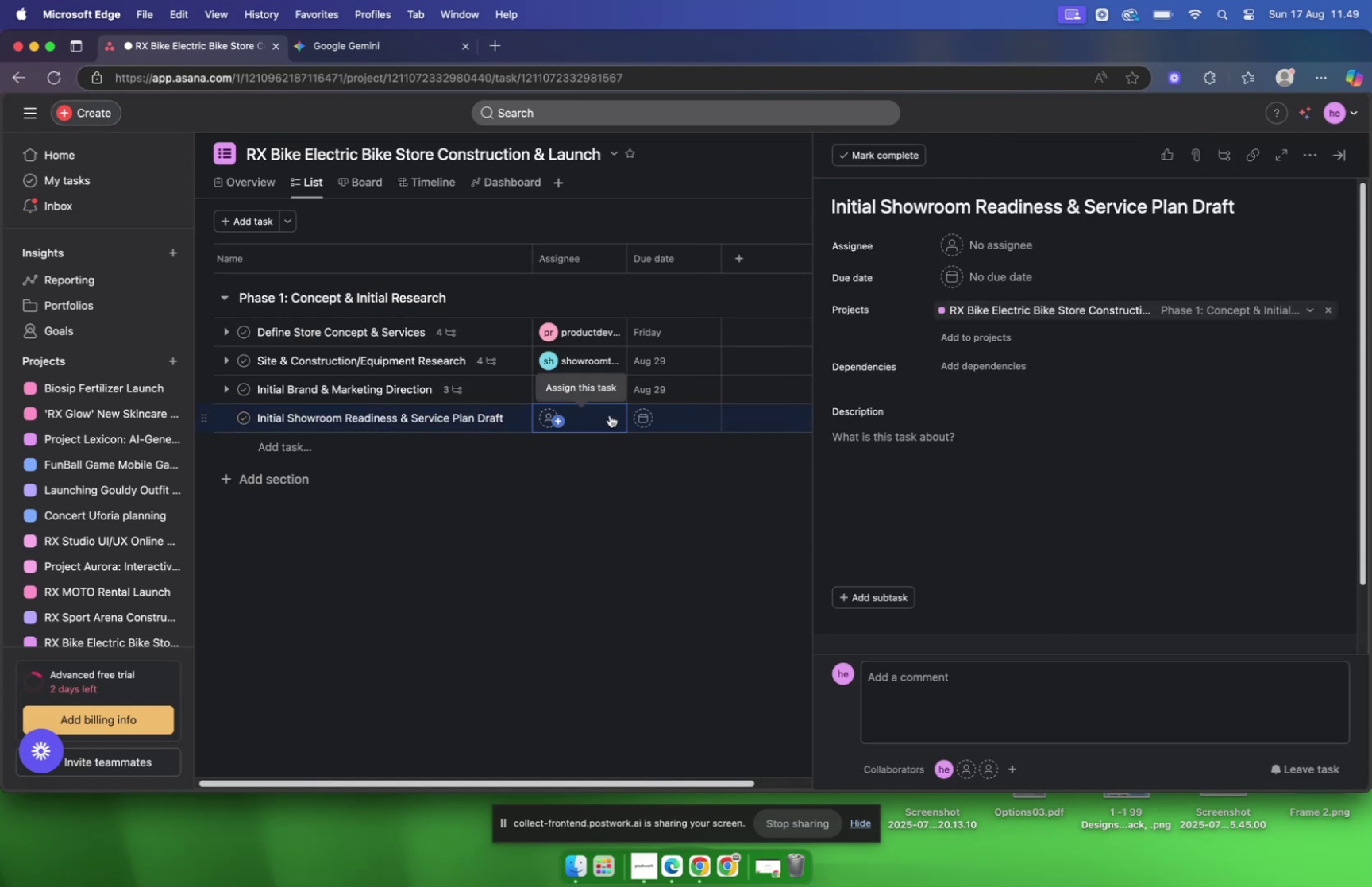 
wait(8.81)
 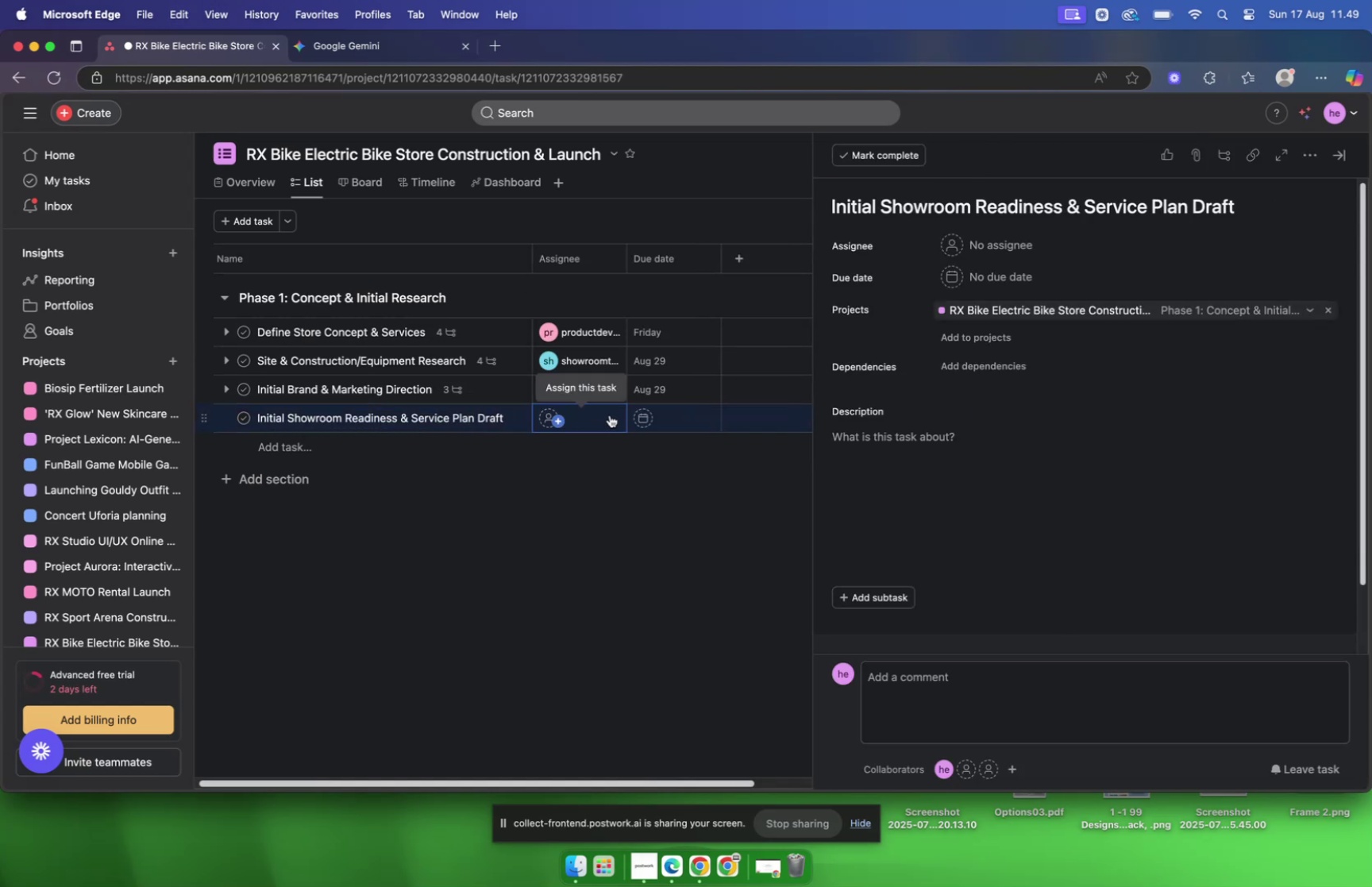 
left_click([342, 56])
 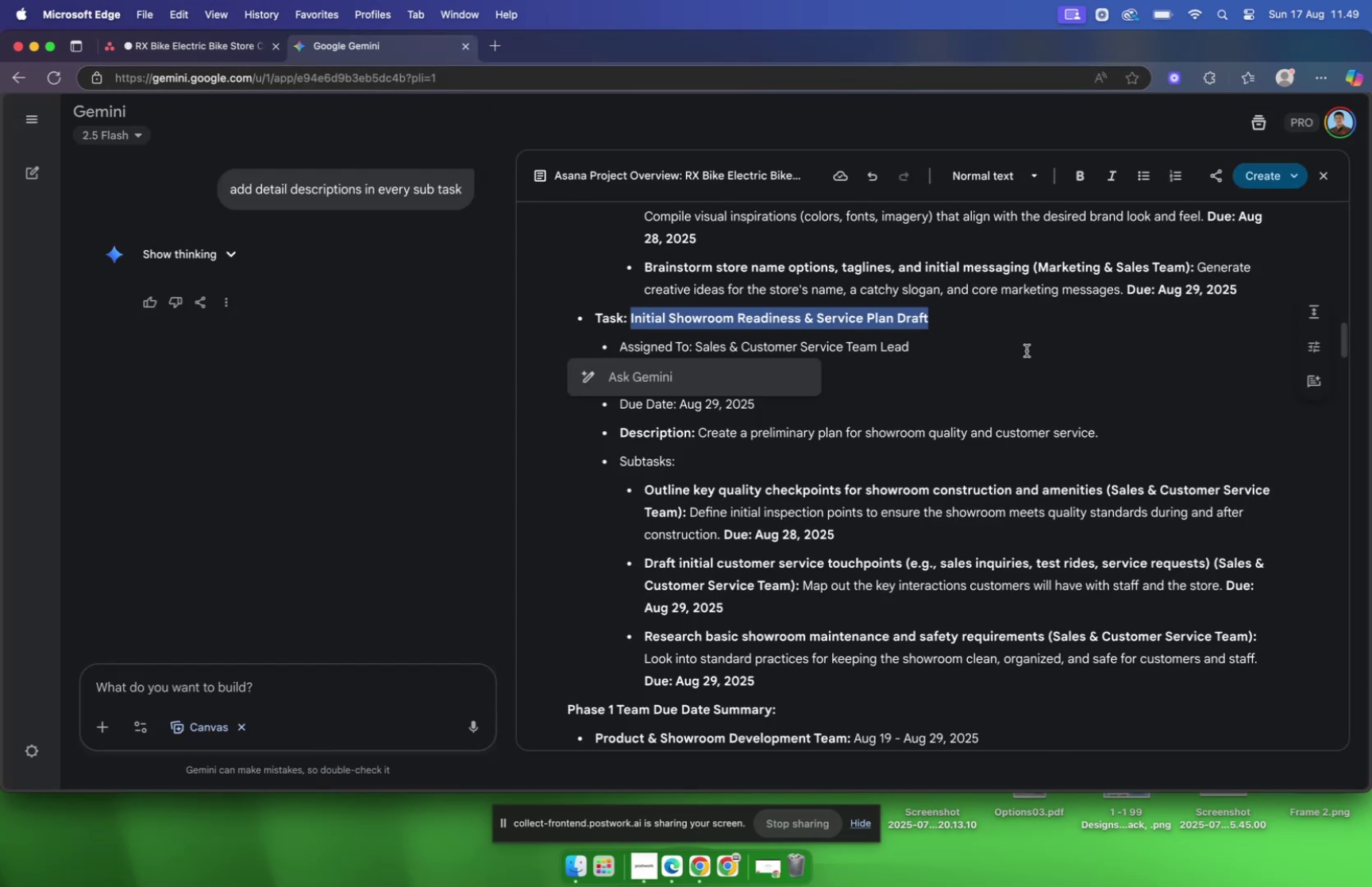 
left_click([1026, 350])
 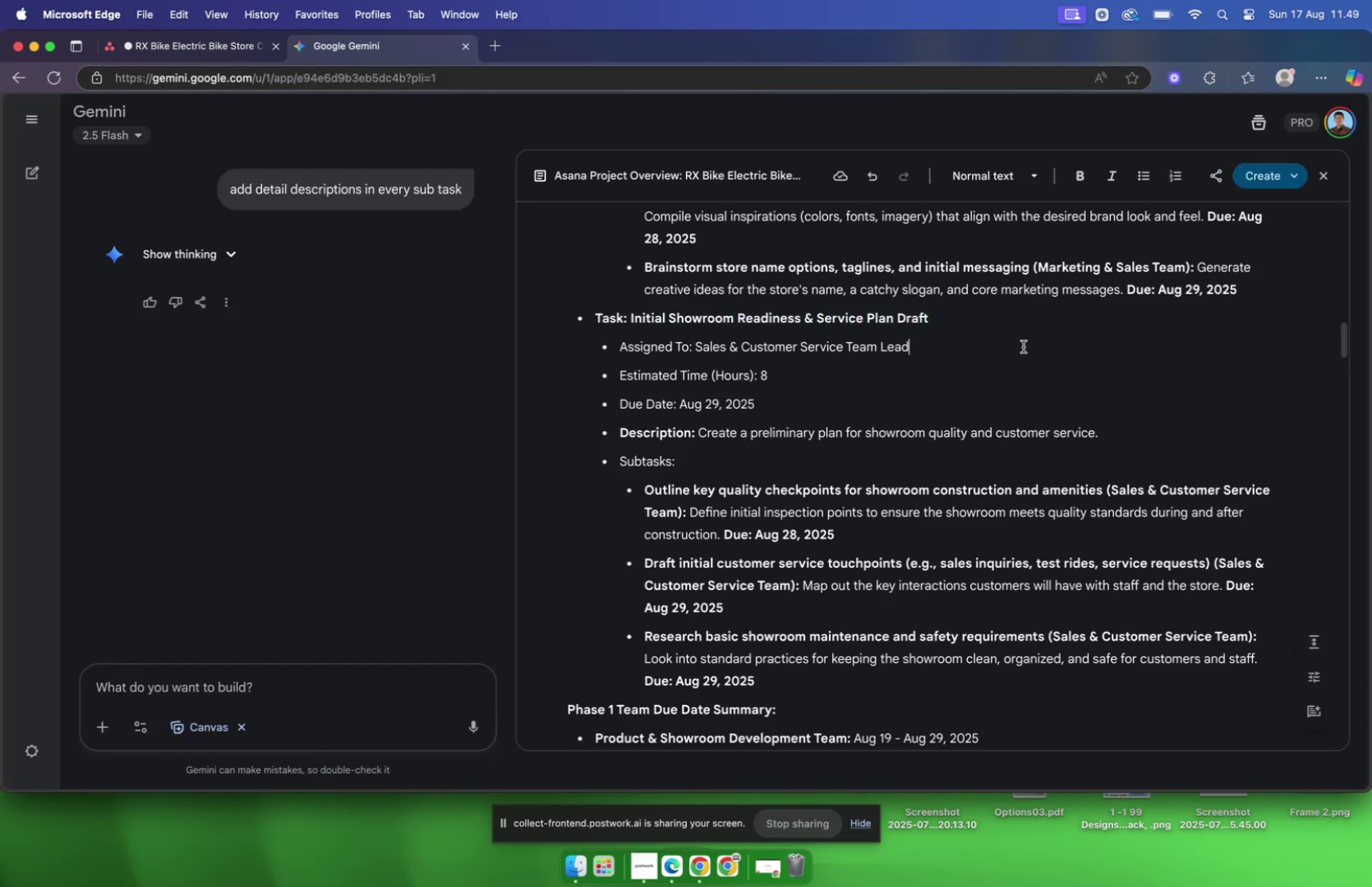 
scroll: coordinate [1022, 345], scroll_direction: down, amount: 7.0
 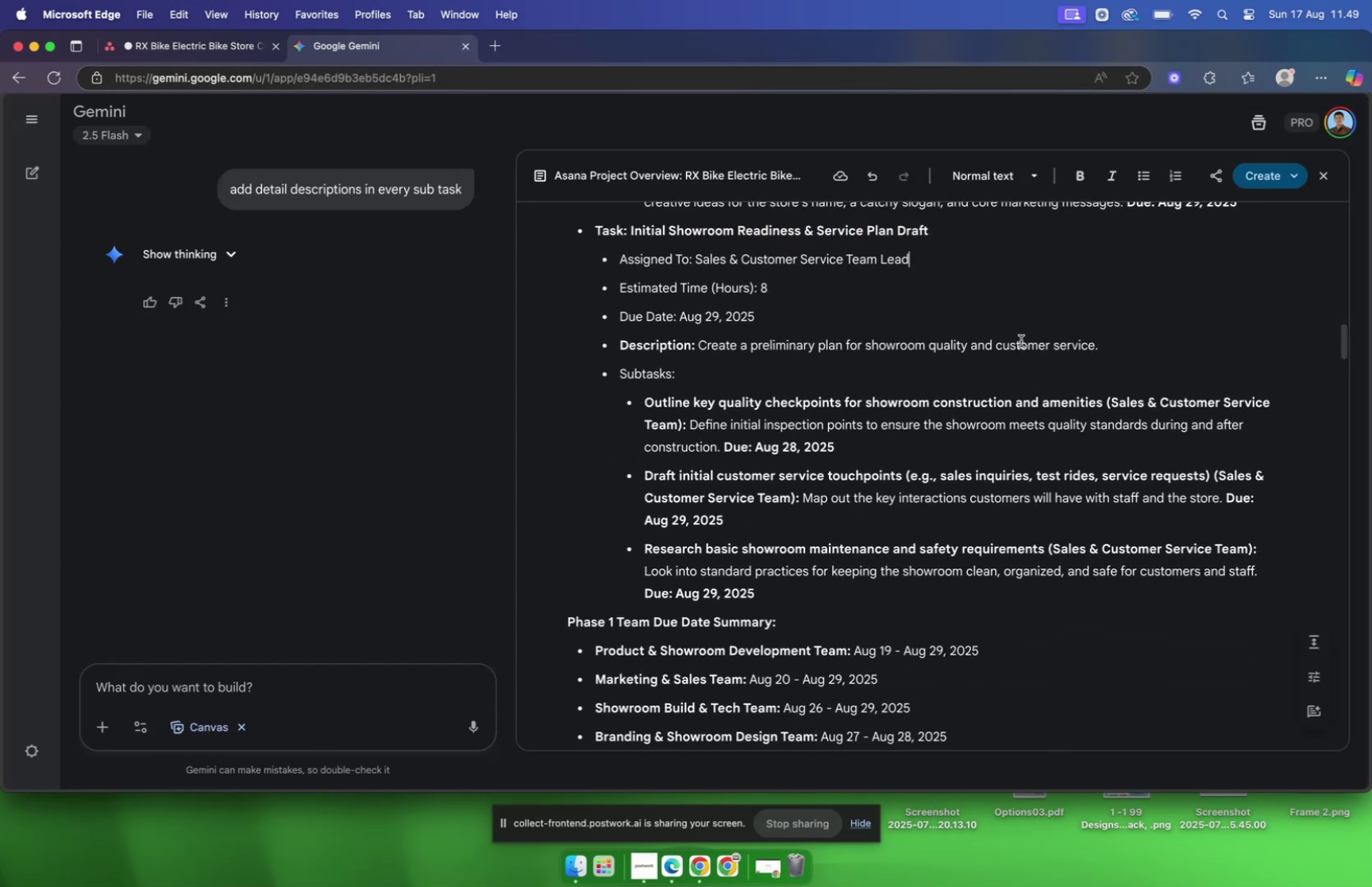 
wait(8.56)
 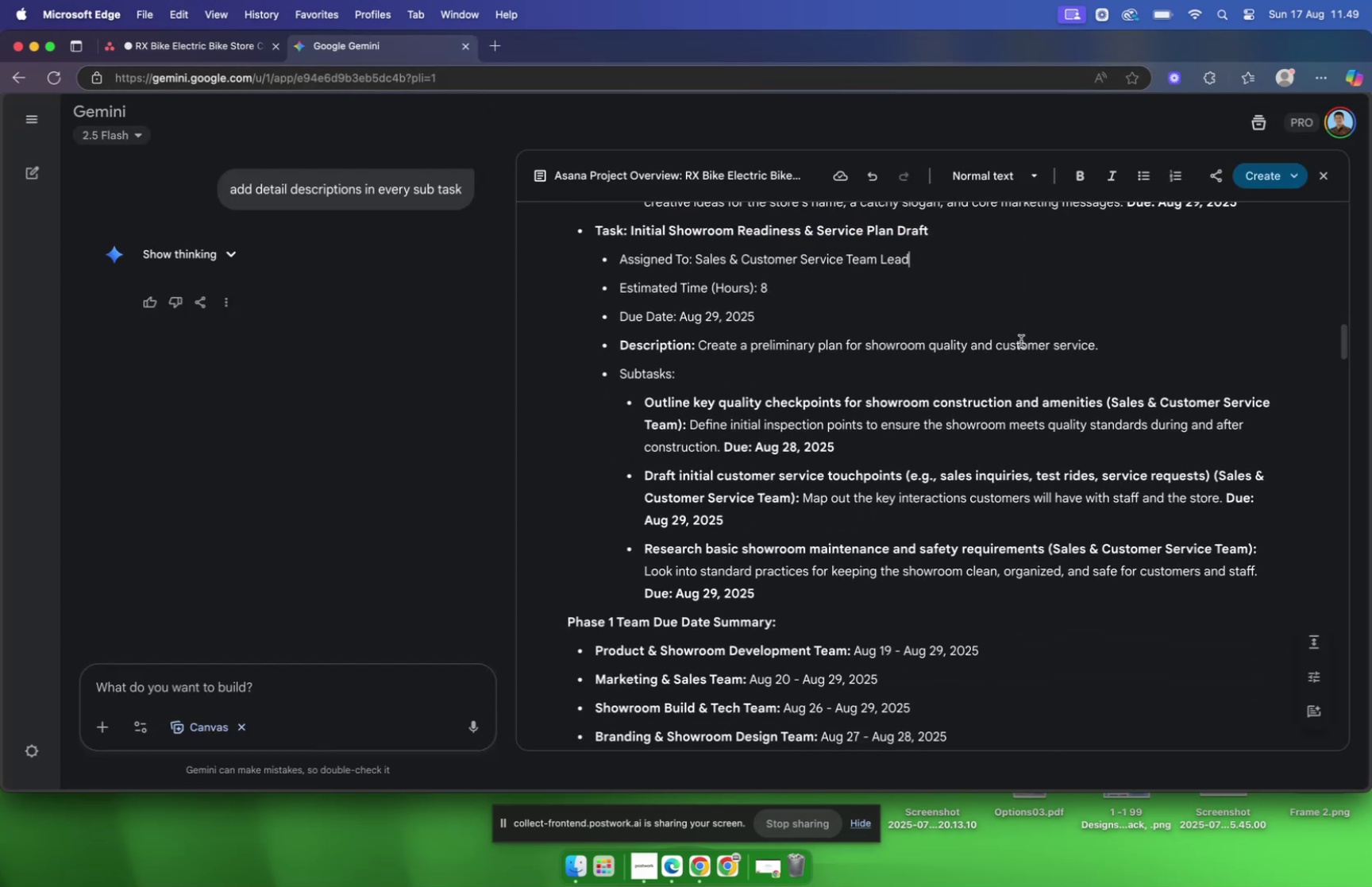 
left_click([969, 244])
 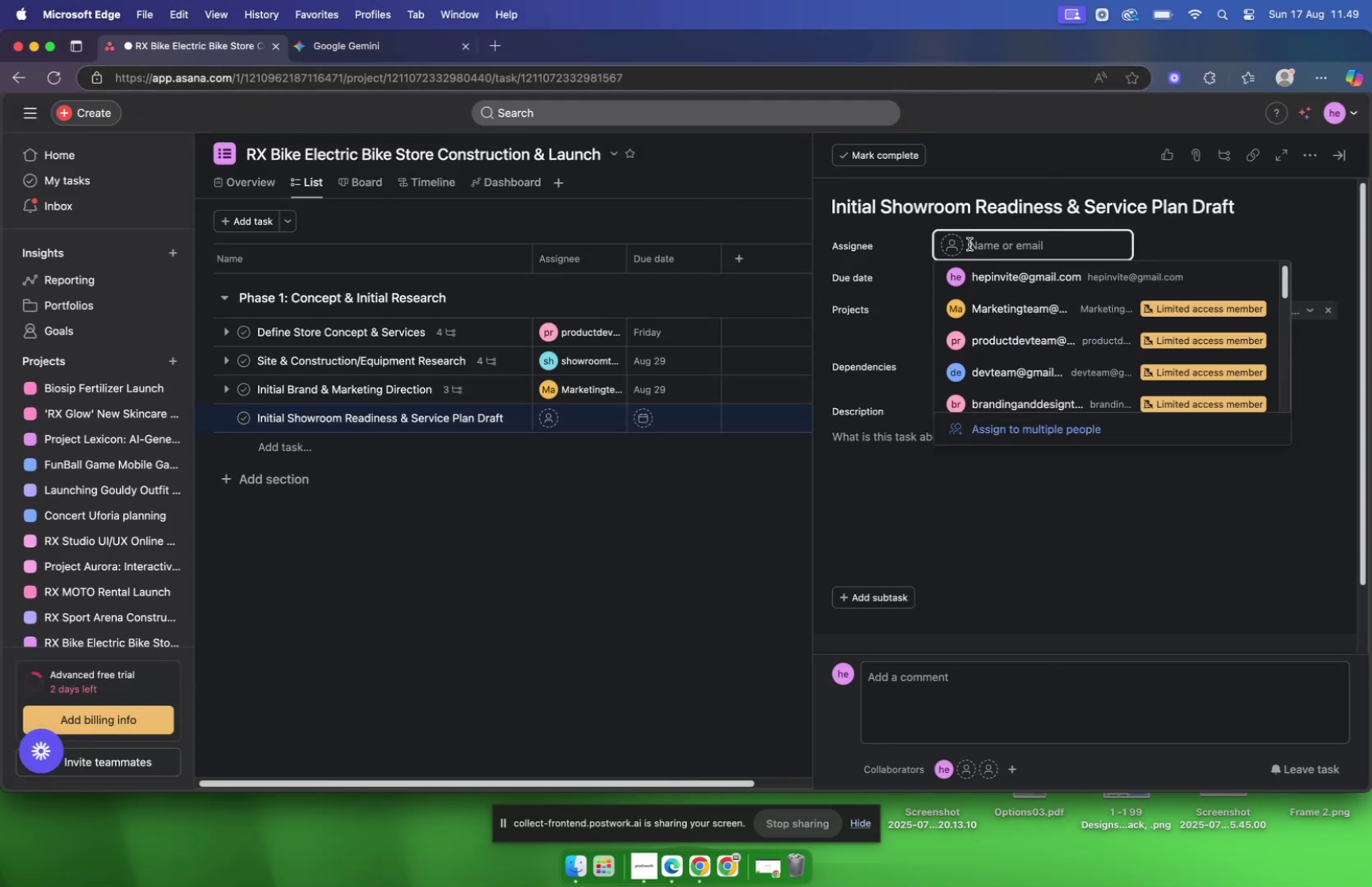 
type(sala)
key(Backspace)
type(es)
 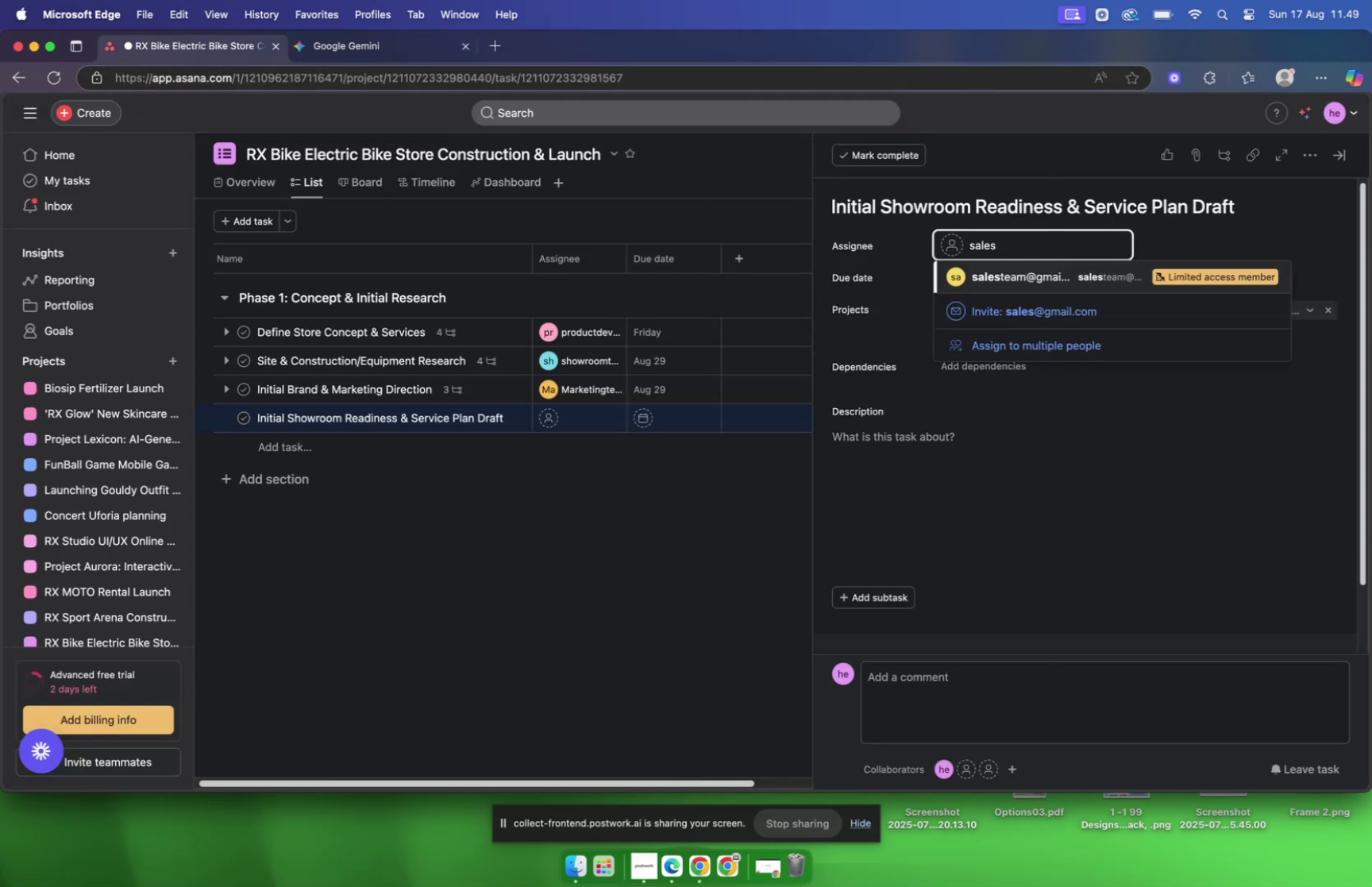 
key(Enter)
 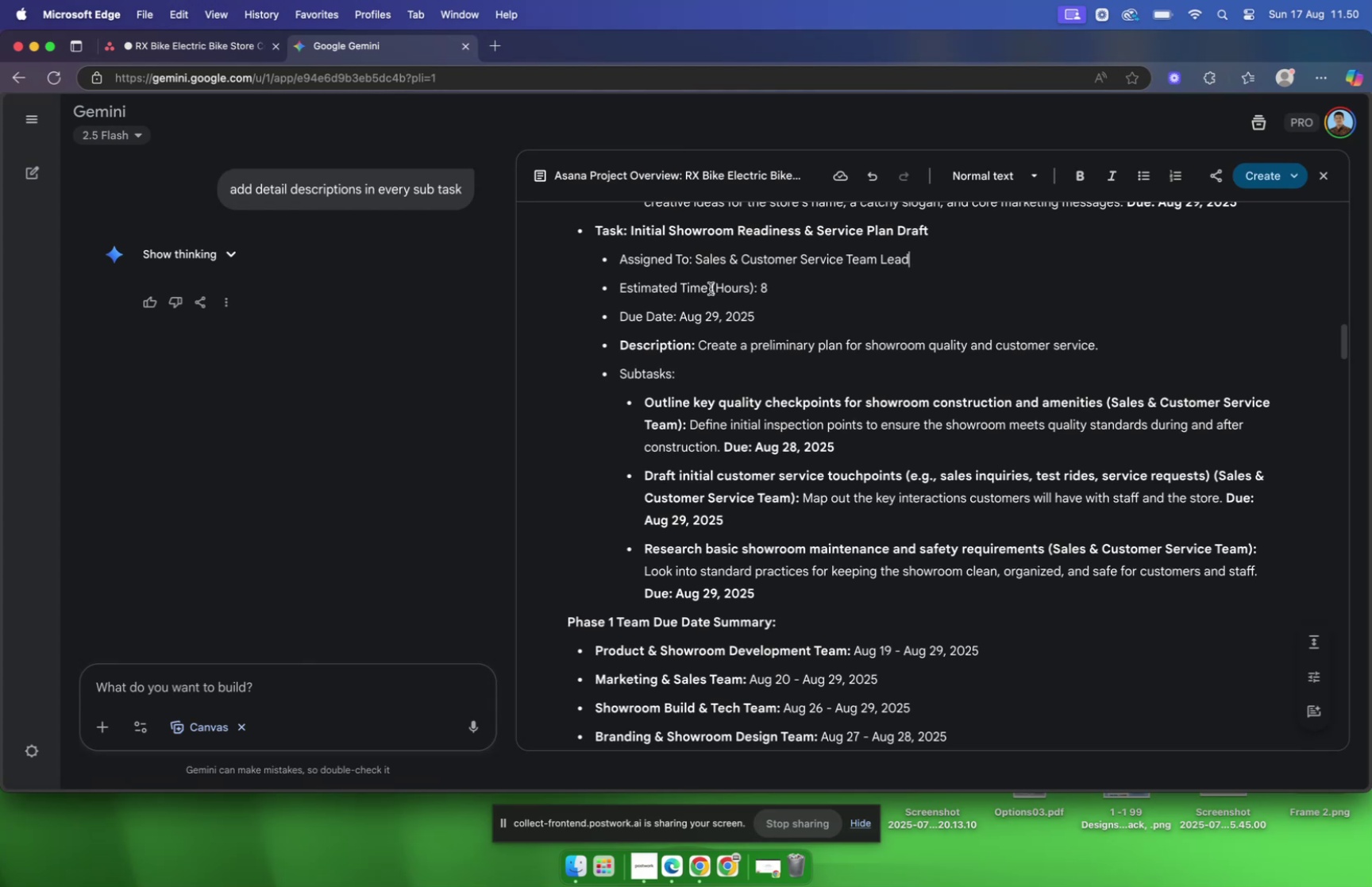 
wait(16.6)
 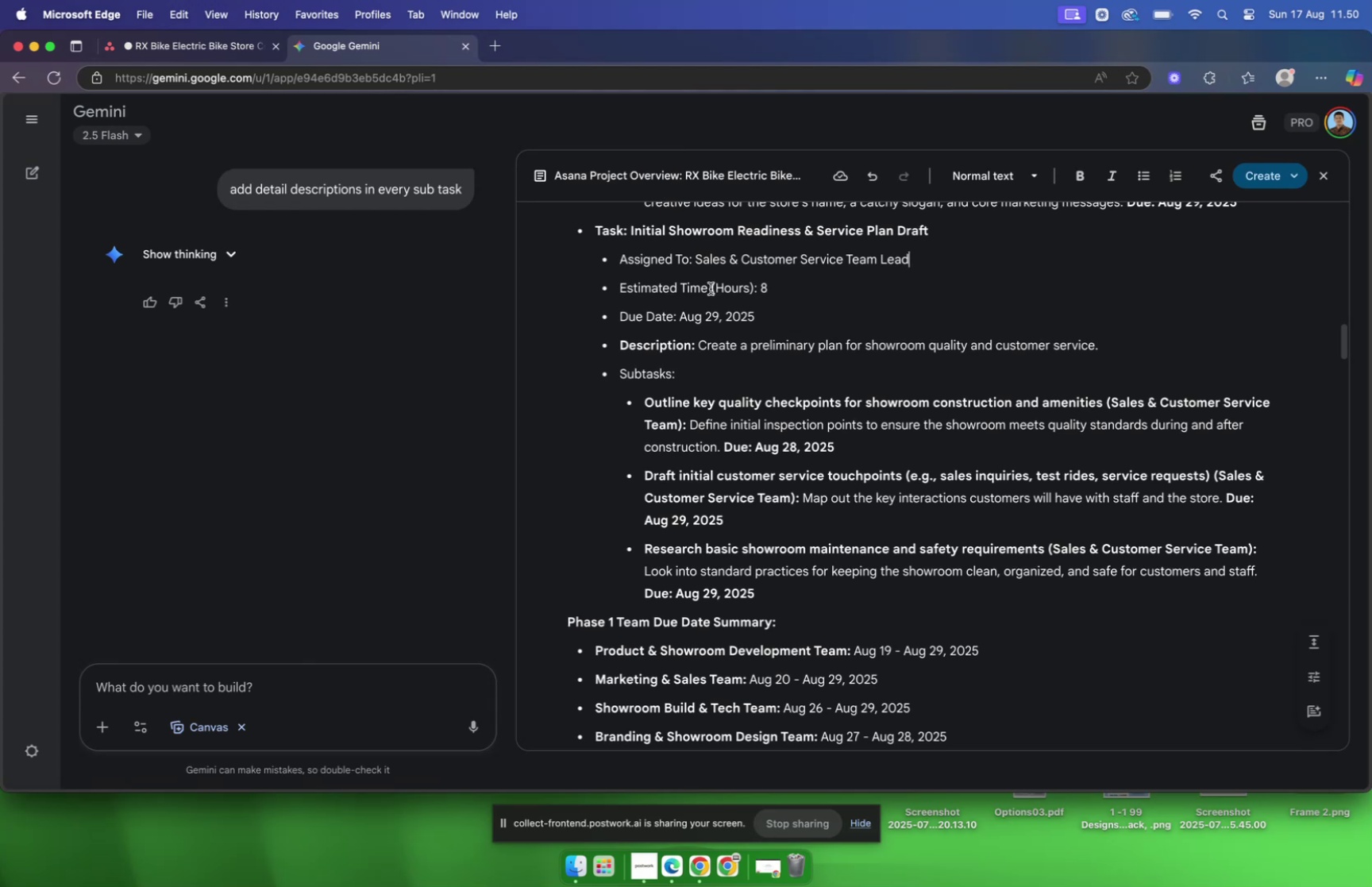 
left_click([184, 51])
 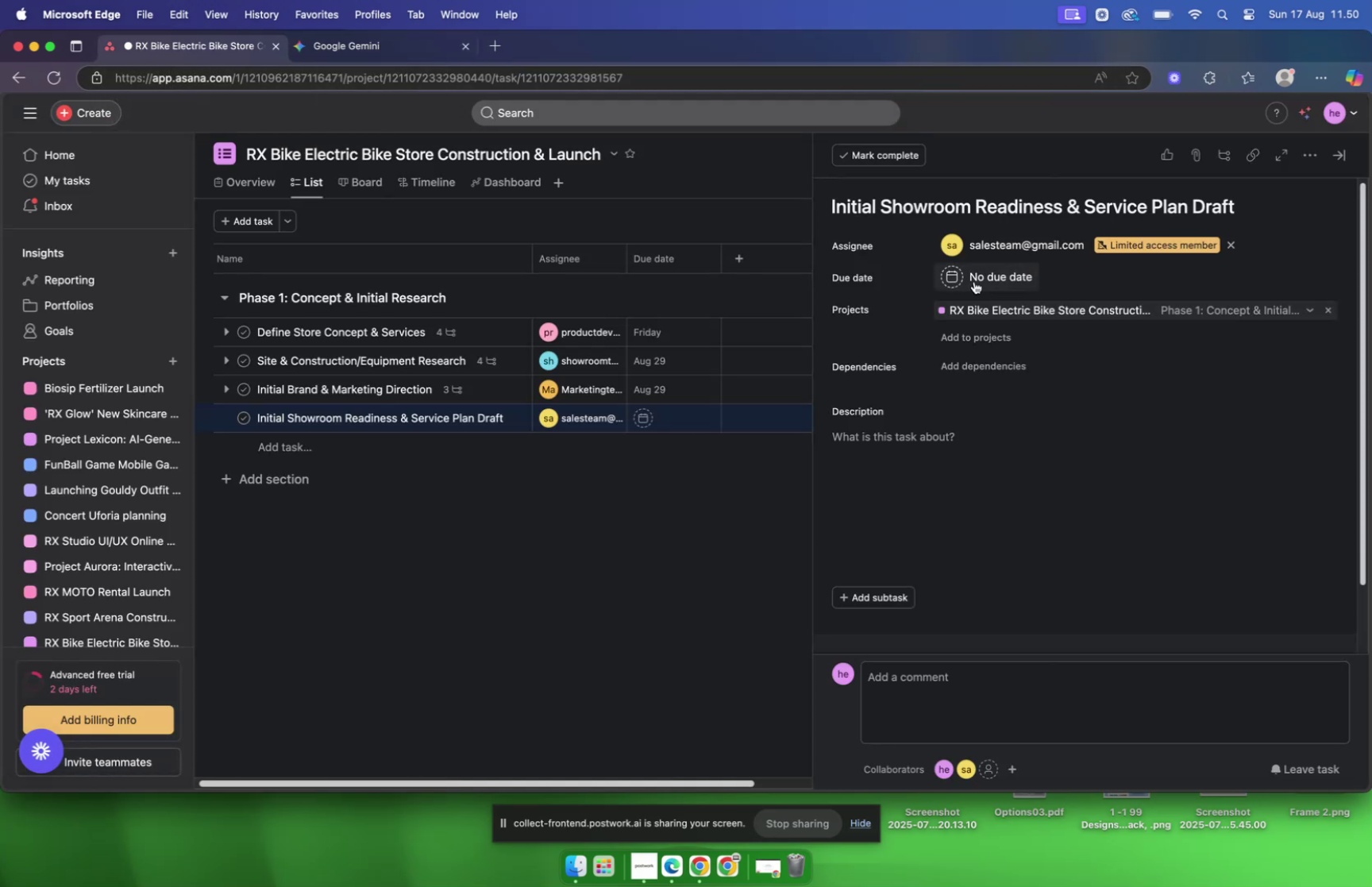 
left_click([974, 281])
 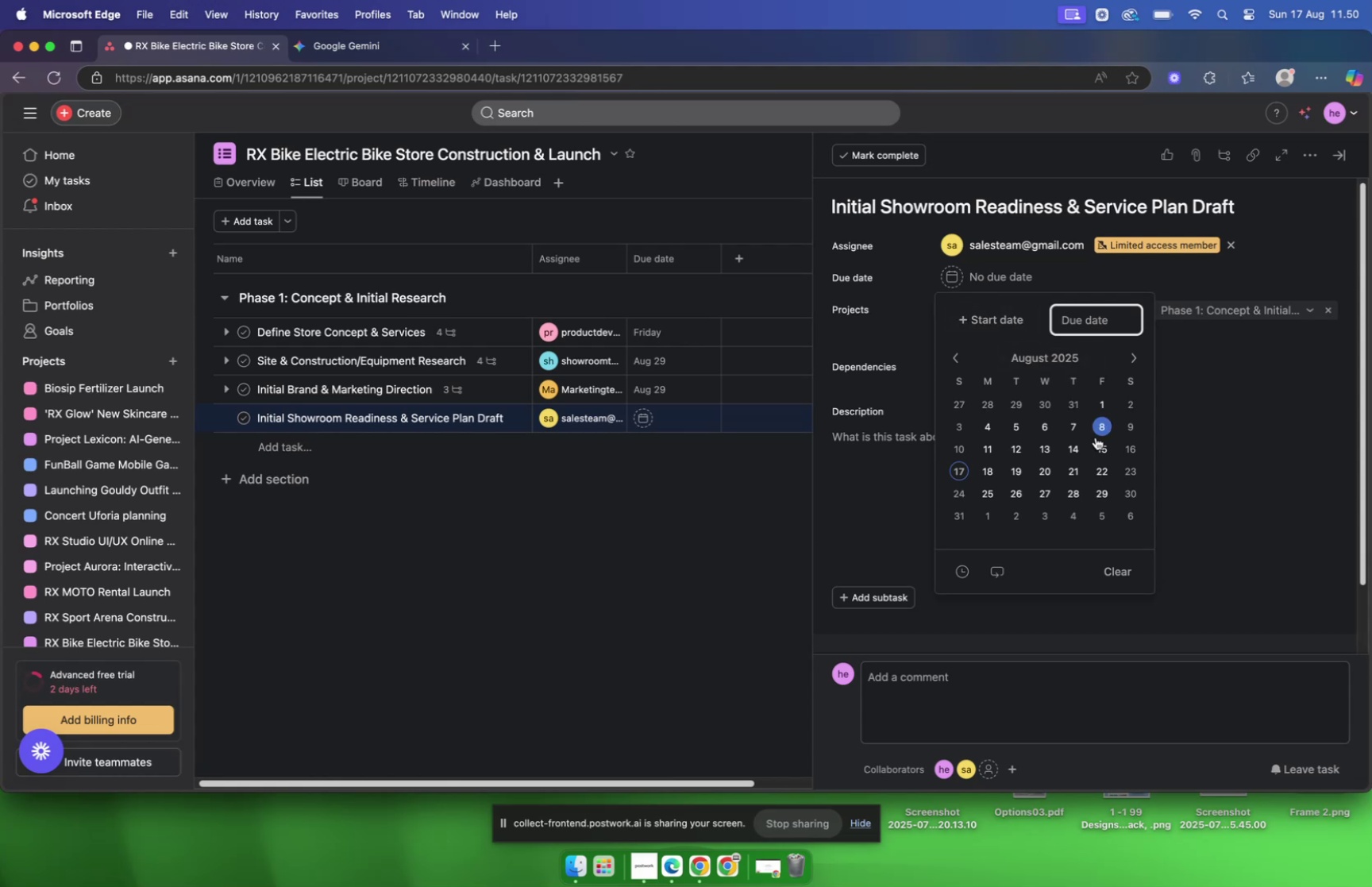 
wait(5.26)
 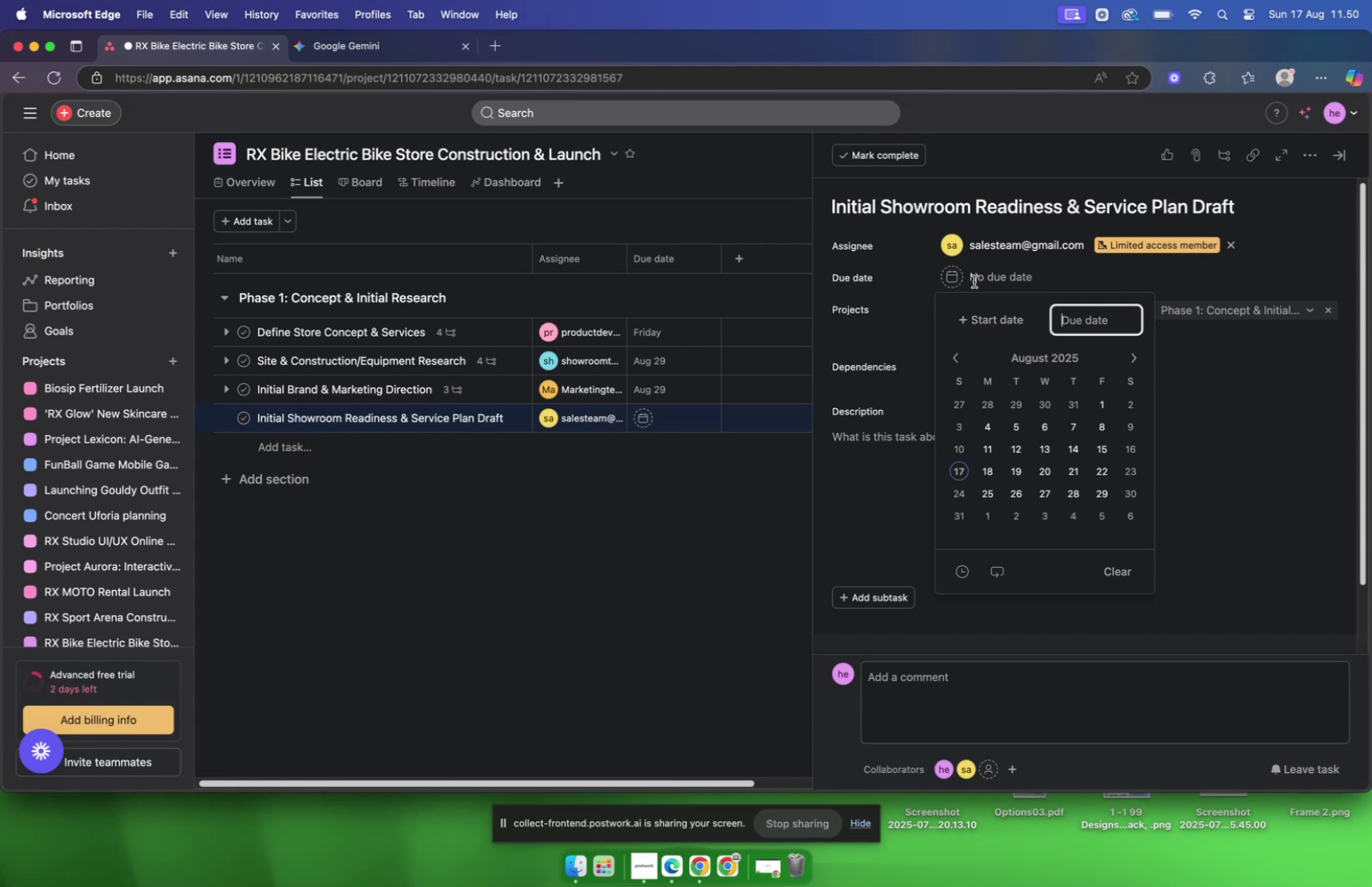 
left_click([1101, 487])
 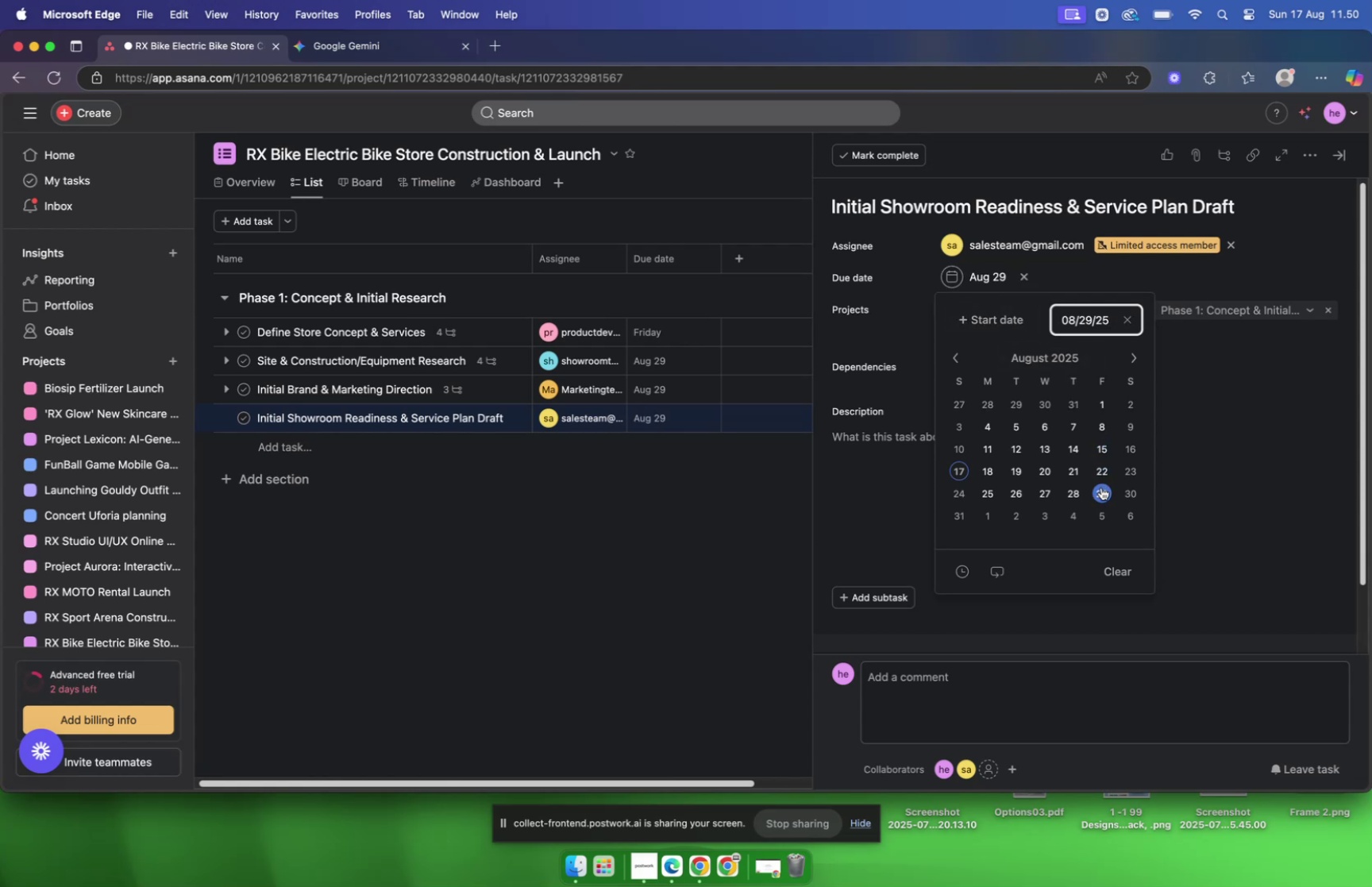 
double_click([1101, 487])
 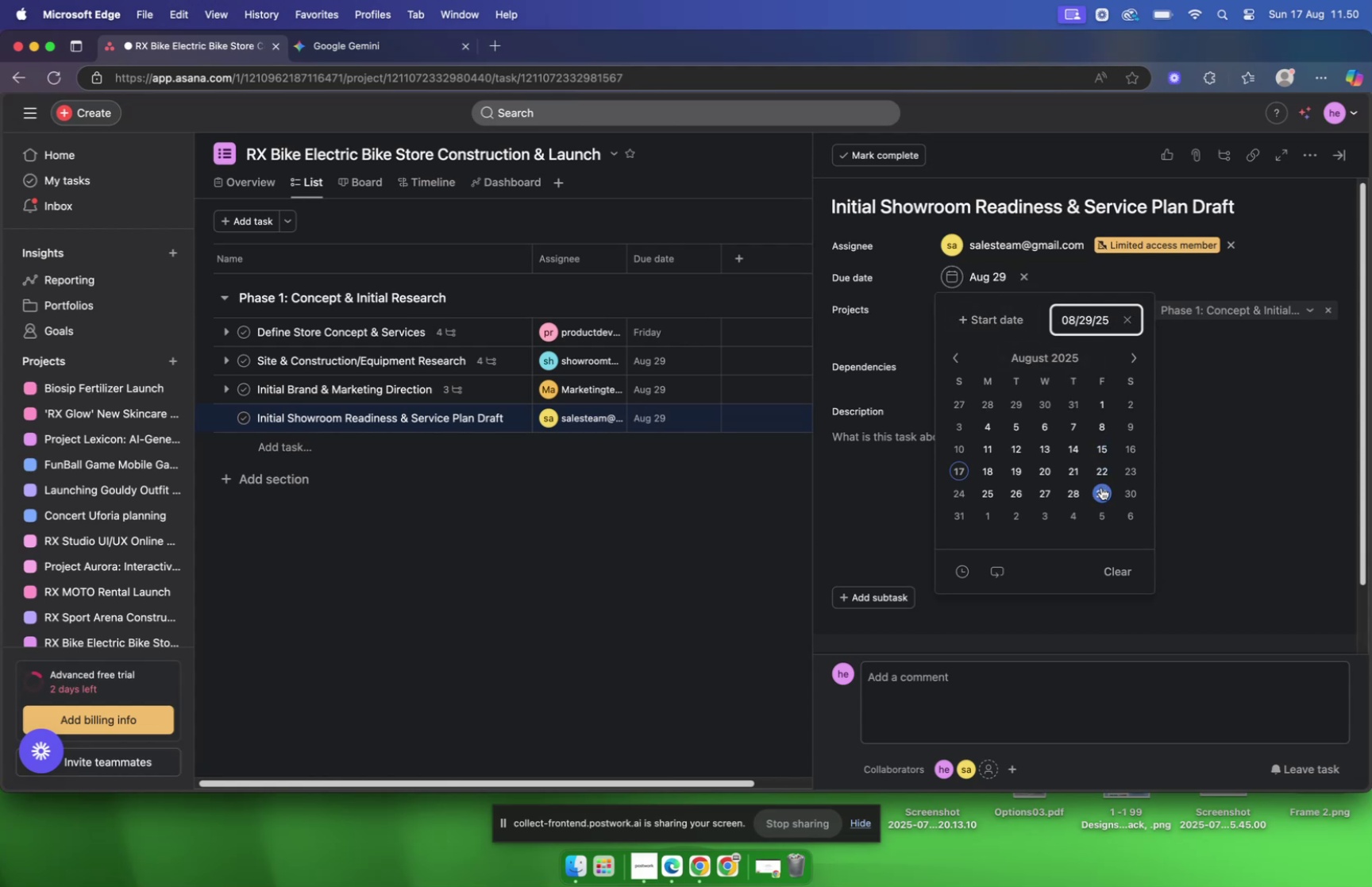 
triple_click([1101, 487])
 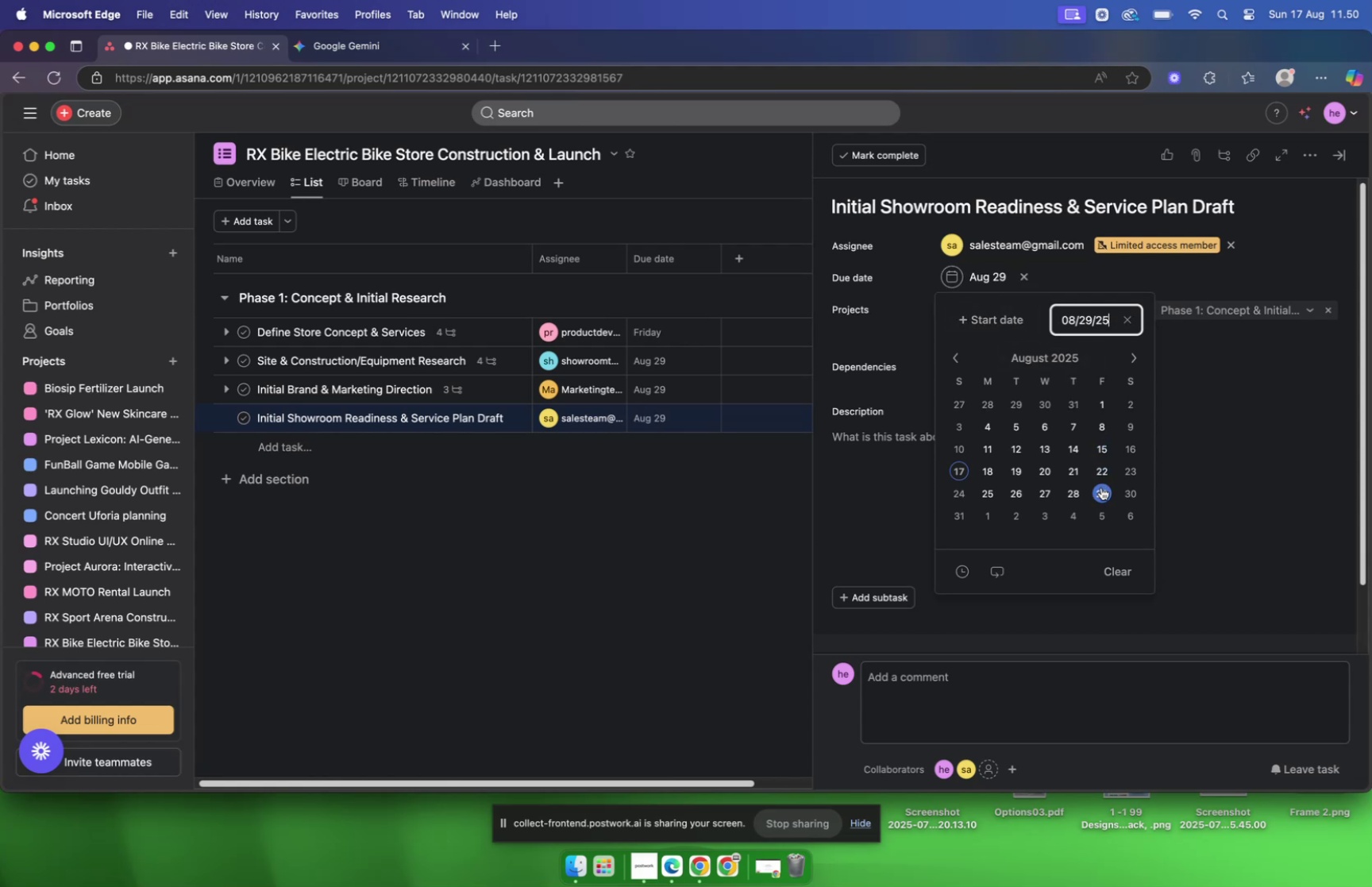 
triple_click([1101, 487])
 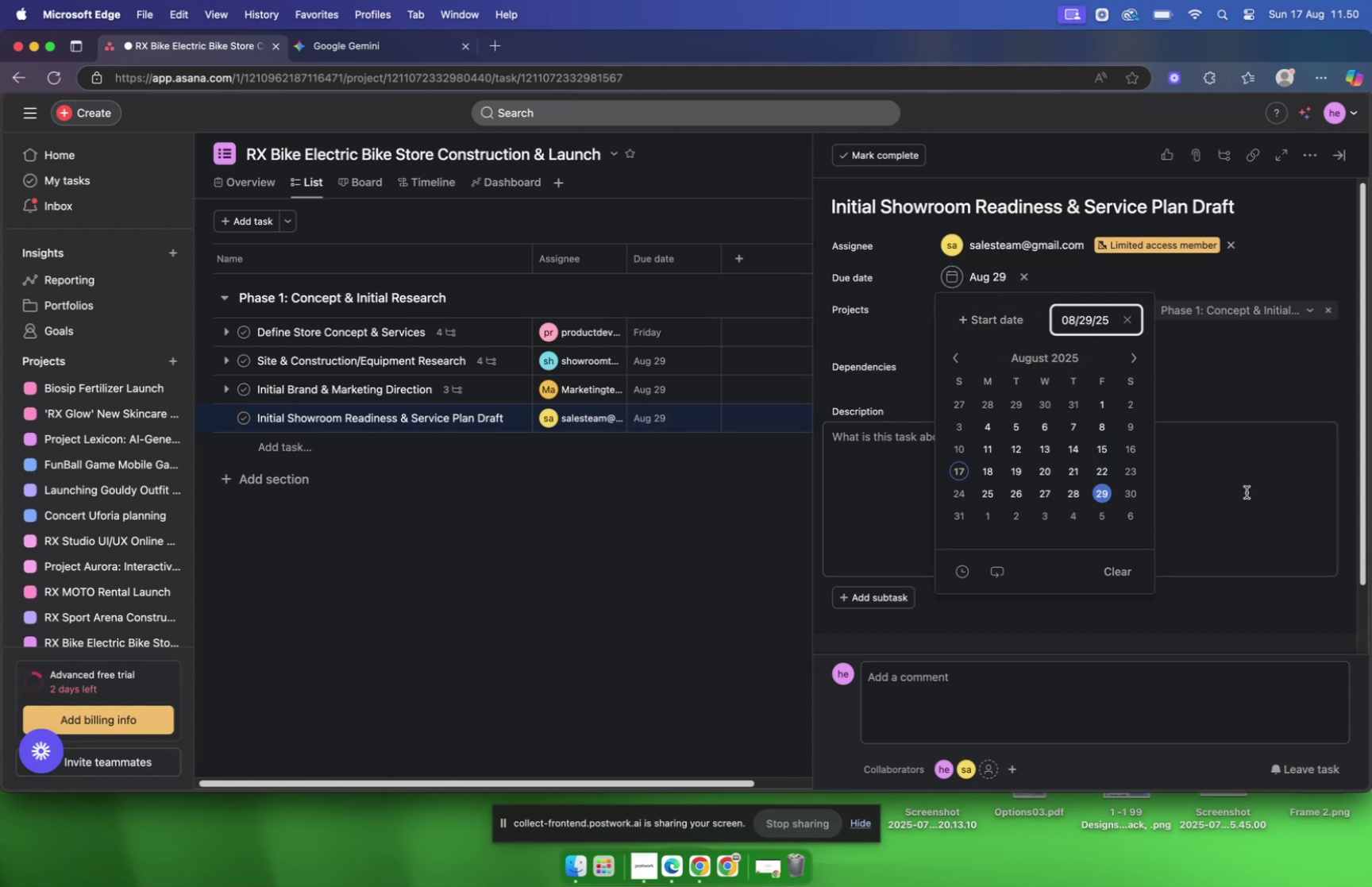 
triple_click([1247, 492])
 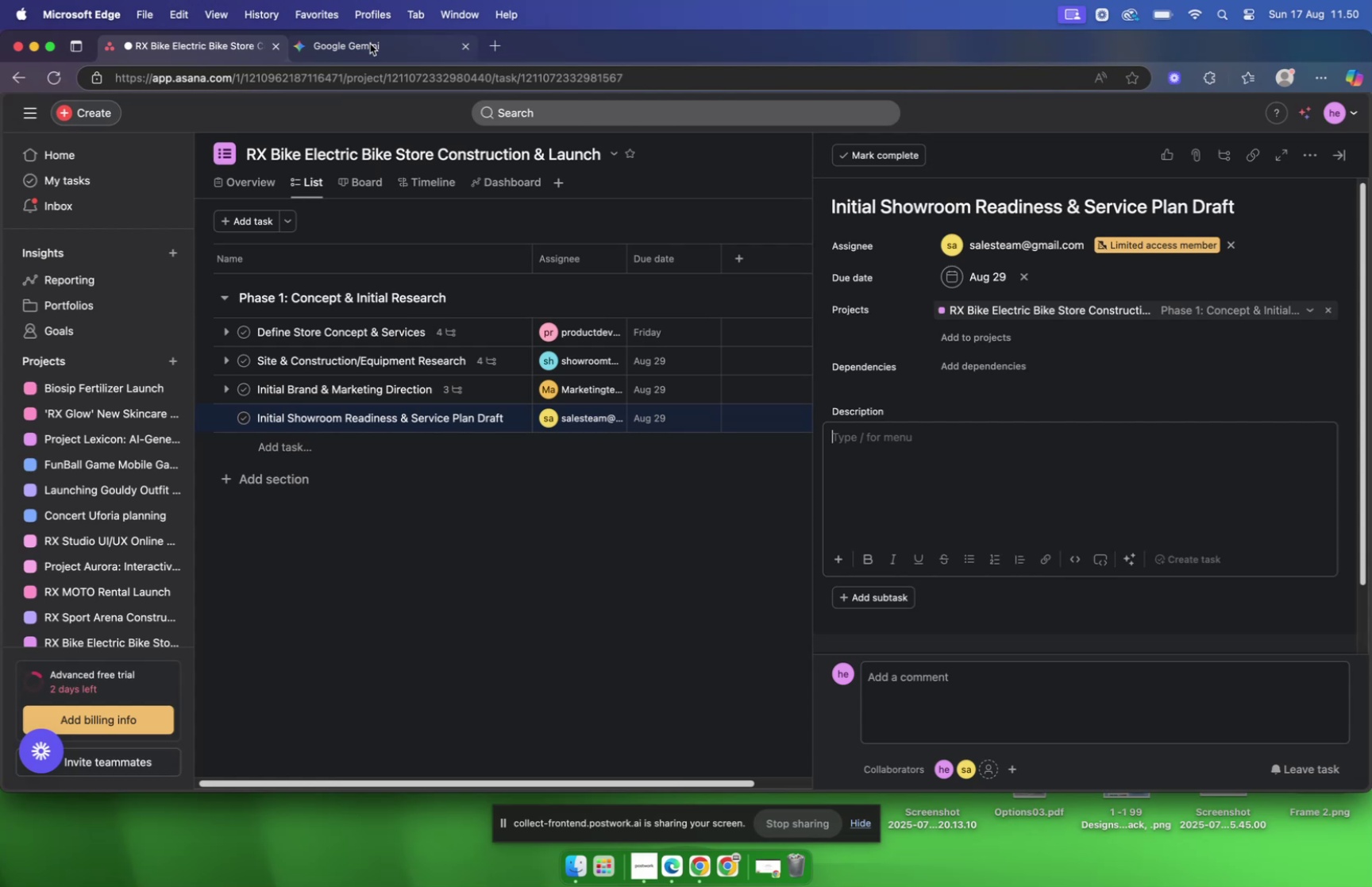 
wait(5.86)
 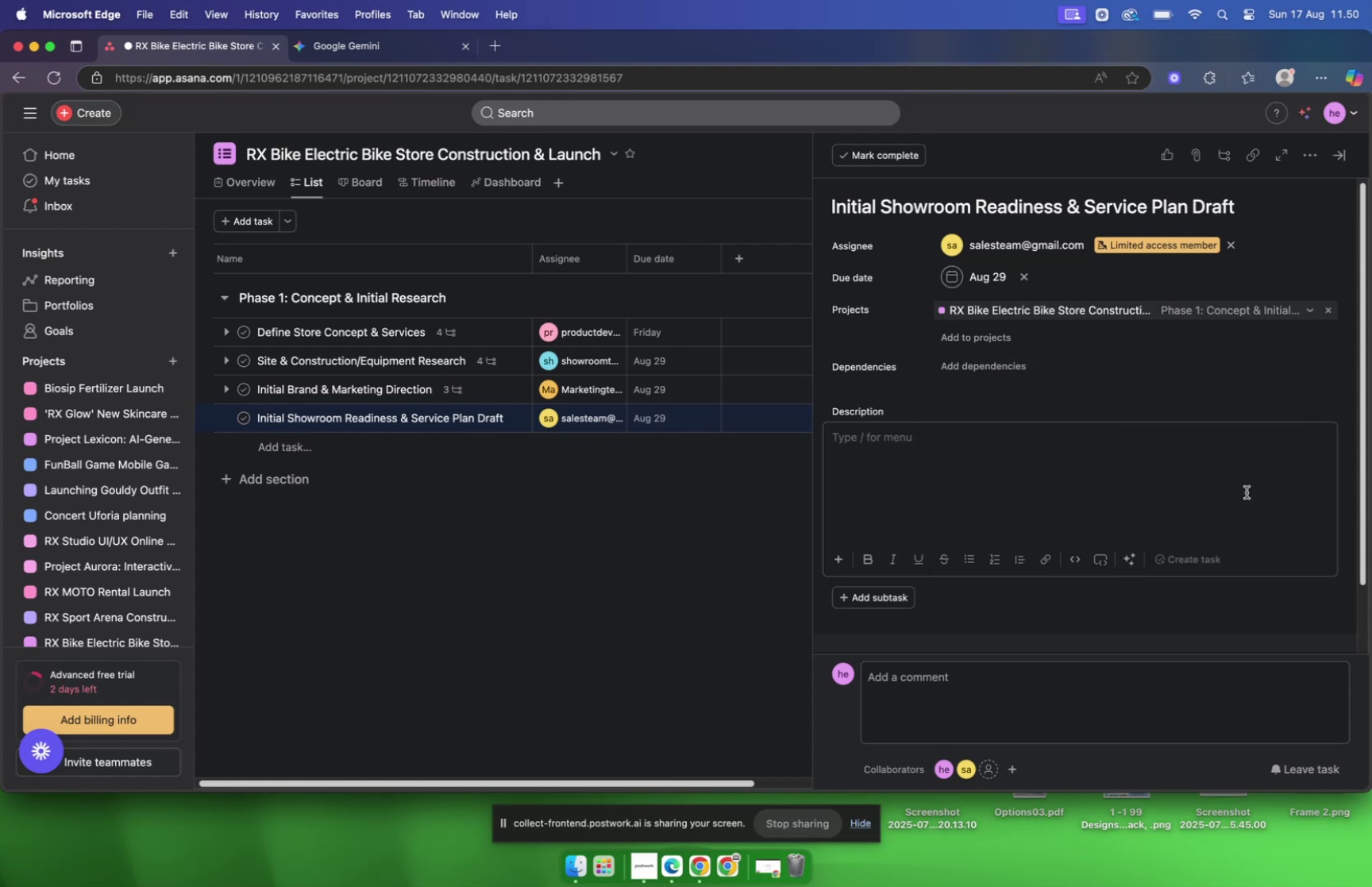 
left_click([370, 44])
 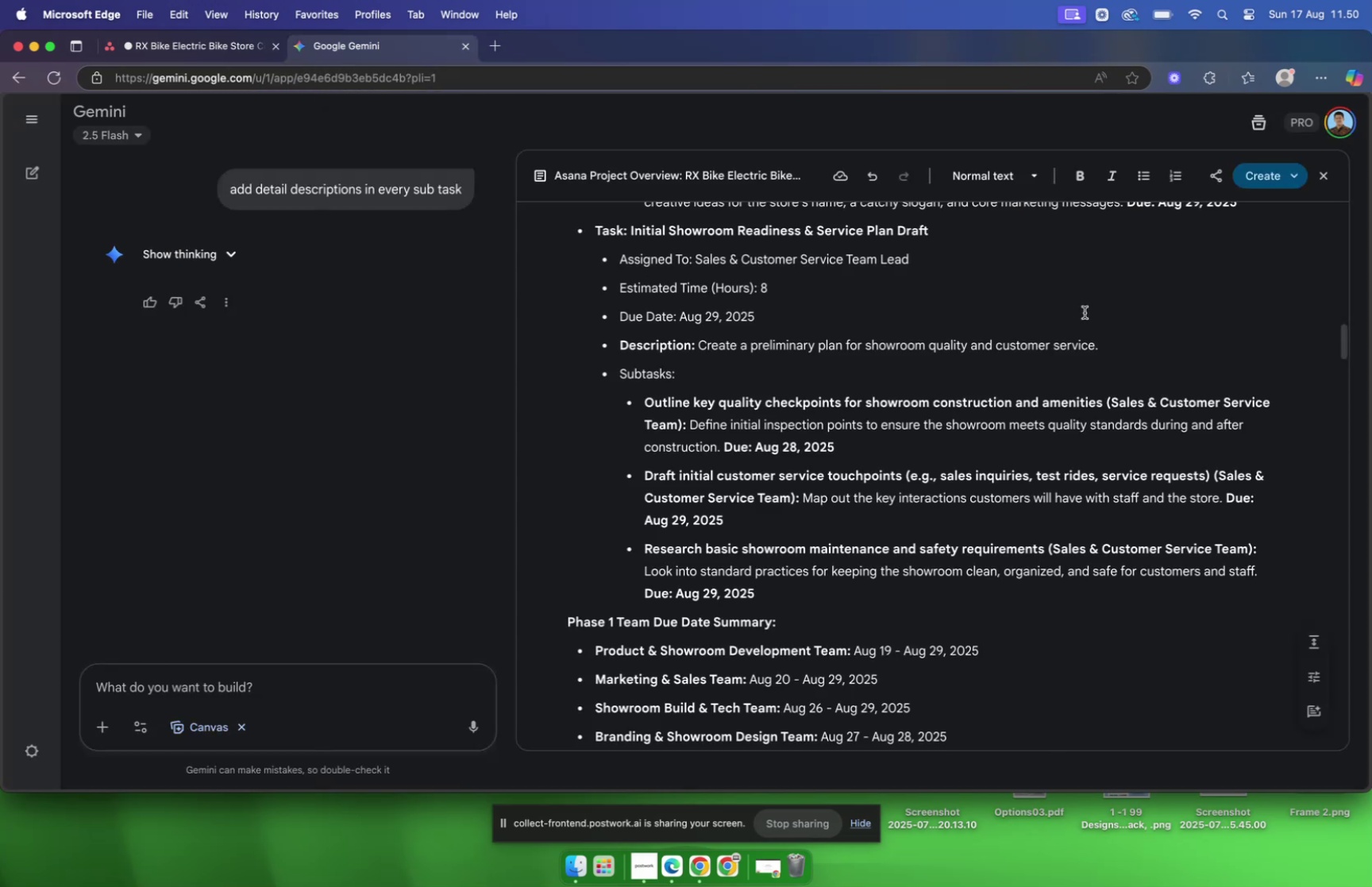 
left_click([1113, 350])
 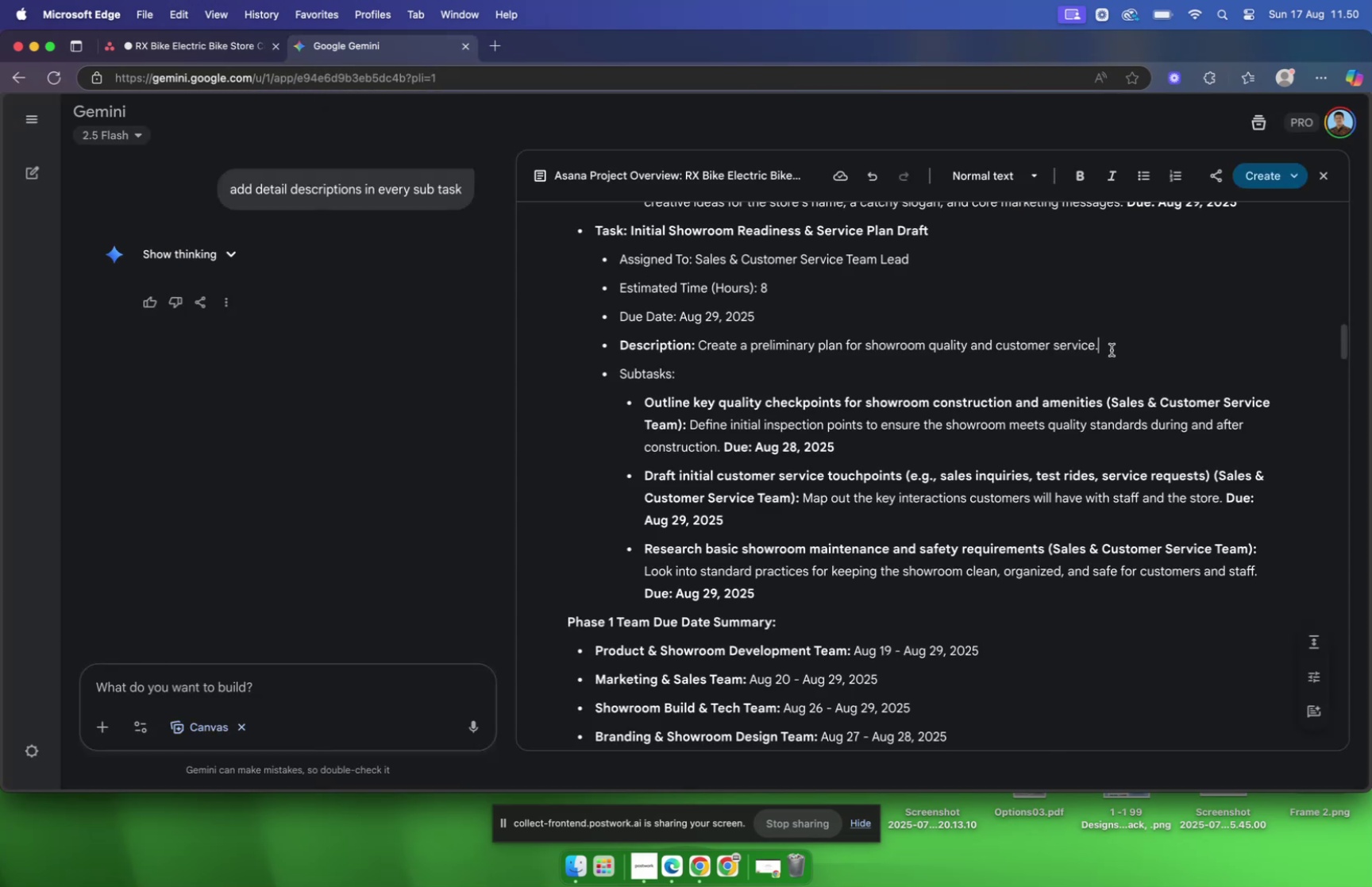 
left_click_drag(start_coordinate=[1112, 349], to_coordinate=[699, 355])
 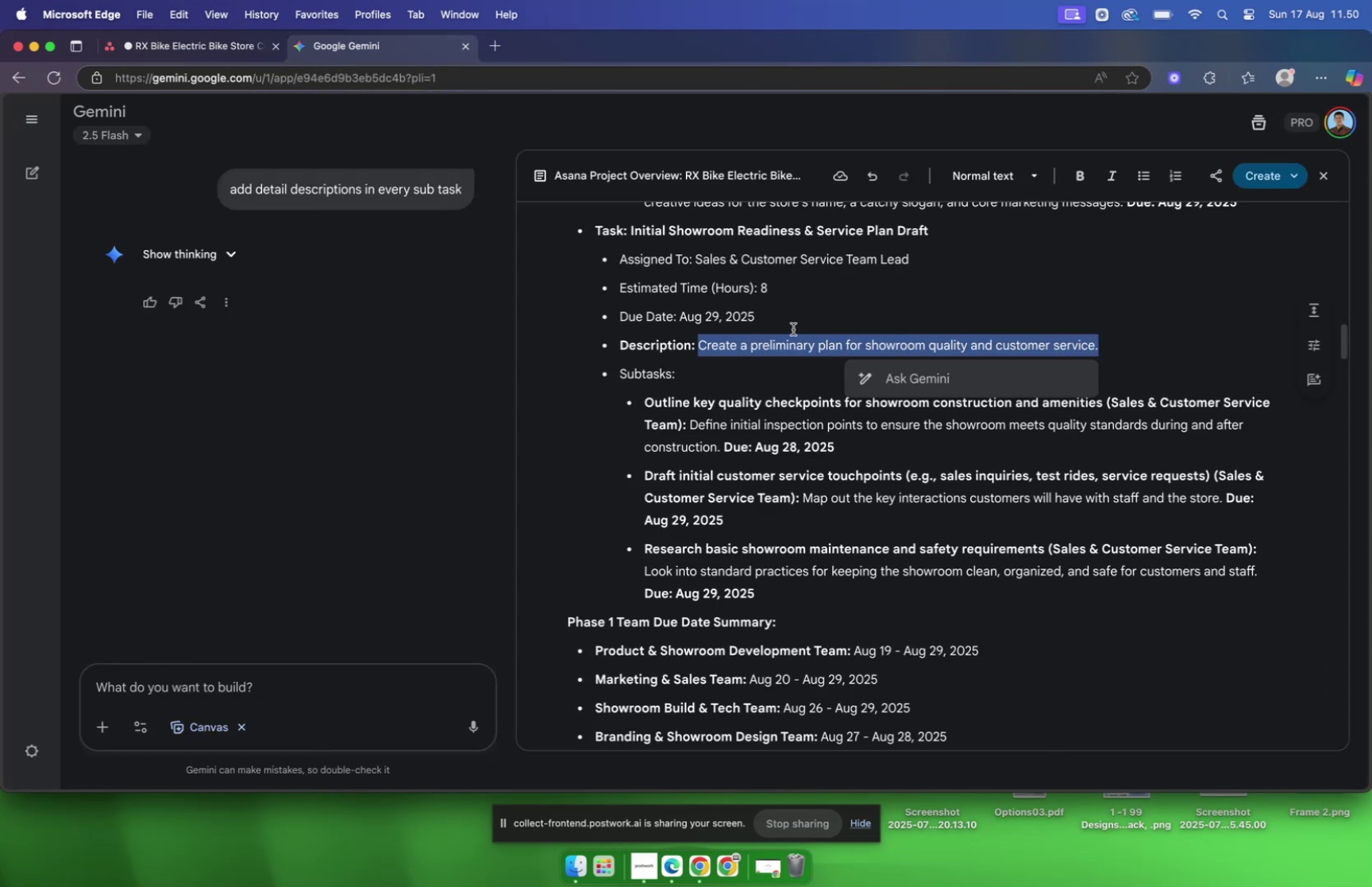 
key(Meta+C)
 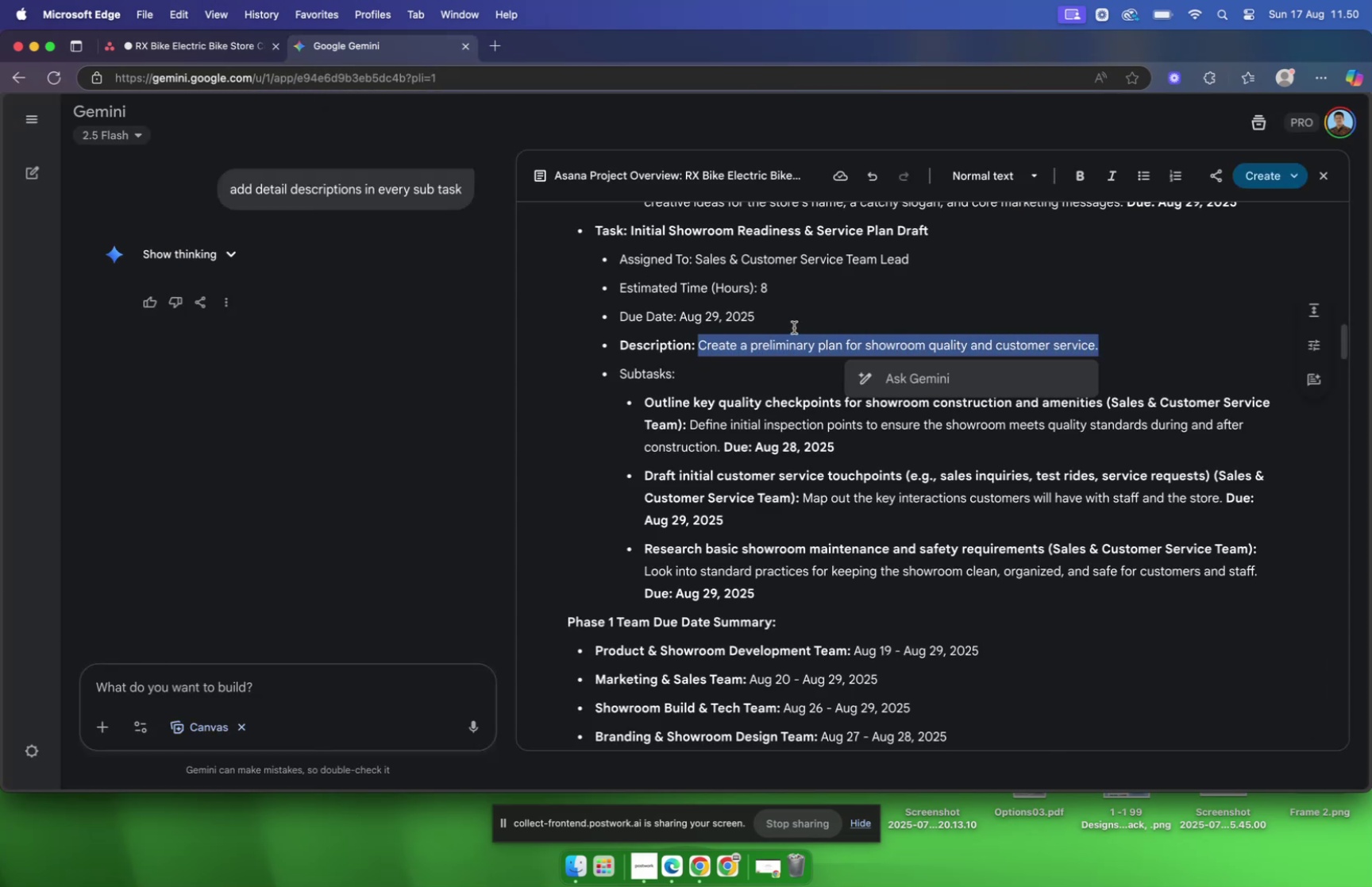 
key(Meta+CommandLeft)
 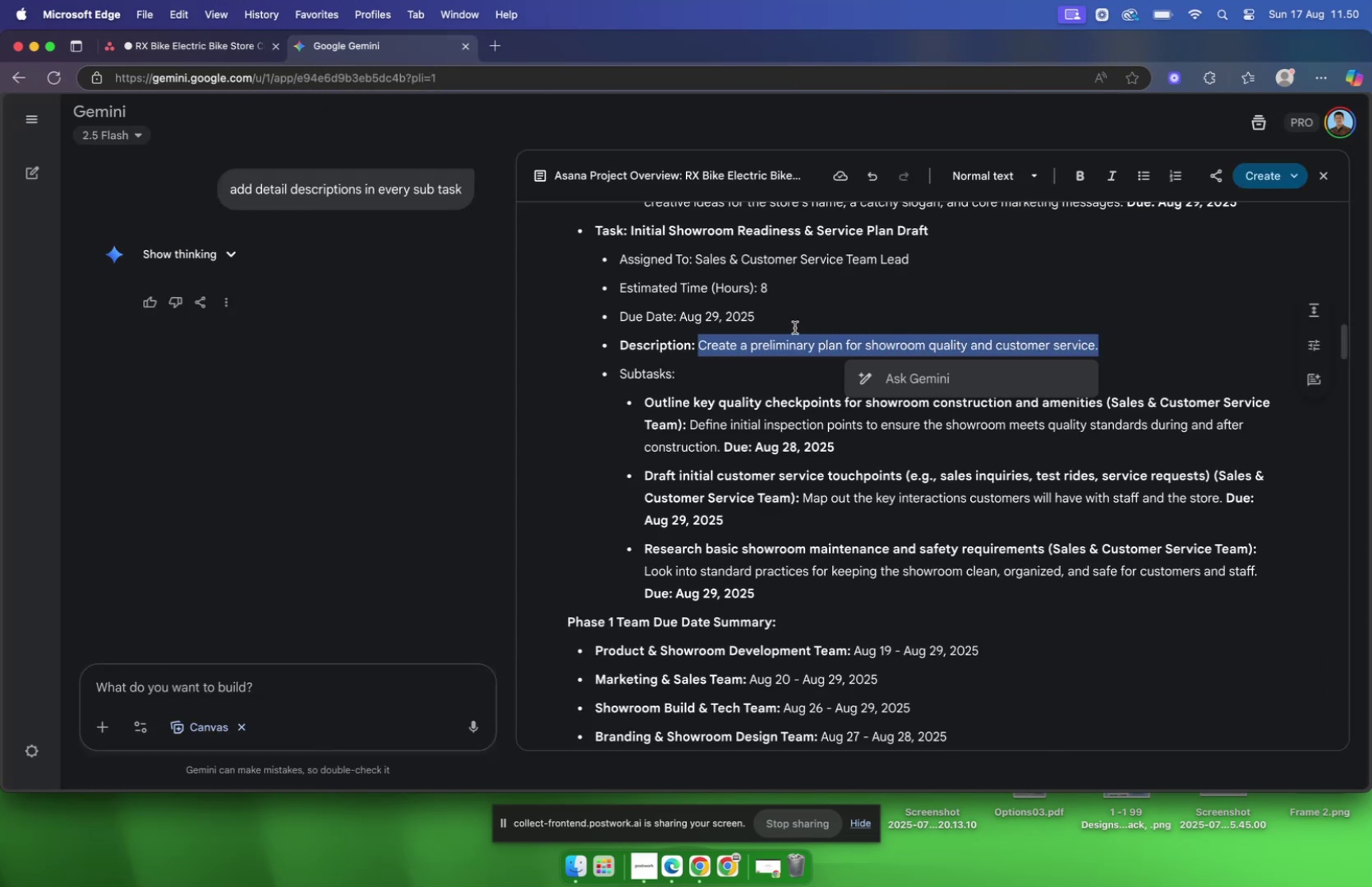 
key(Meta+C)
 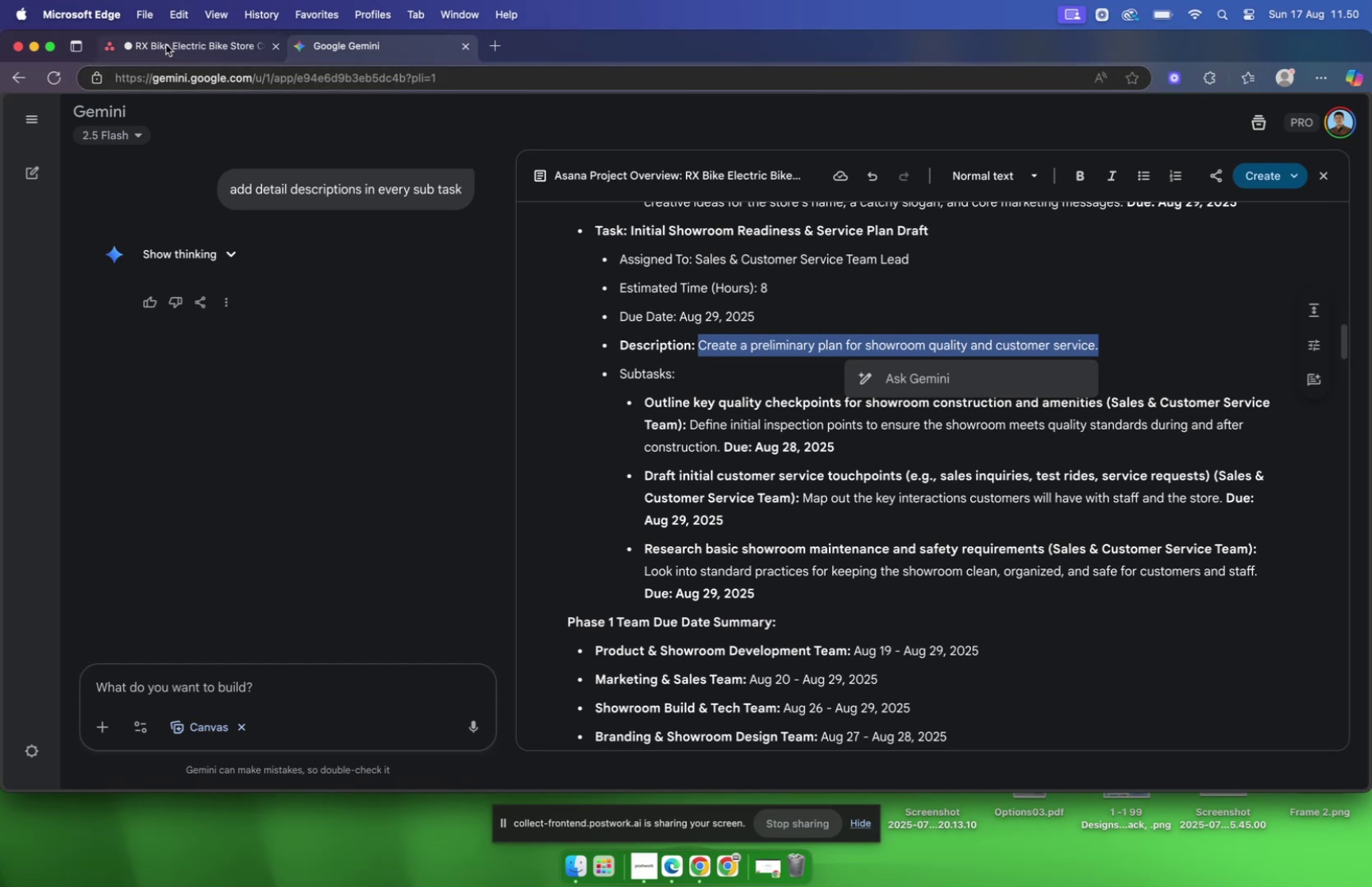 
left_click([164, 45])
 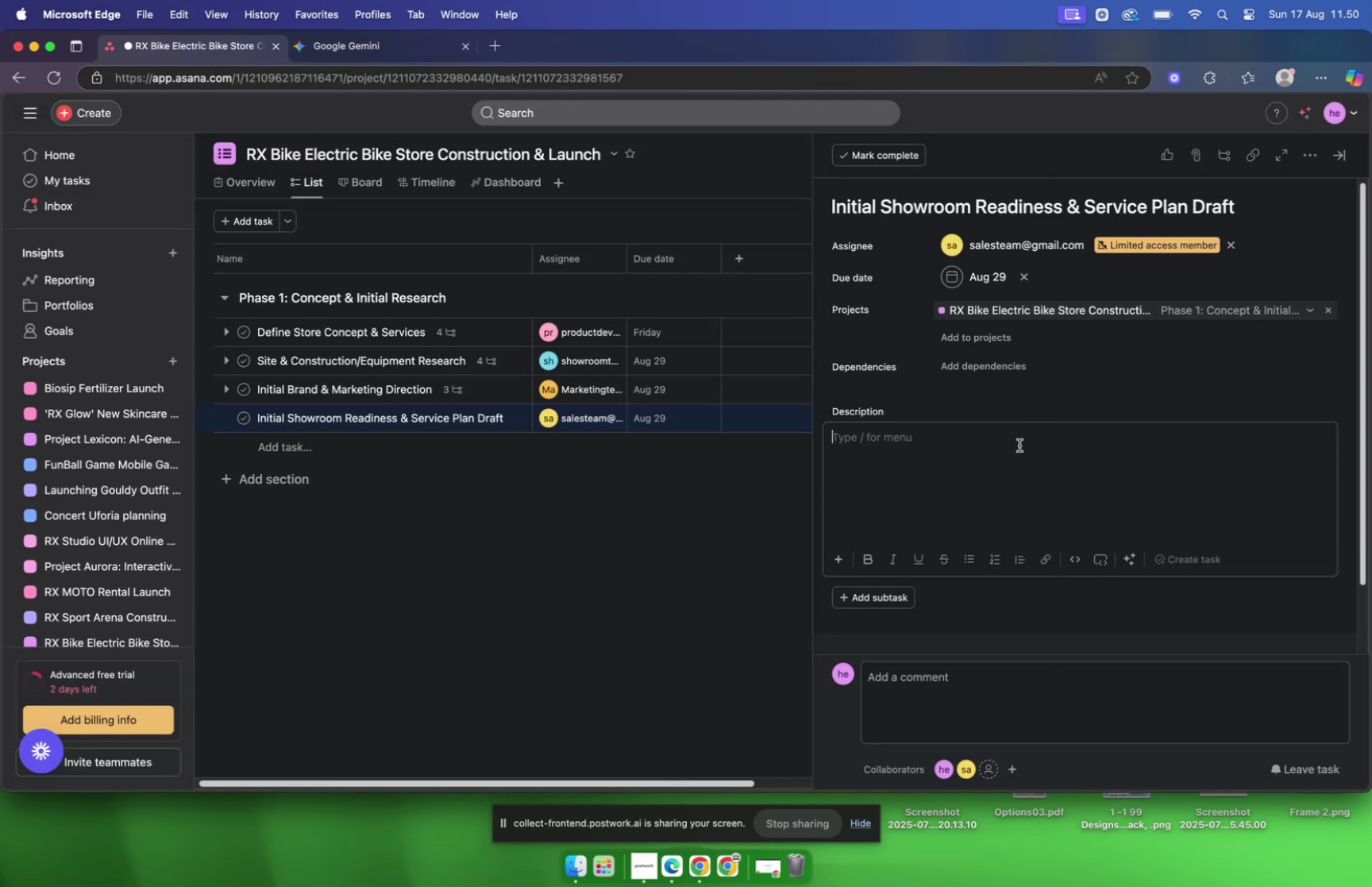 
left_click([1012, 455])
 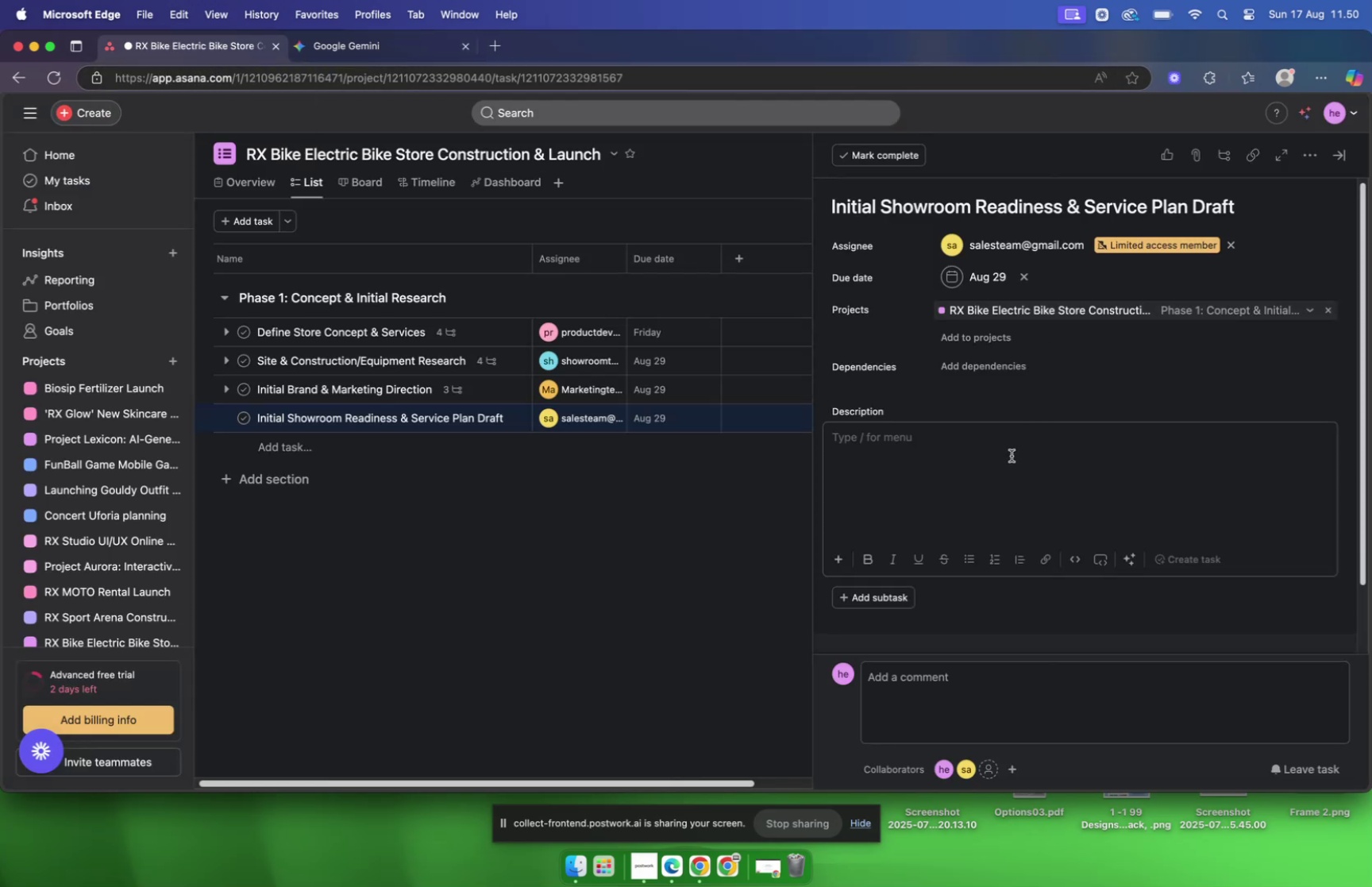 
key(Meta+V)
 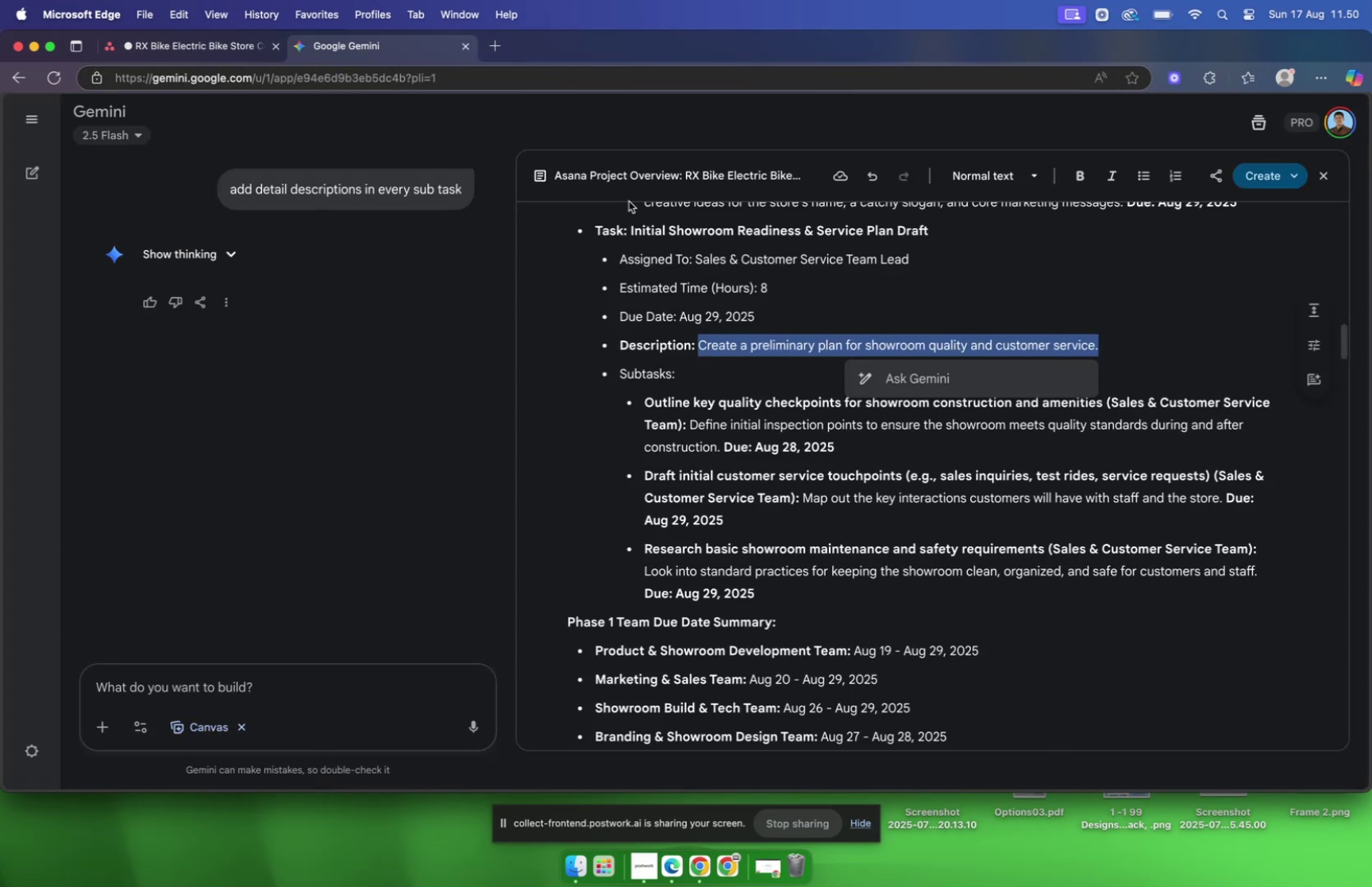 
scroll: coordinate [738, 268], scroll_direction: down, amount: 5.0
 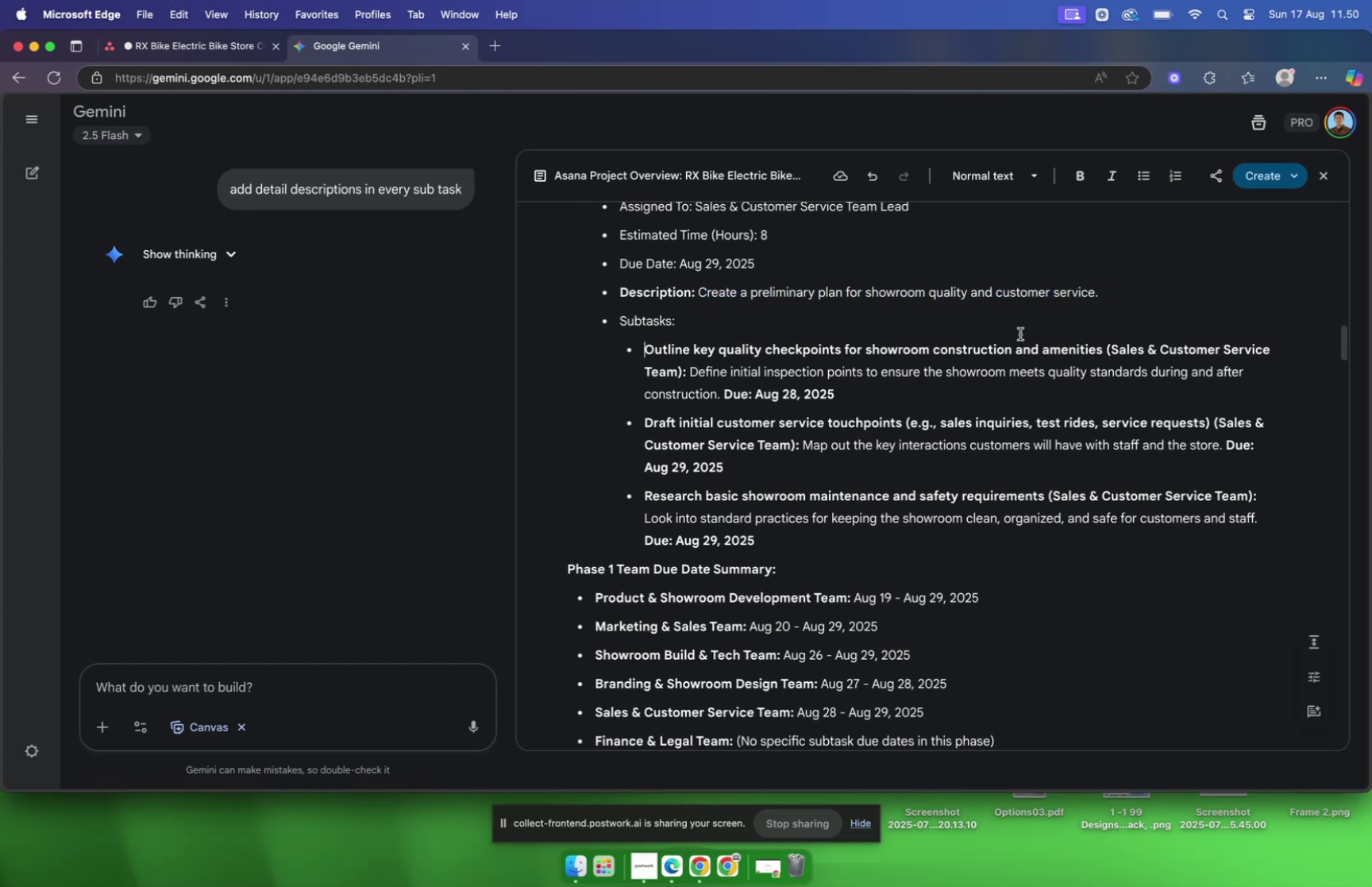 
double_click([1020, 343])
 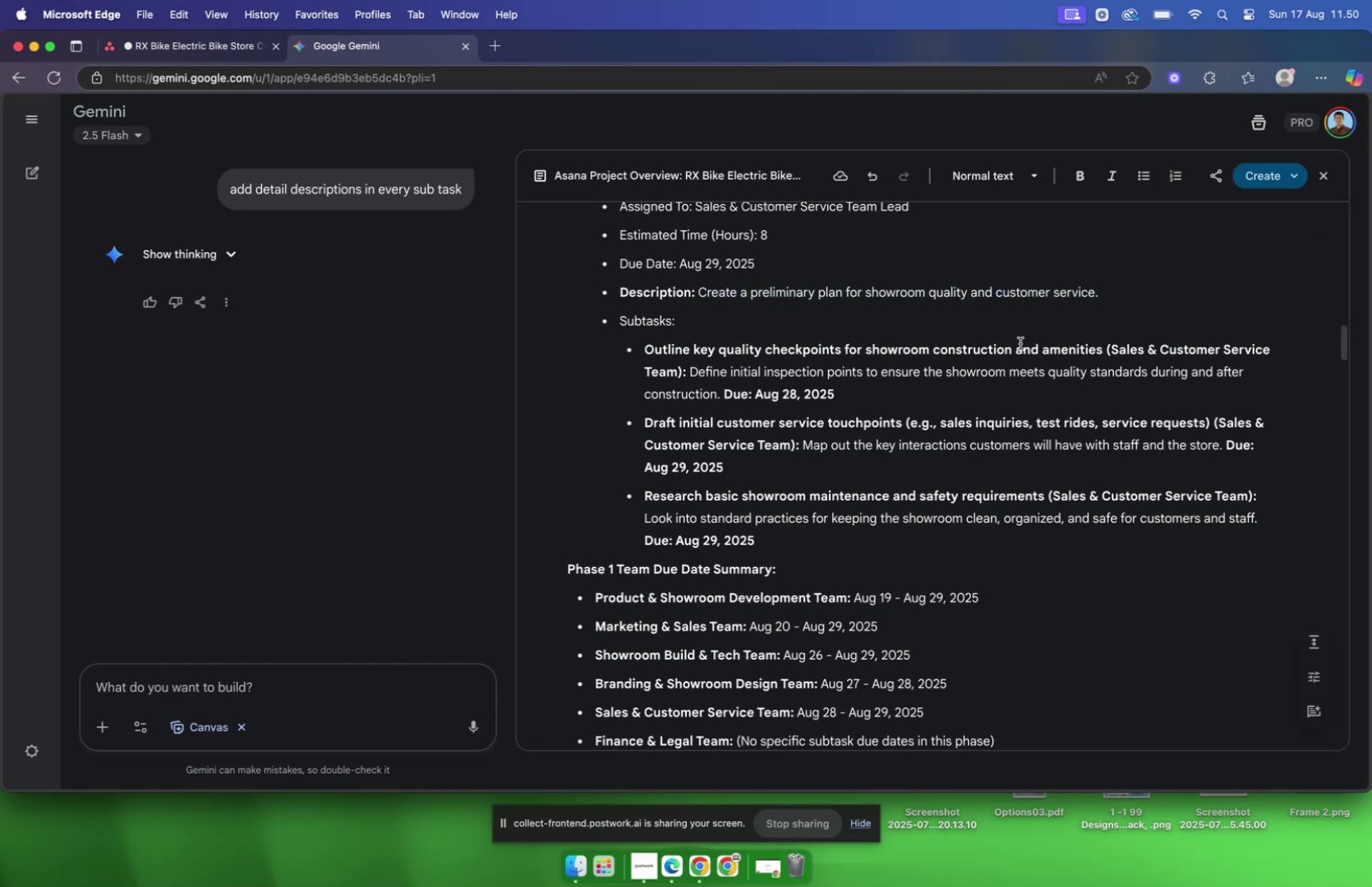 
triple_click([1020, 343])
 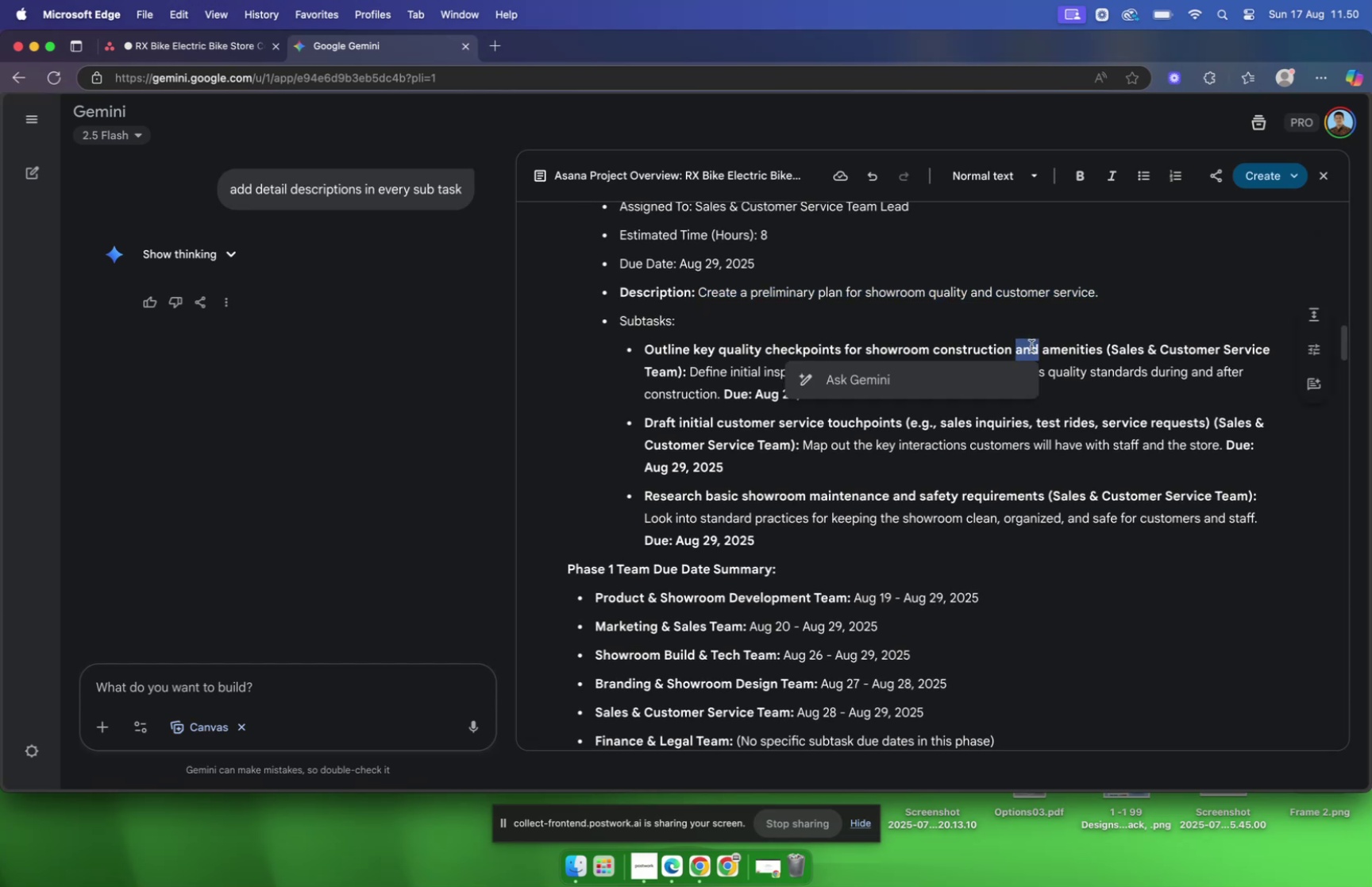 
left_click([1031, 345])
 